 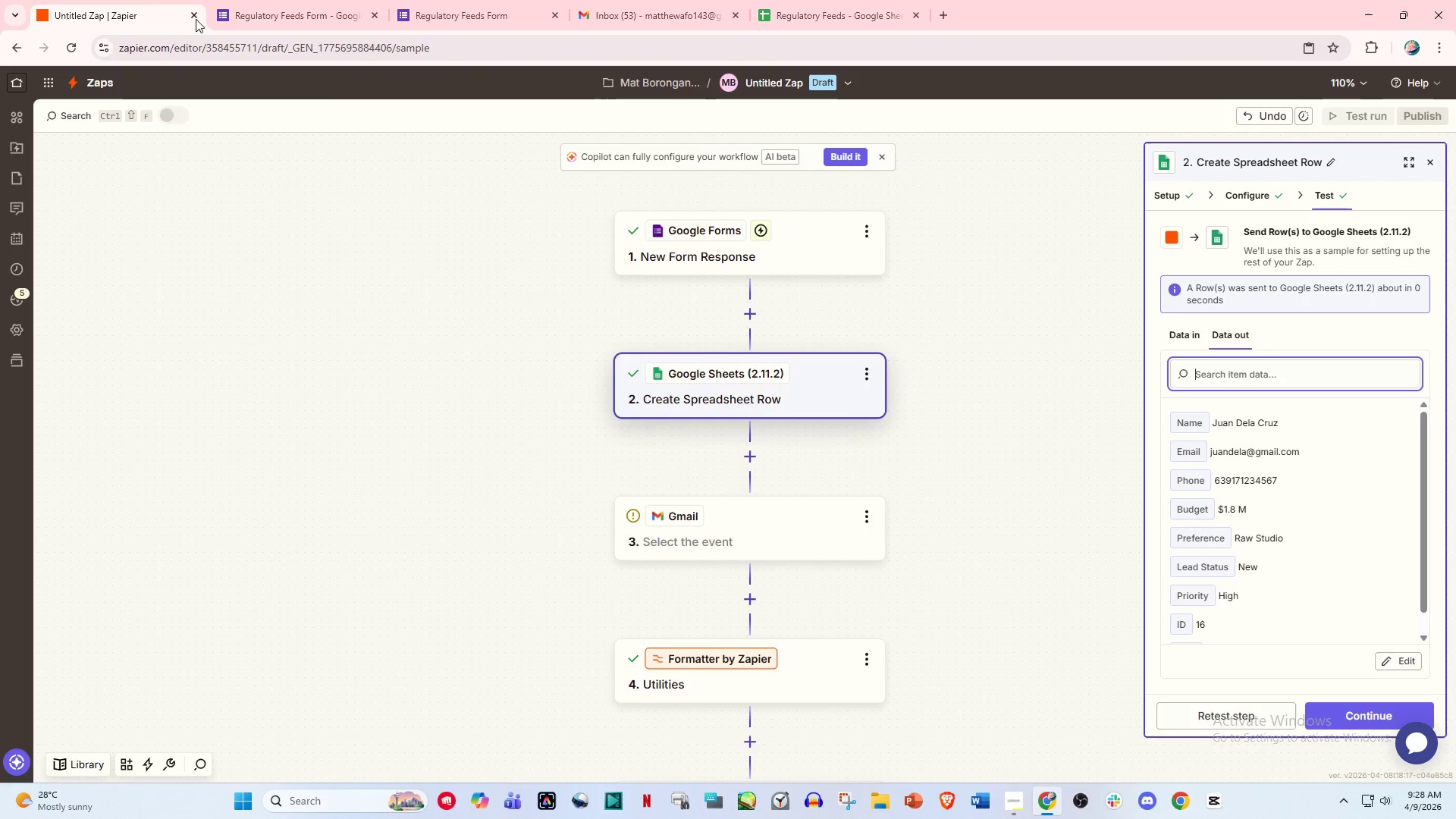 
scroll: coordinate [642, 452], scroll_direction: down, amount: 3.0
 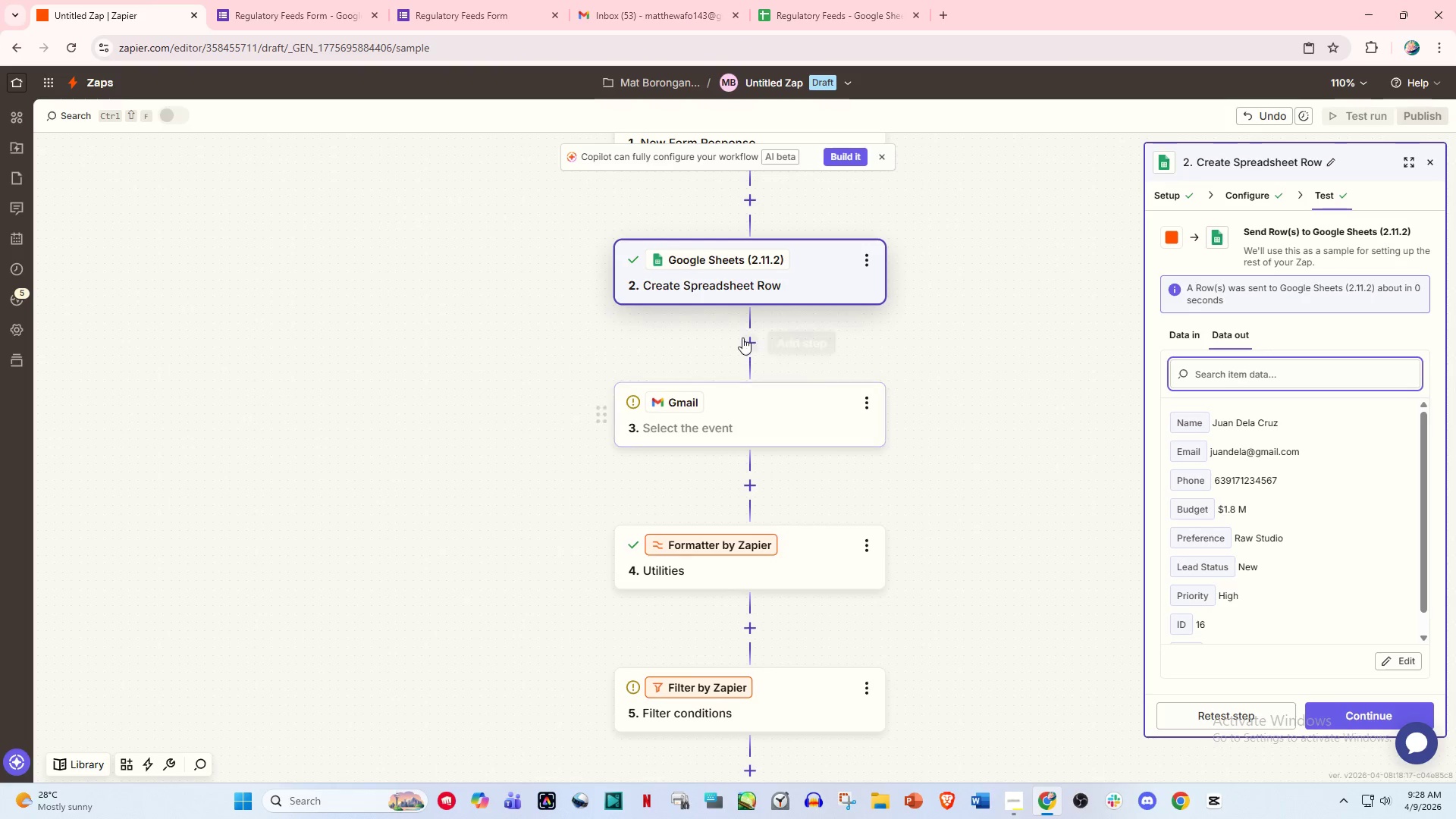 
left_click([744, 337])
 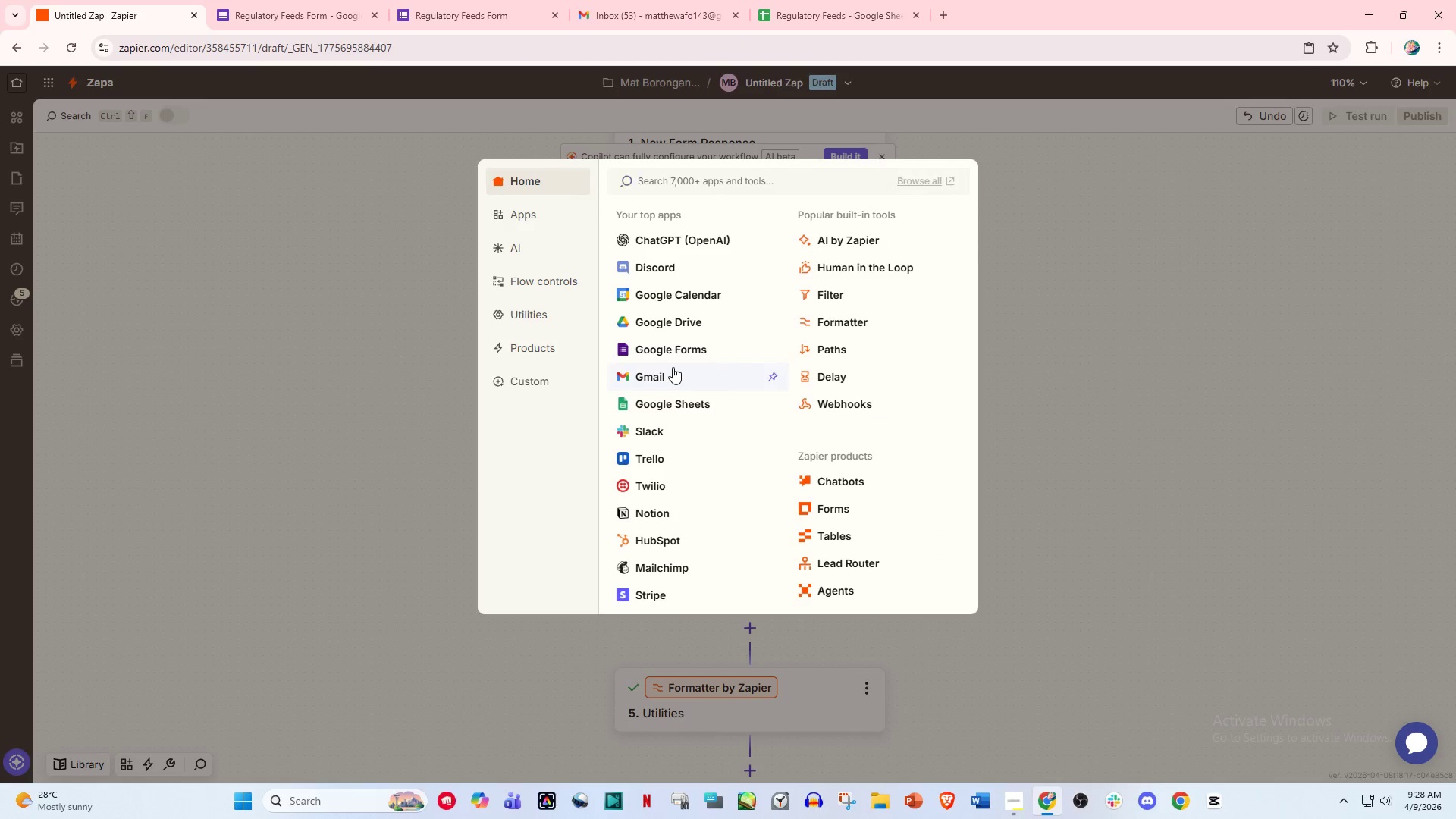 
left_click([673, 367])
 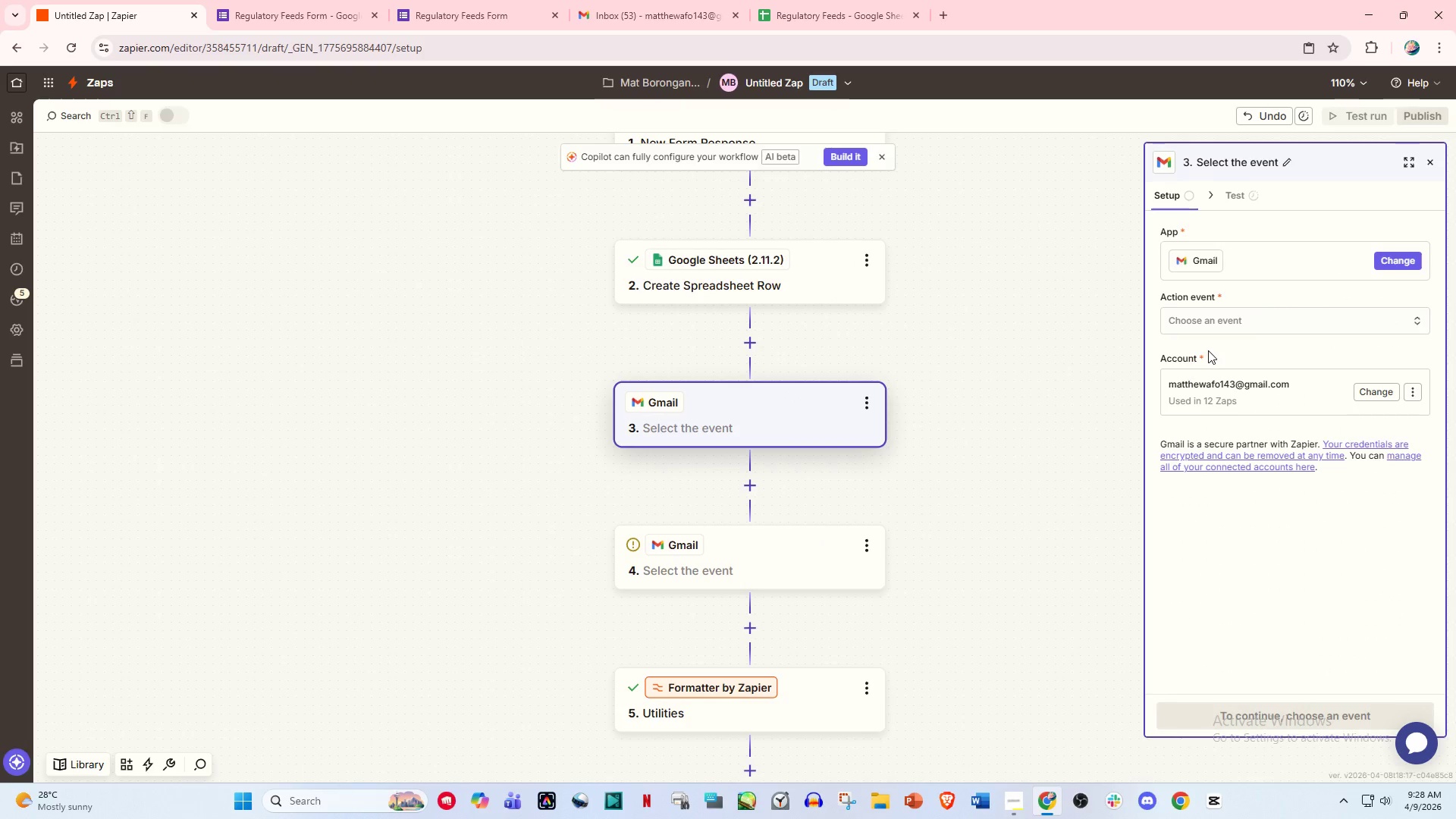 
left_click([1222, 325])
 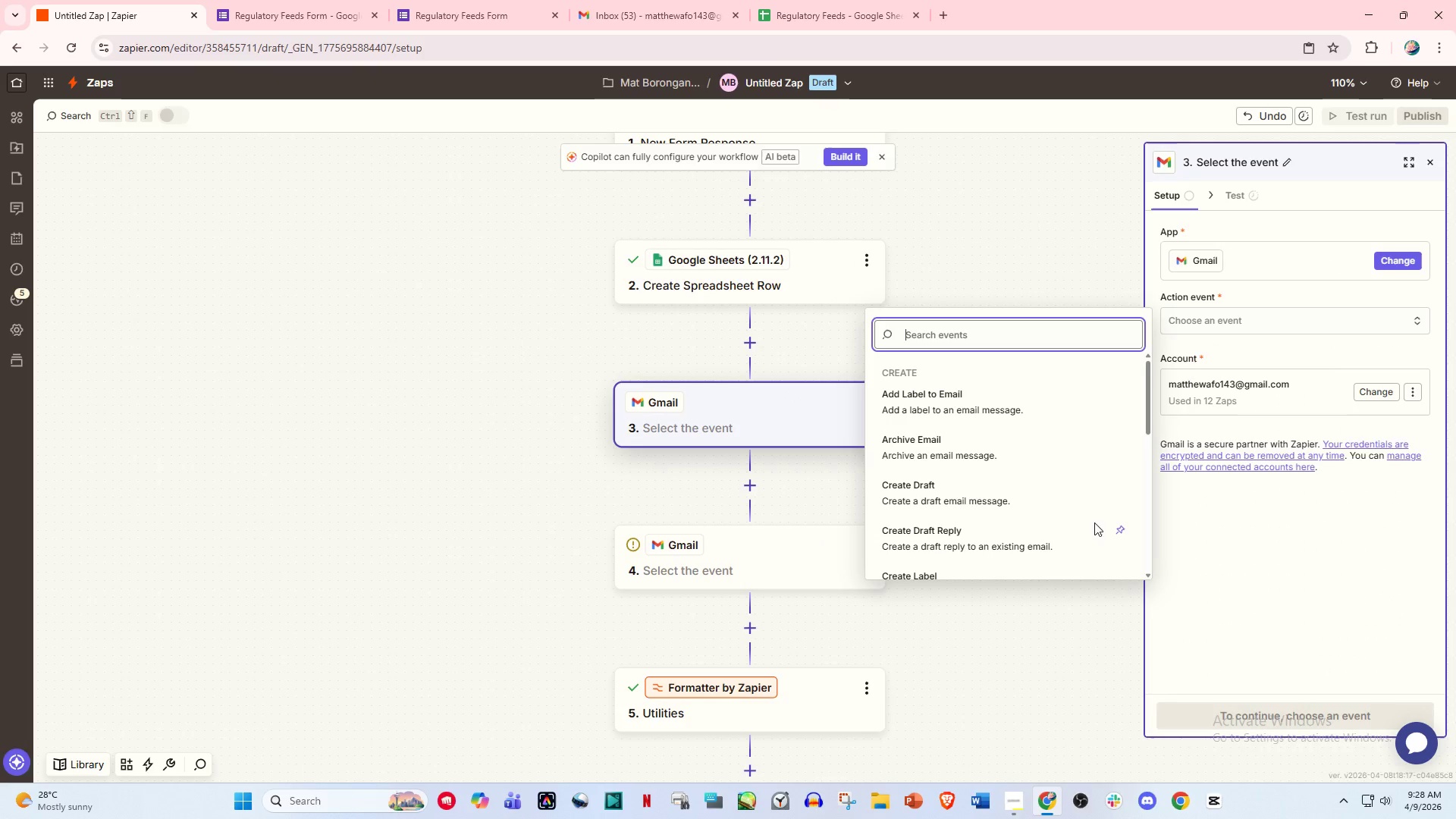 
scroll: coordinate [1066, 526], scroll_direction: down, amount: 10.0
 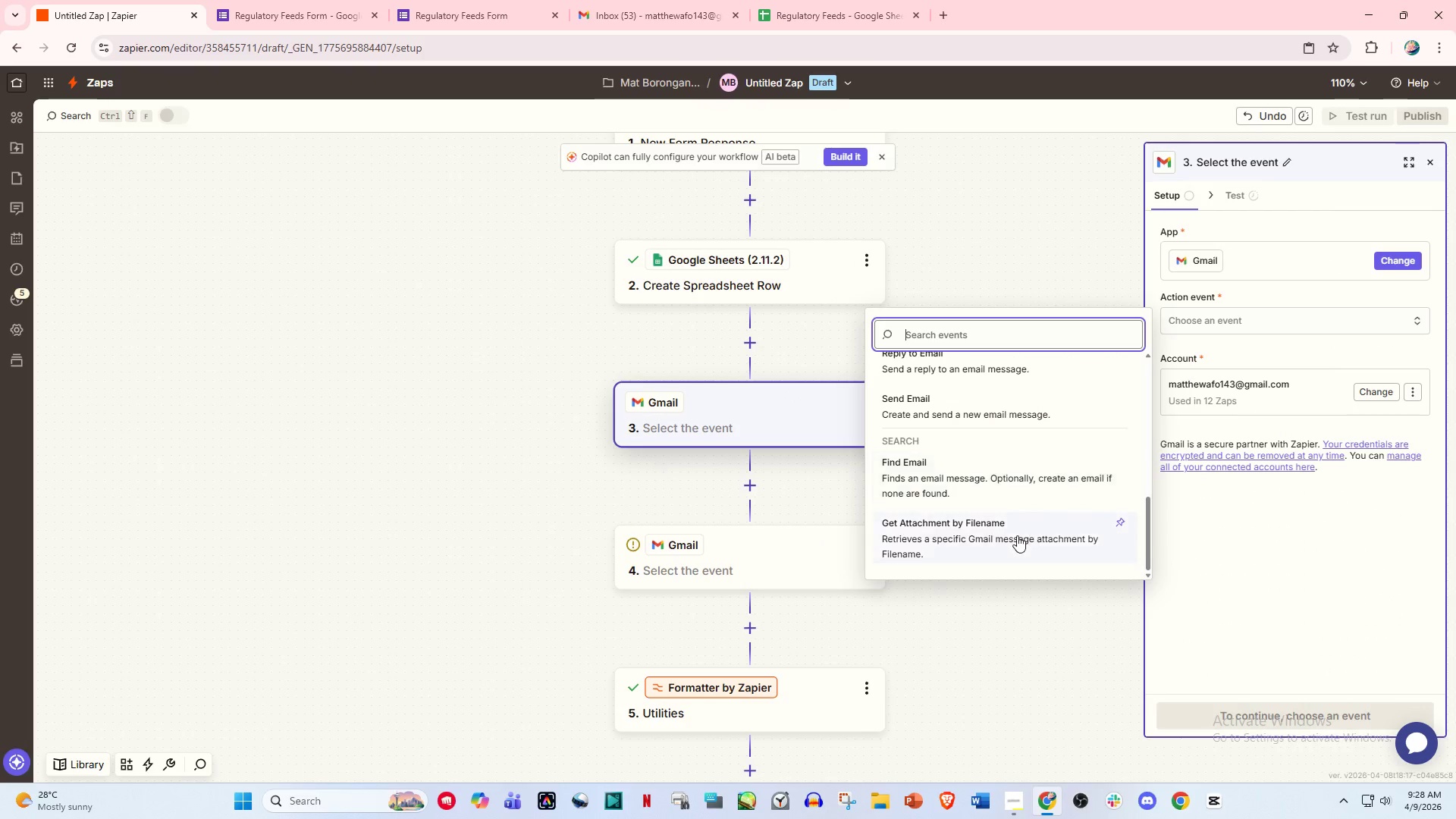 
scroll: coordinate [1020, 474], scroll_direction: up, amount: 8.0
 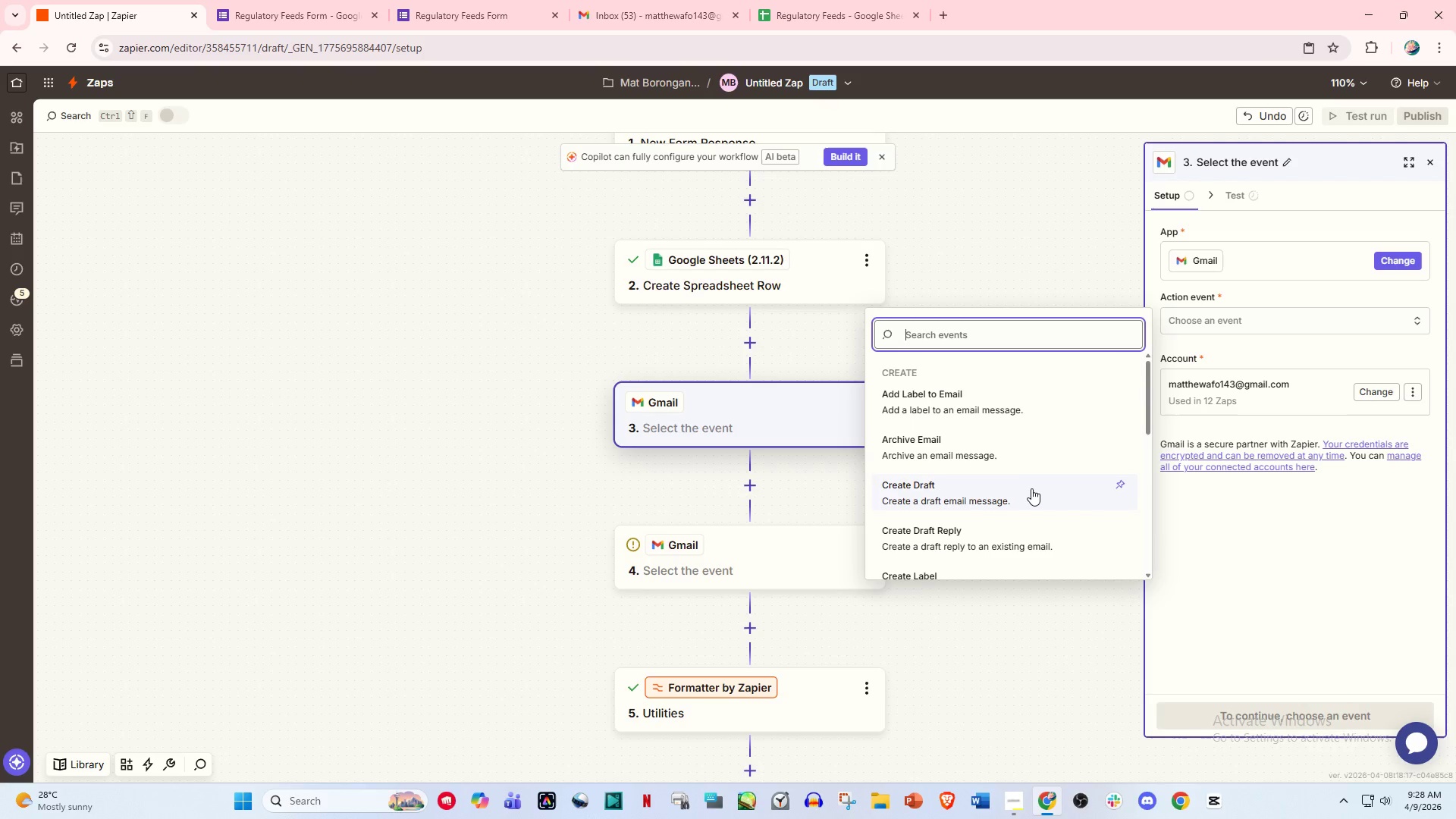 
wait(10.63)
 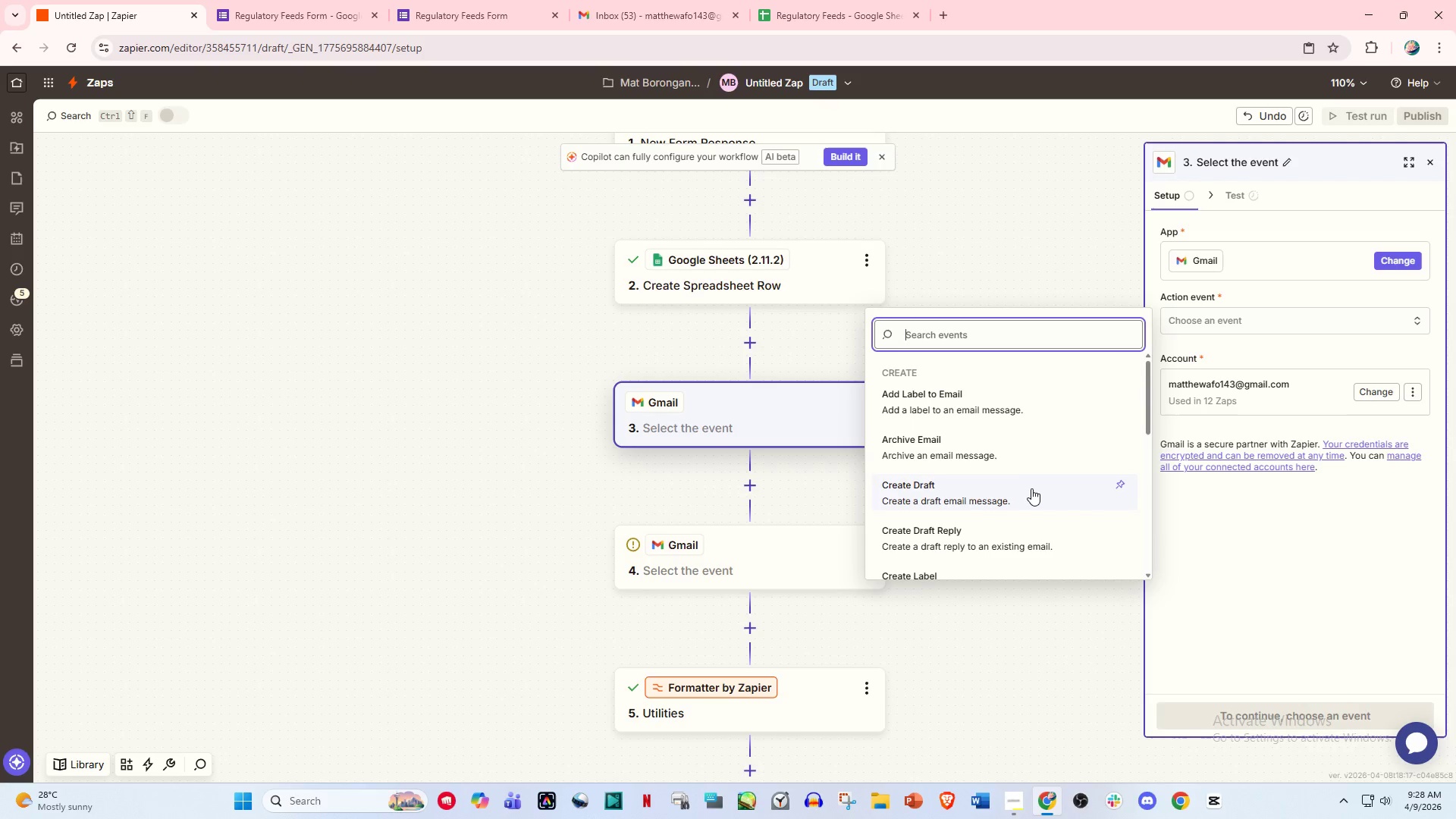 
type(nee)
key(Backspace)
type(w we)
key(Backspace)
key(Backspace)
type(email)
 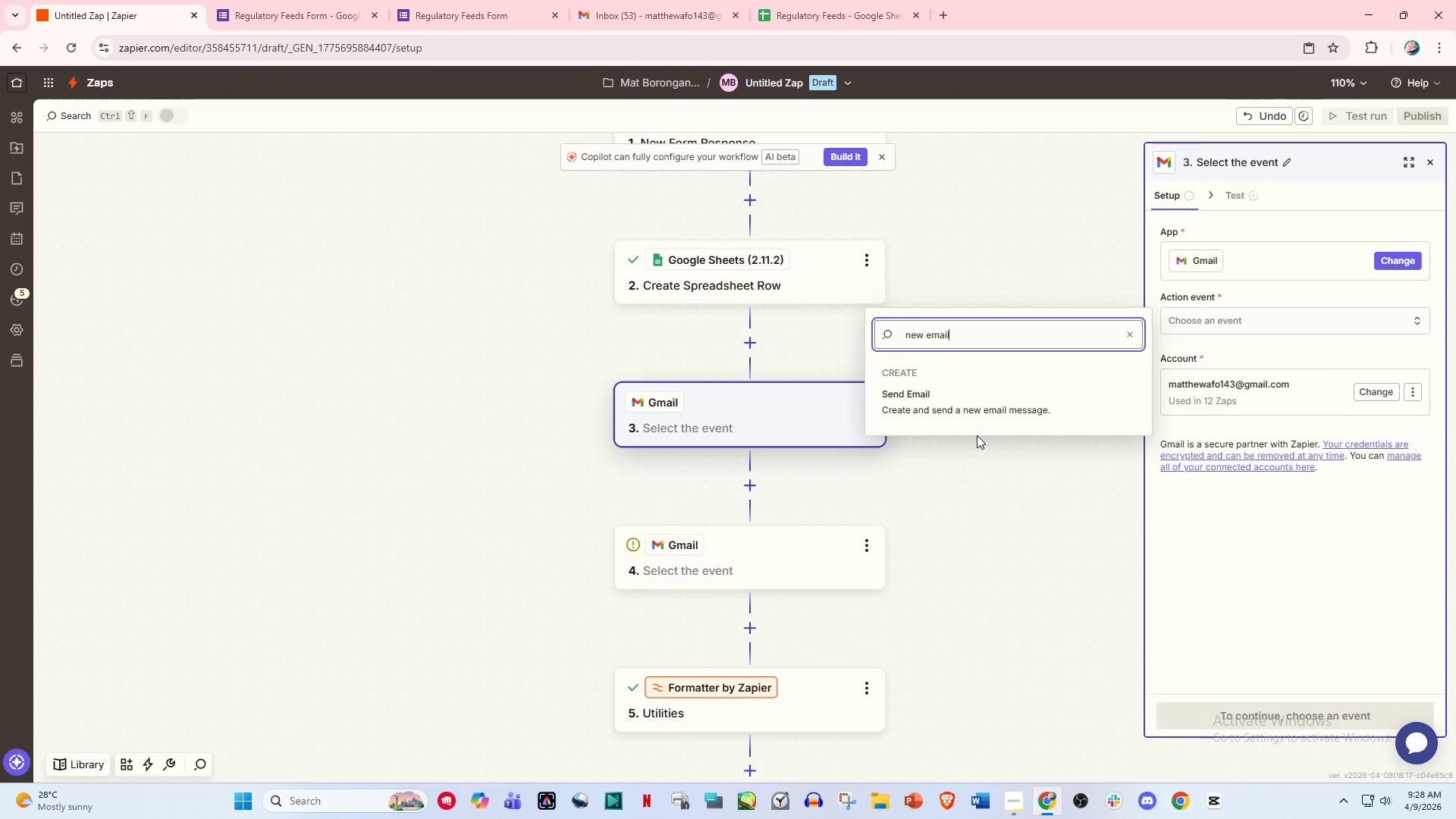 
hold_key(key=Backspace, duration=0.66)
 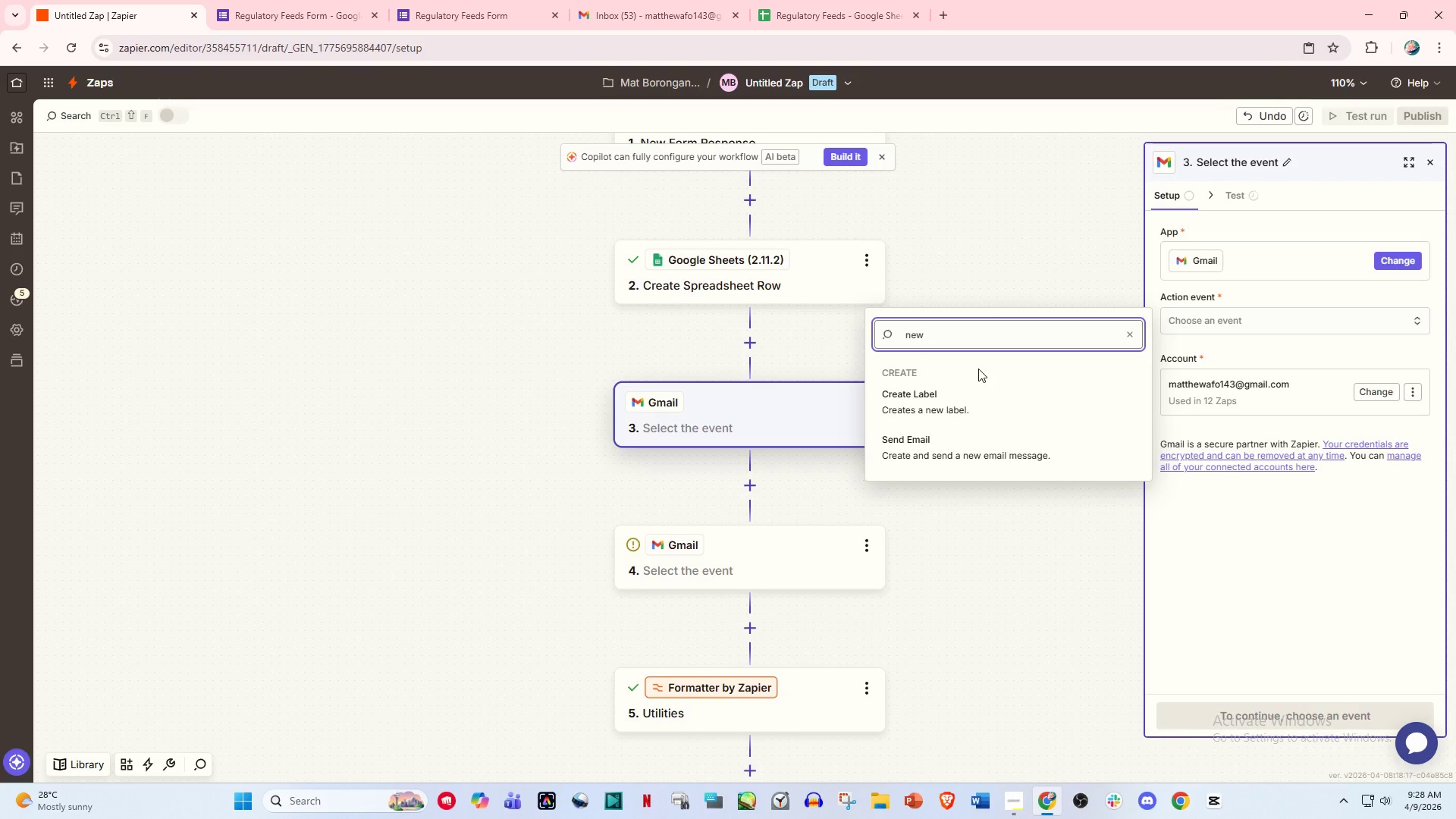 
wait(6.25)
 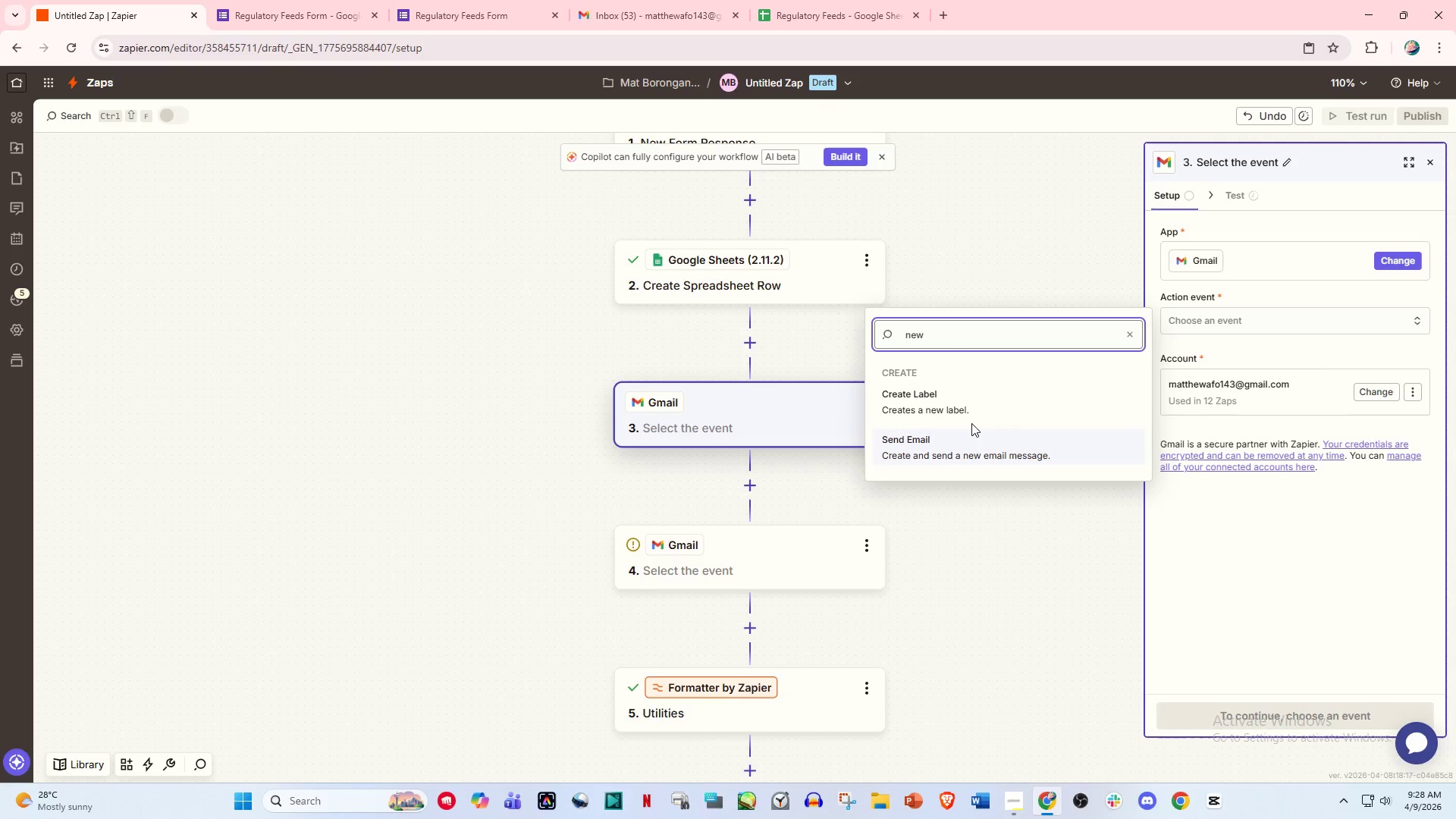 
left_click([774, 349])
 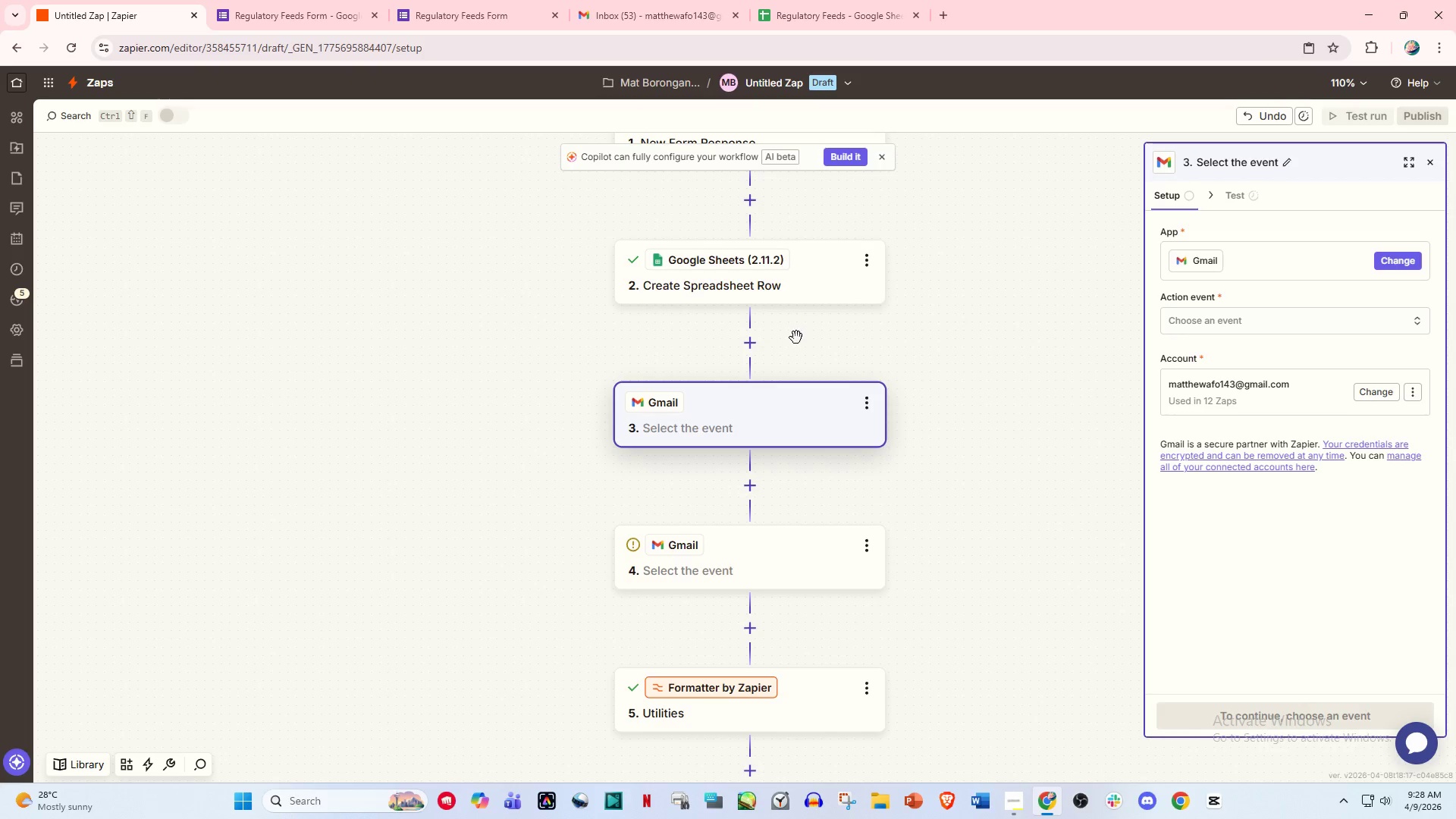 
scroll: coordinate [806, 372], scroll_direction: up, amount: 6.0
 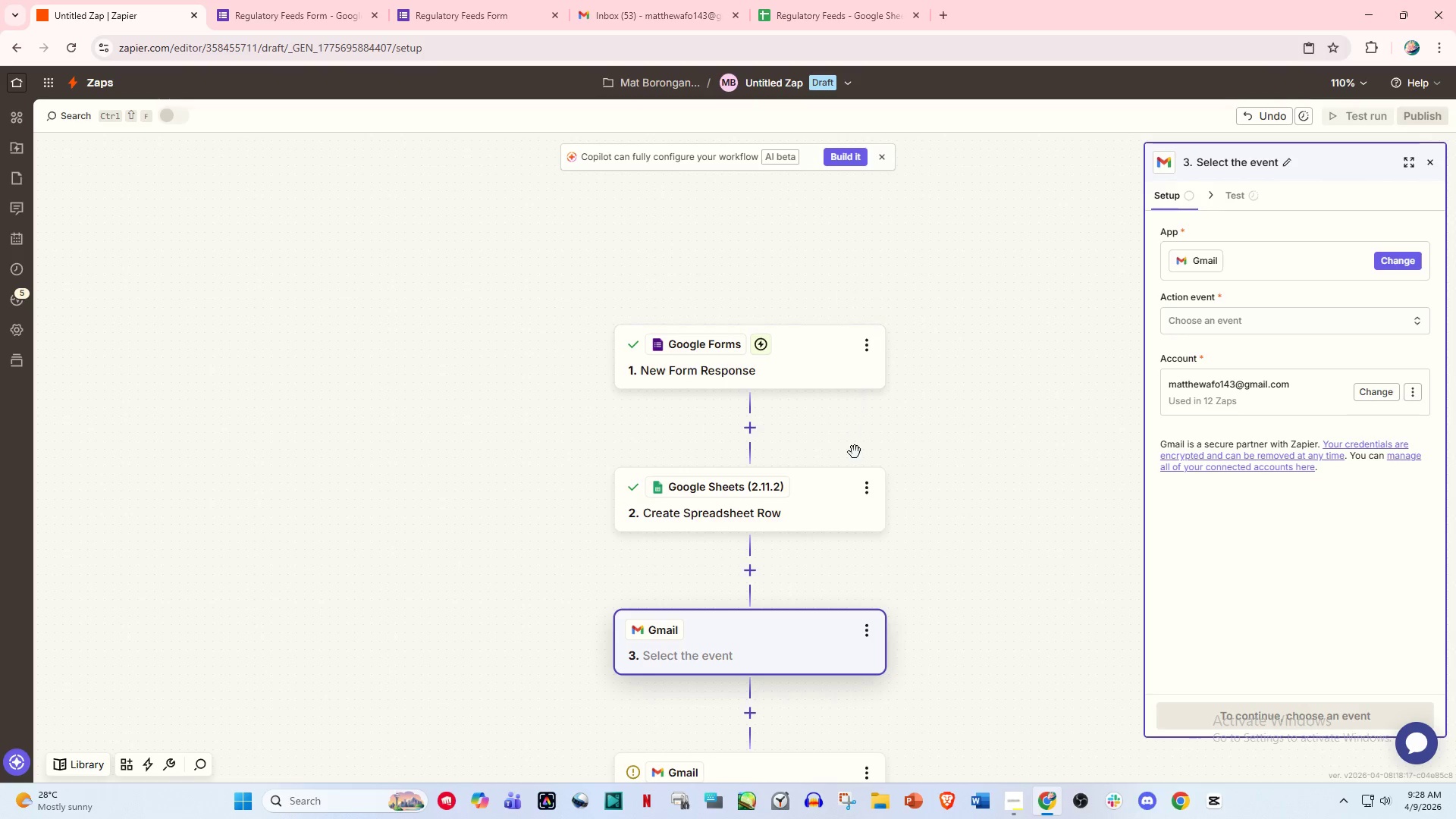 
left_click([860, 485])
 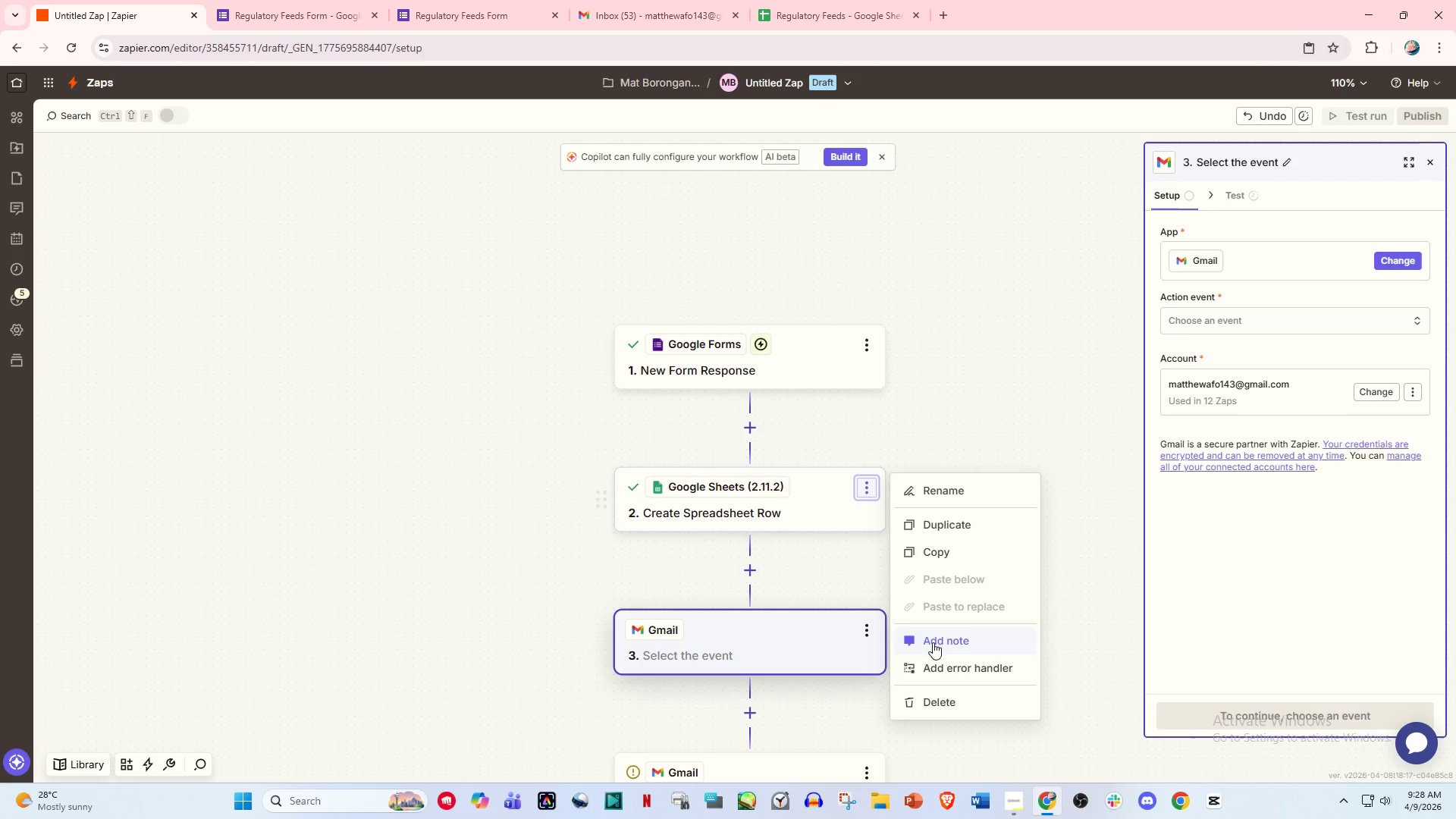 
left_click([944, 702])
 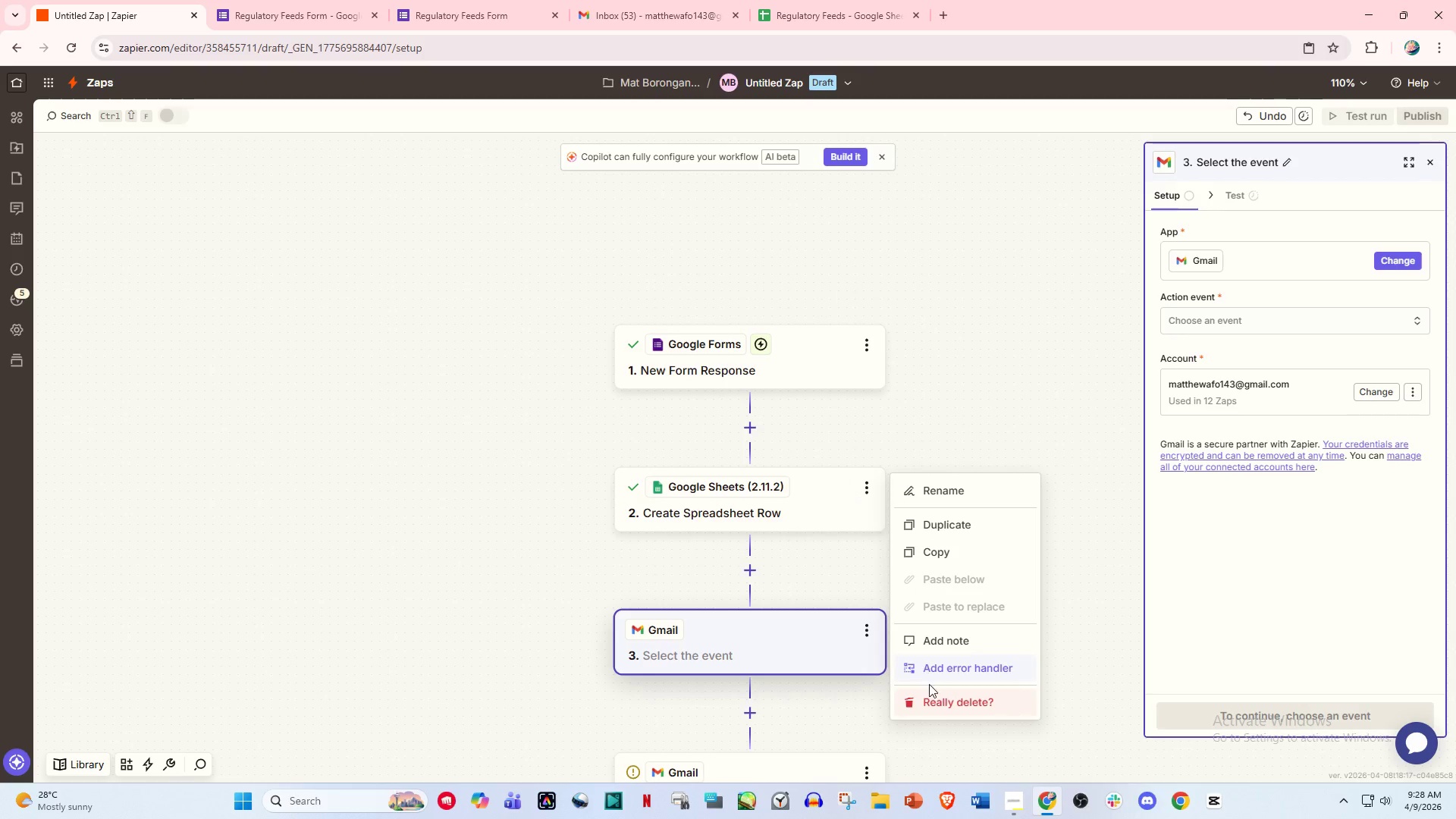 
left_click([936, 700])
 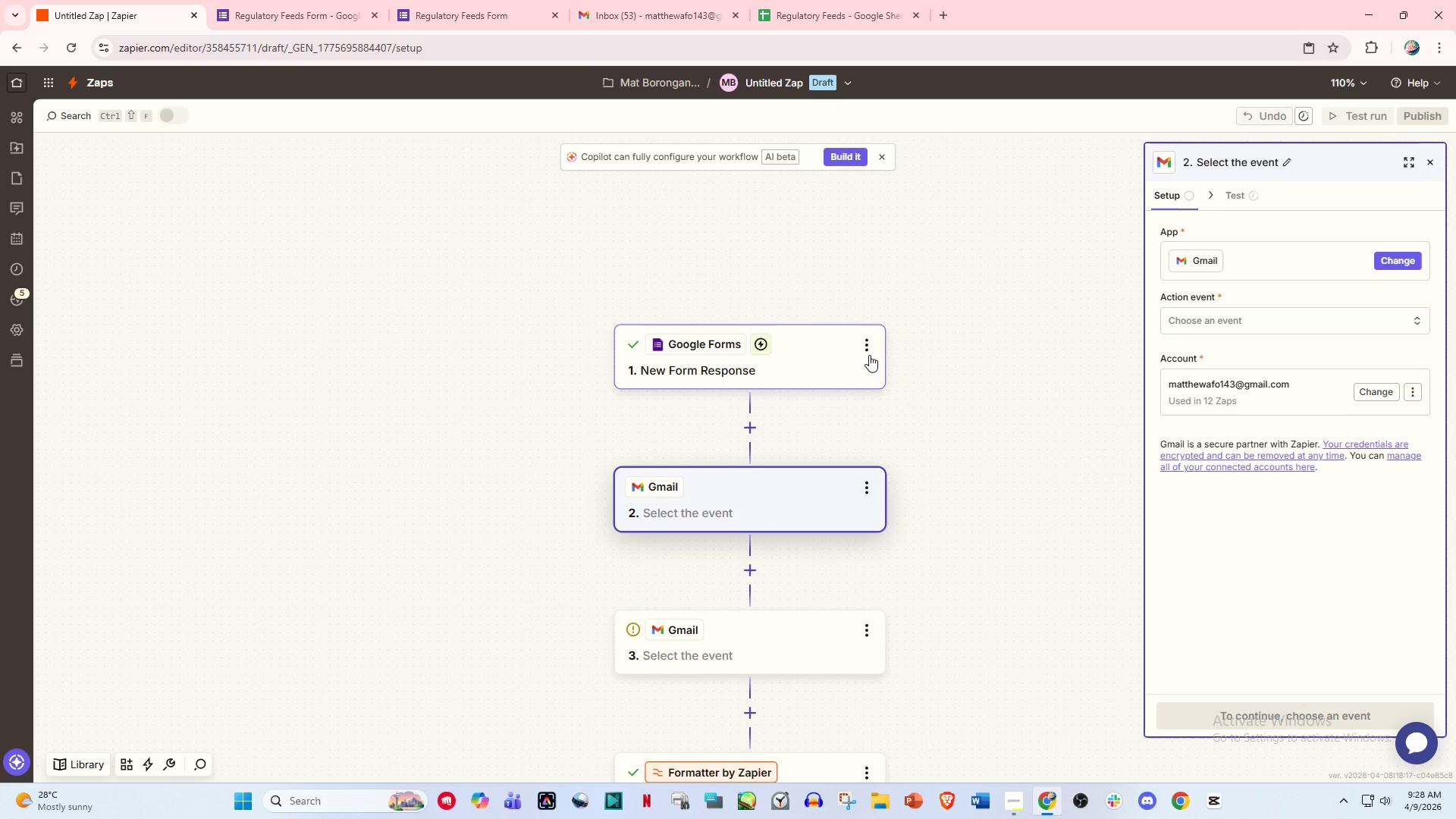 
left_click([870, 353])
 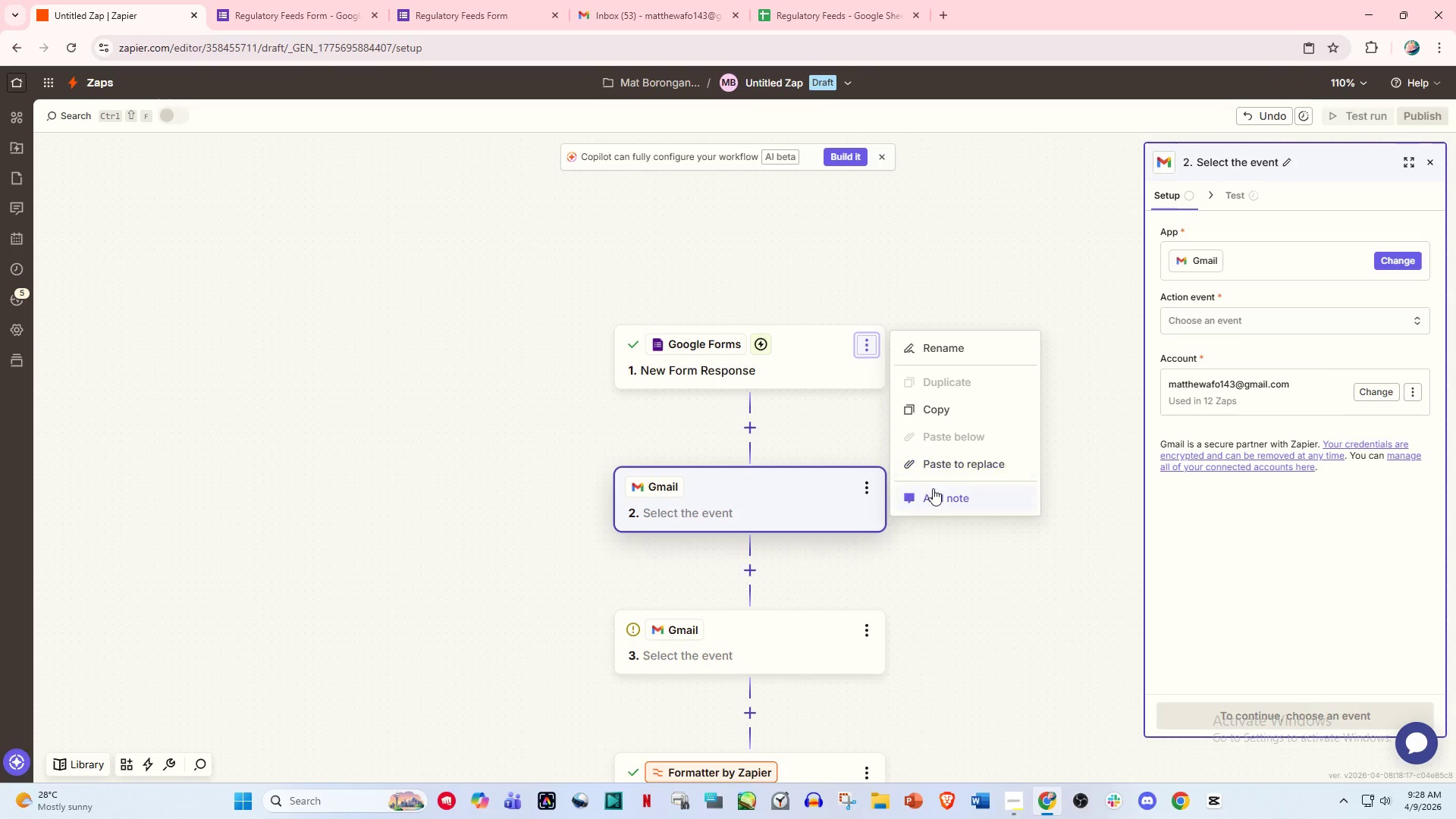 
left_click([745, 350])
 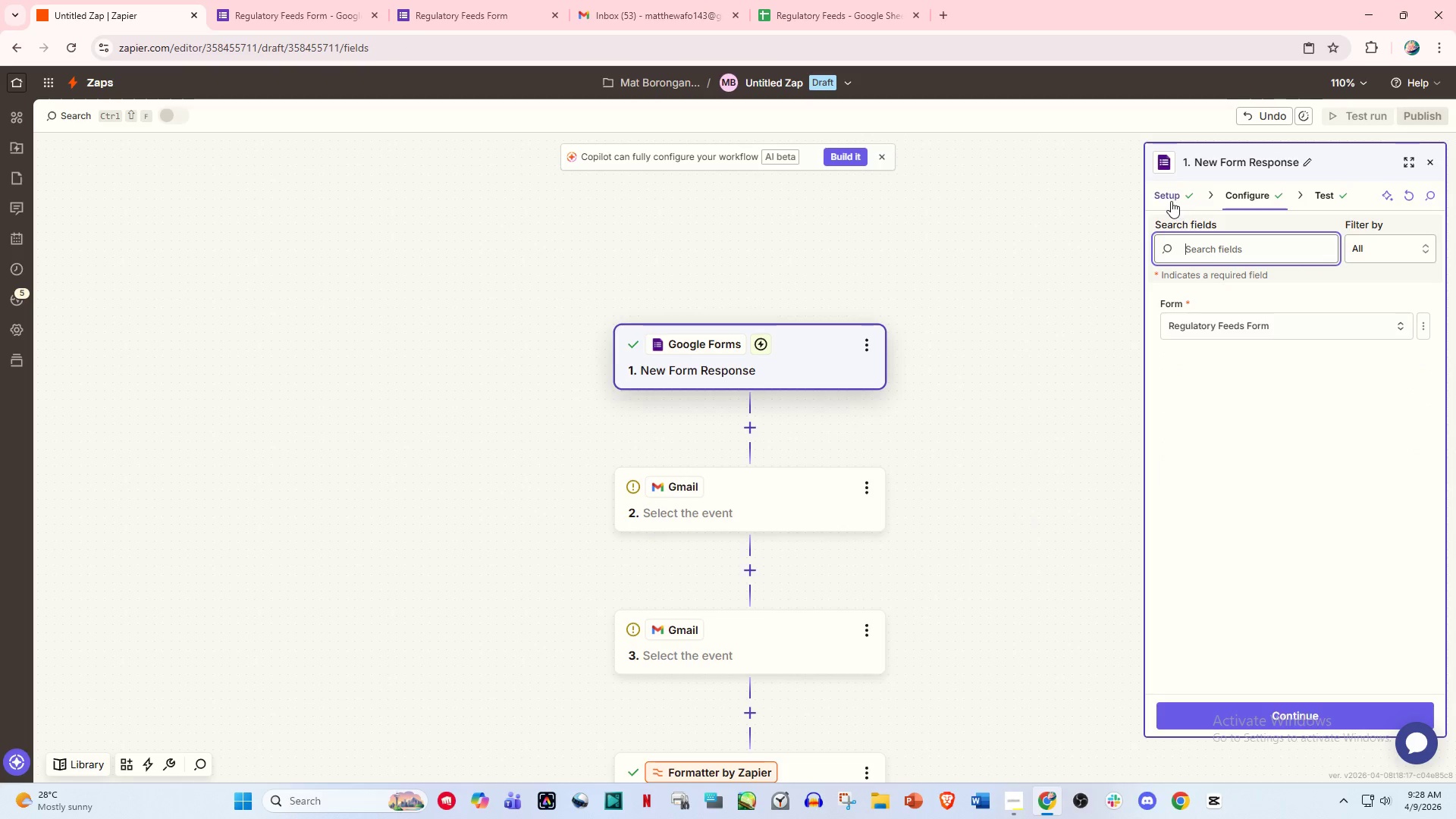 
left_click([1169, 200])
 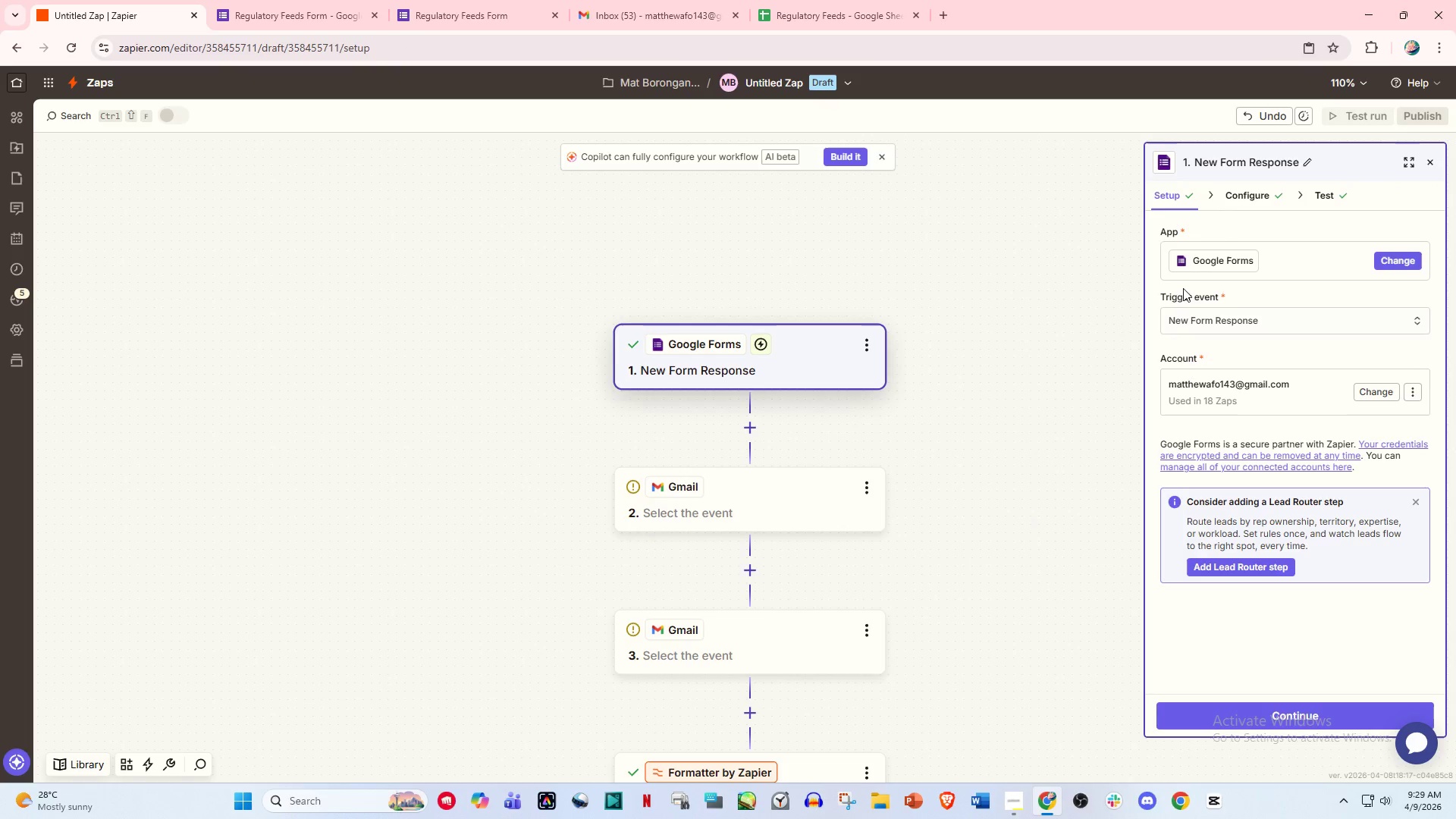 
left_click([1190, 319])
 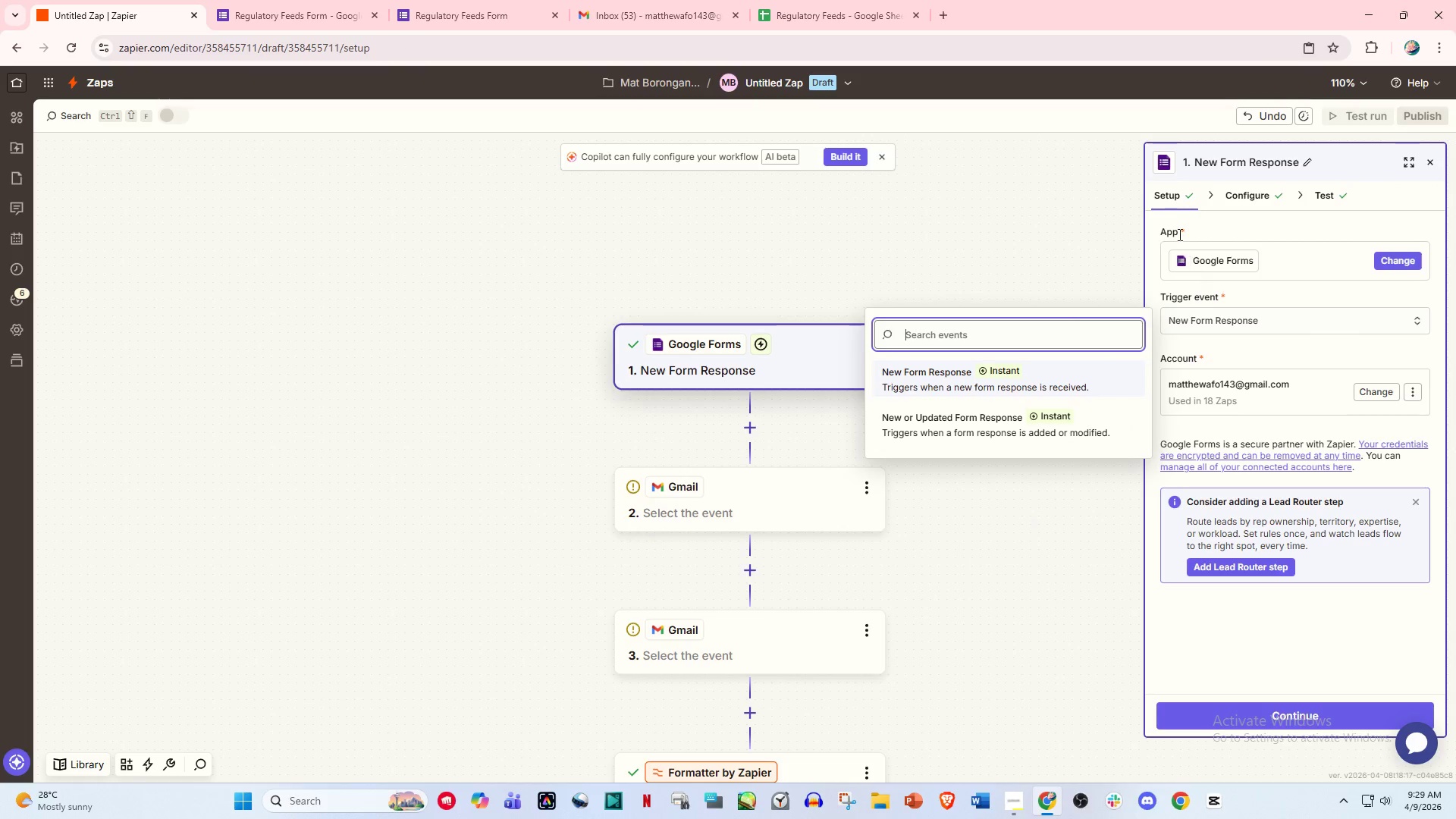 
double_click([1225, 263])
 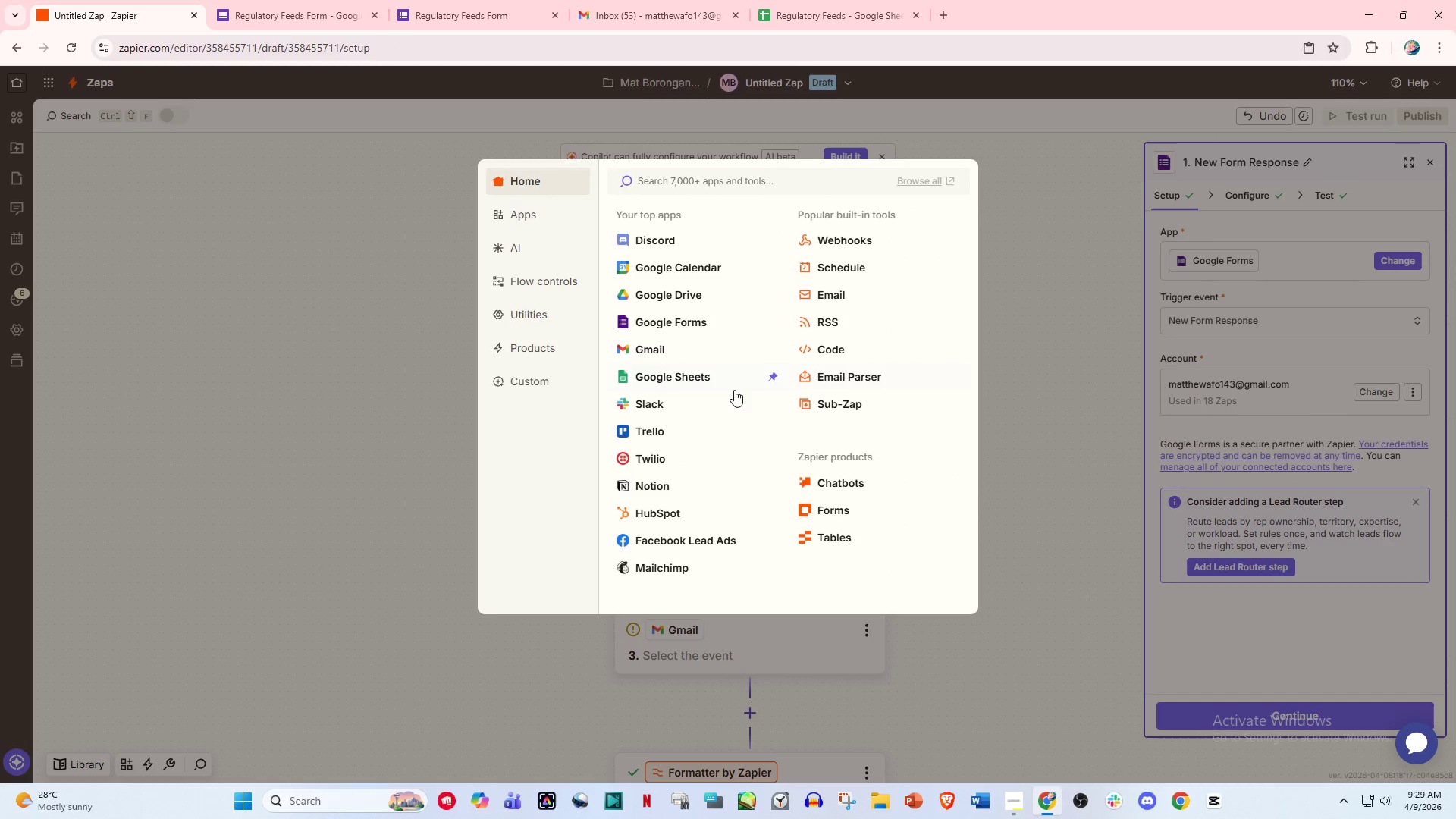 
left_click([692, 348])
 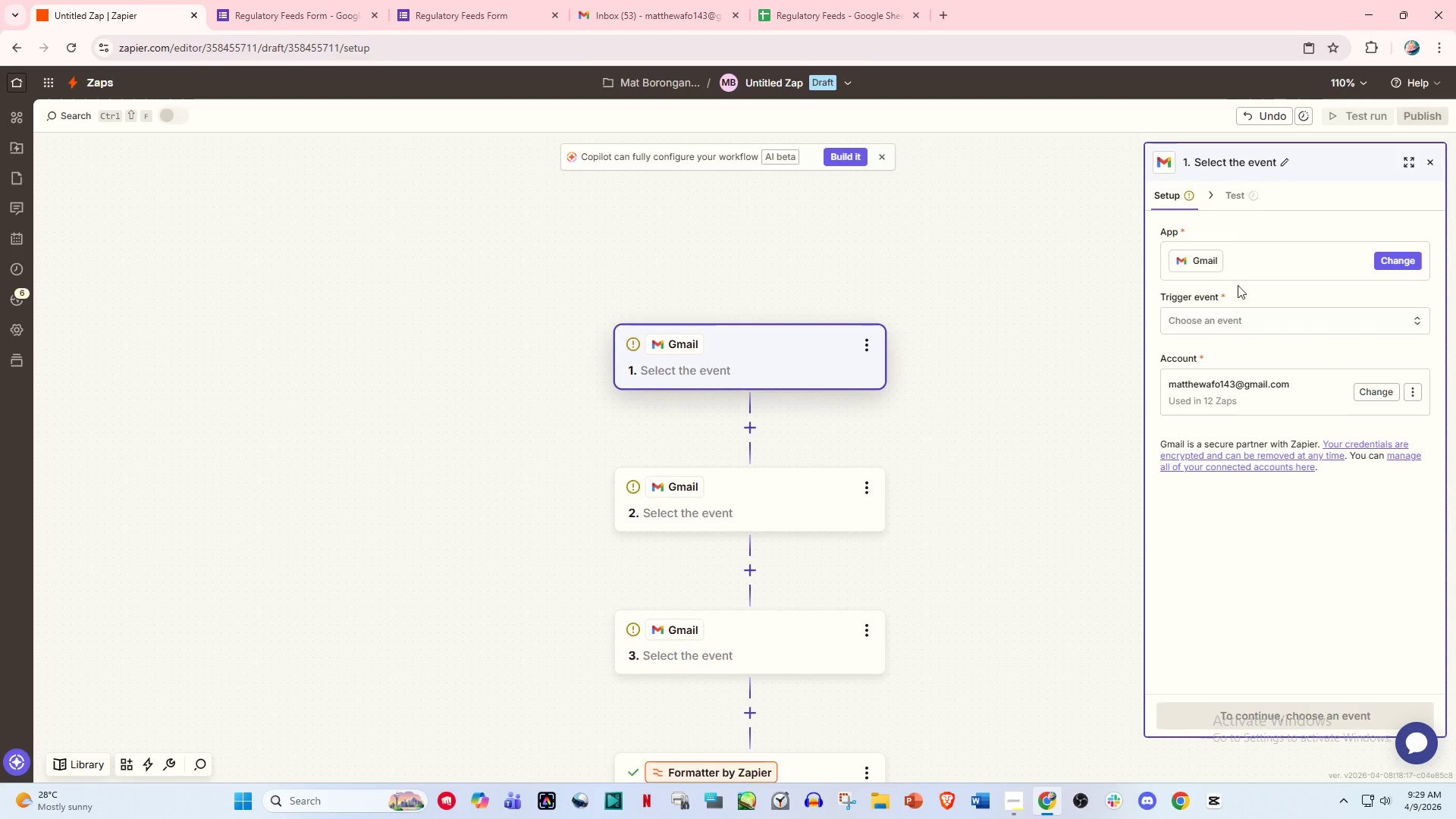 
left_click([1221, 320])
 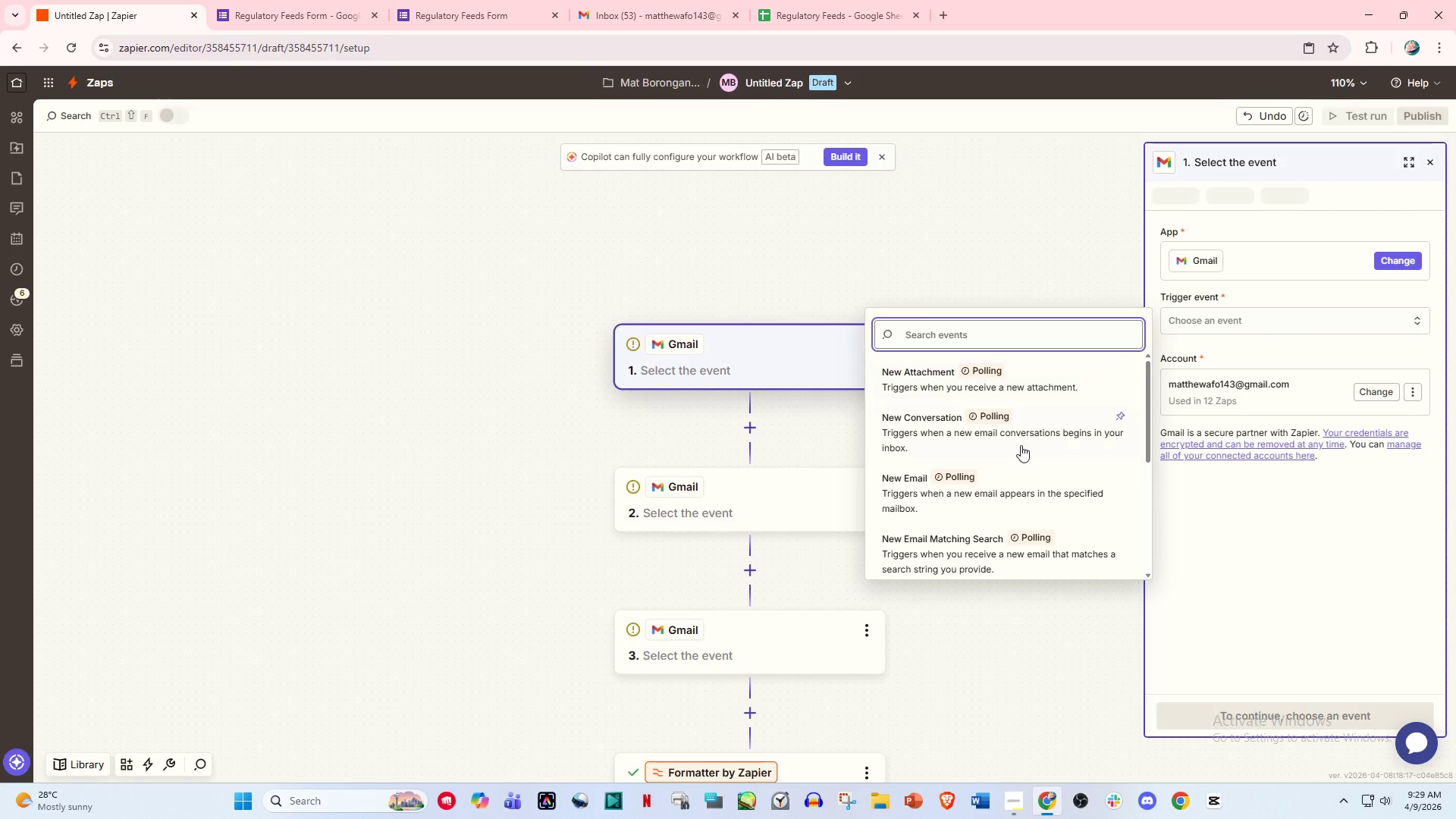 
scroll: coordinate [1014, 477], scroll_direction: down, amount: 2.0
 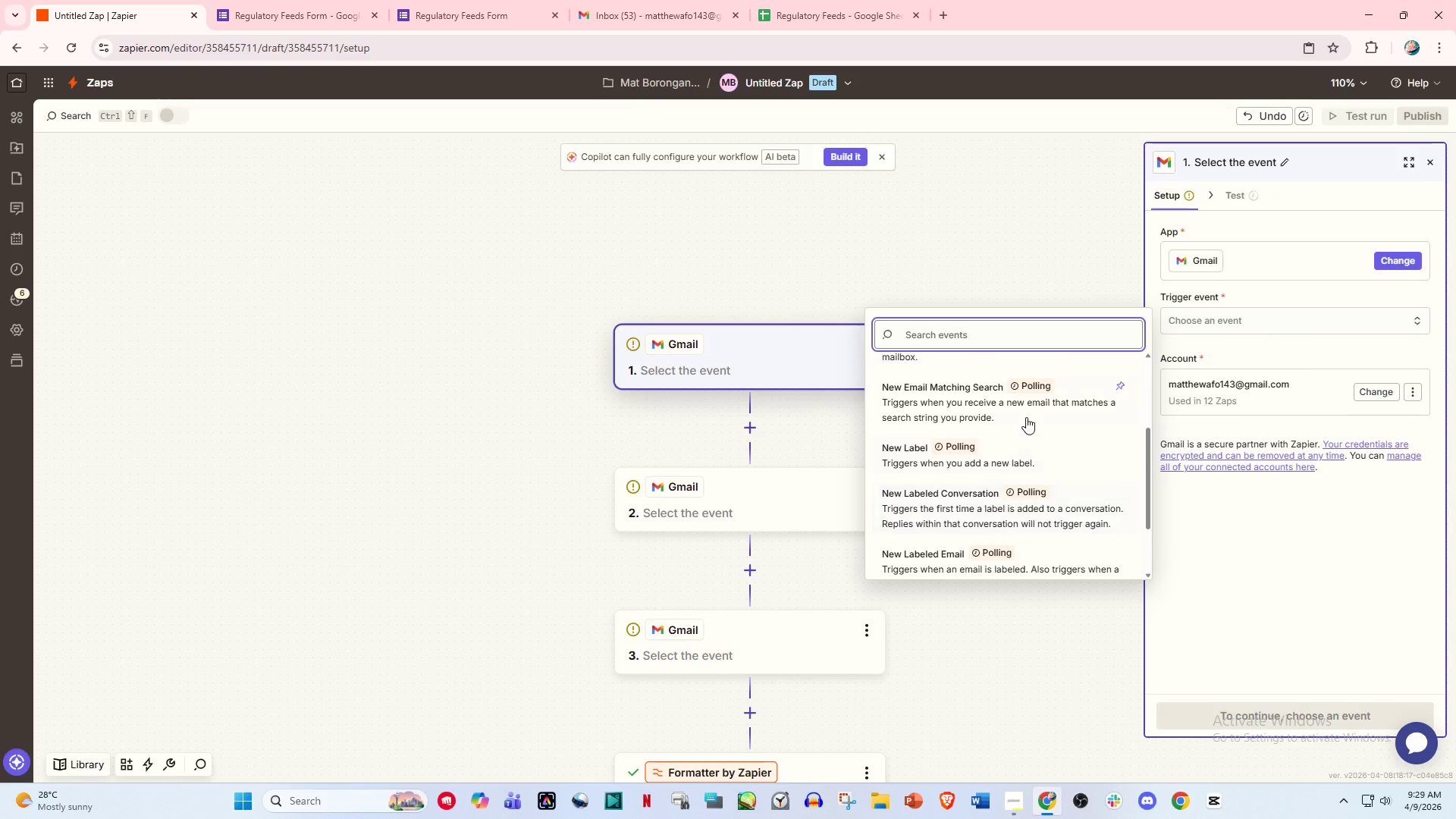 
scroll: coordinate [1033, 460], scroll_direction: up, amount: 2.0
 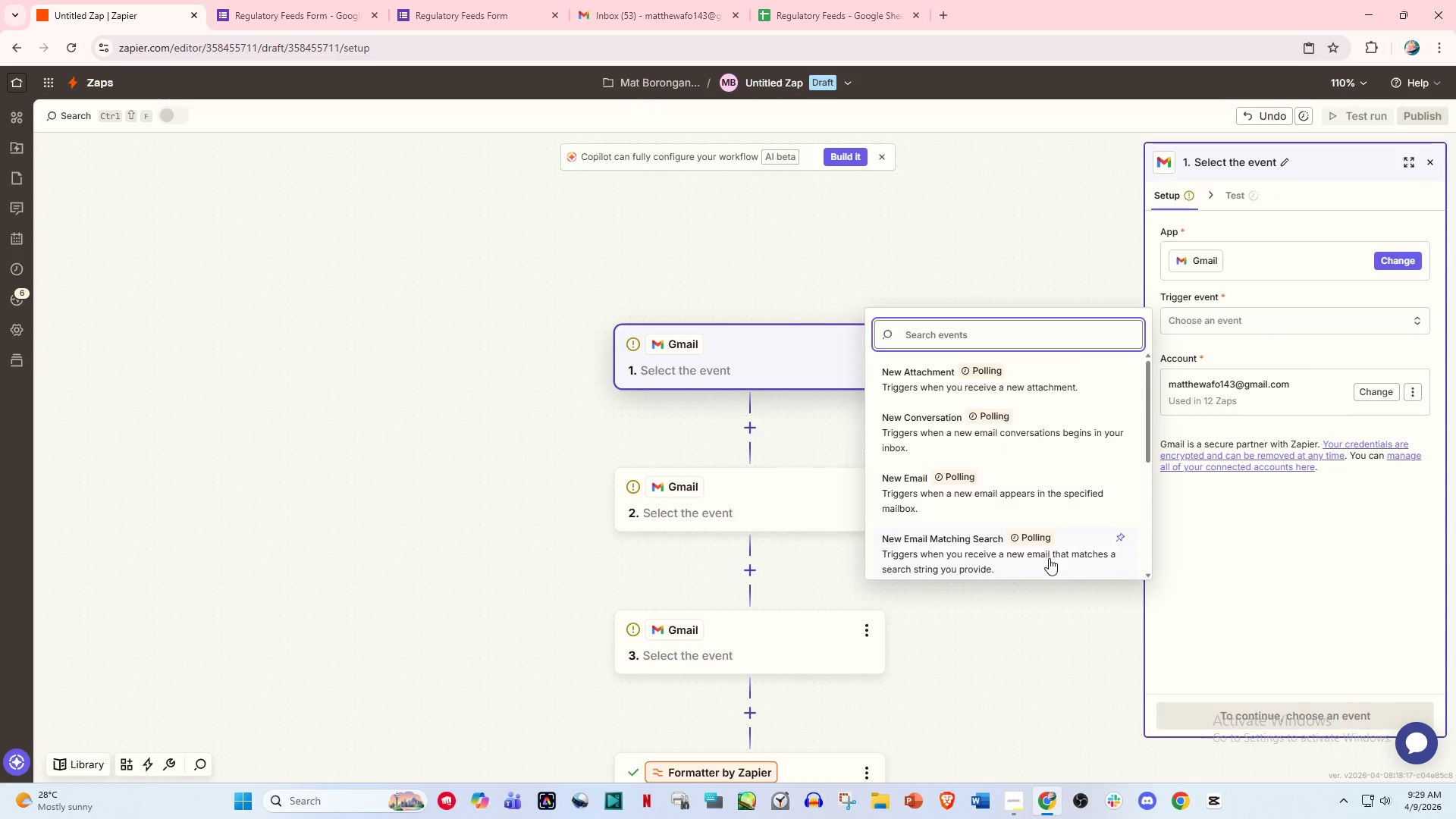 
left_click([1061, 555])
 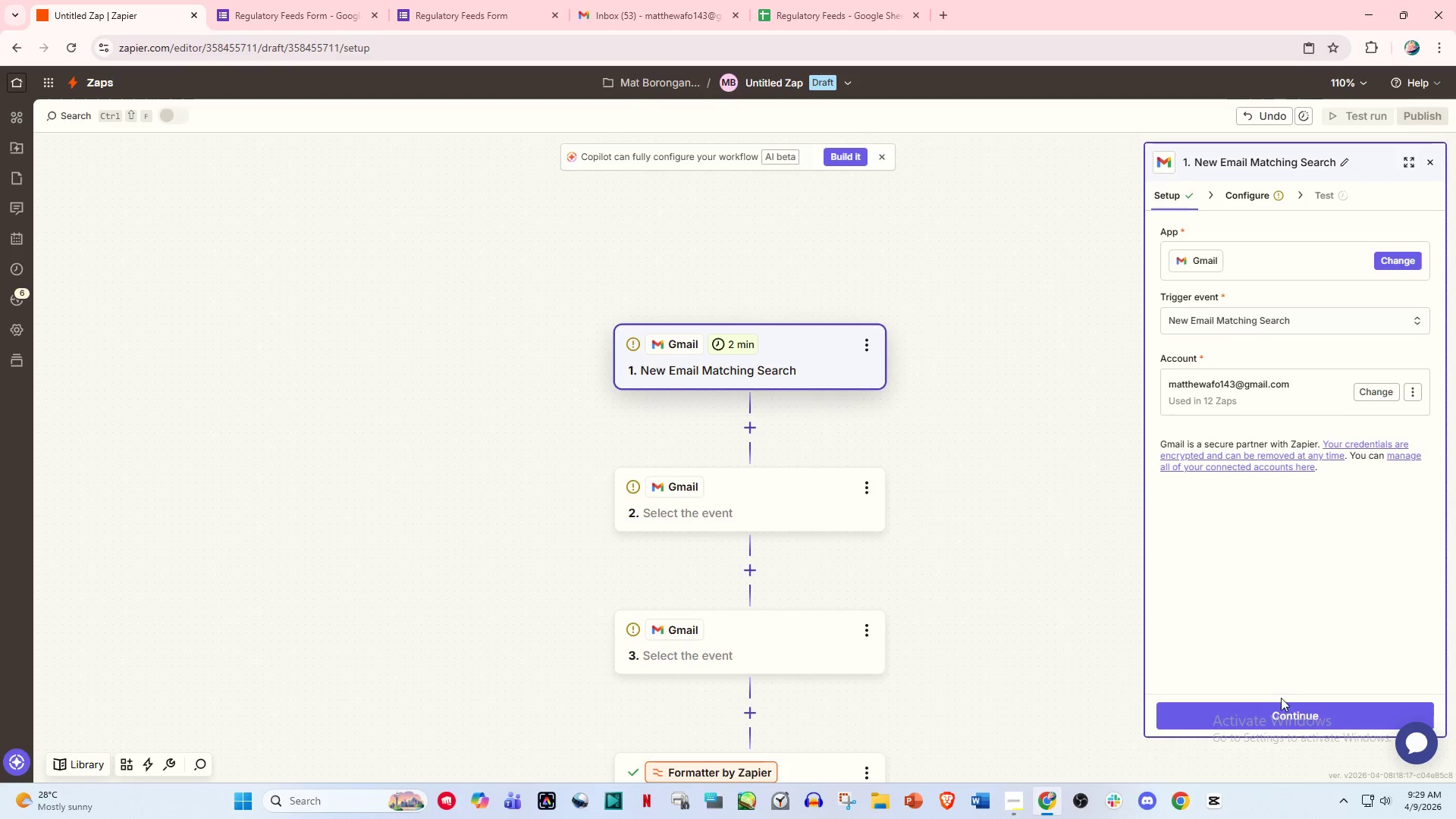 
left_click([1282, 709])
 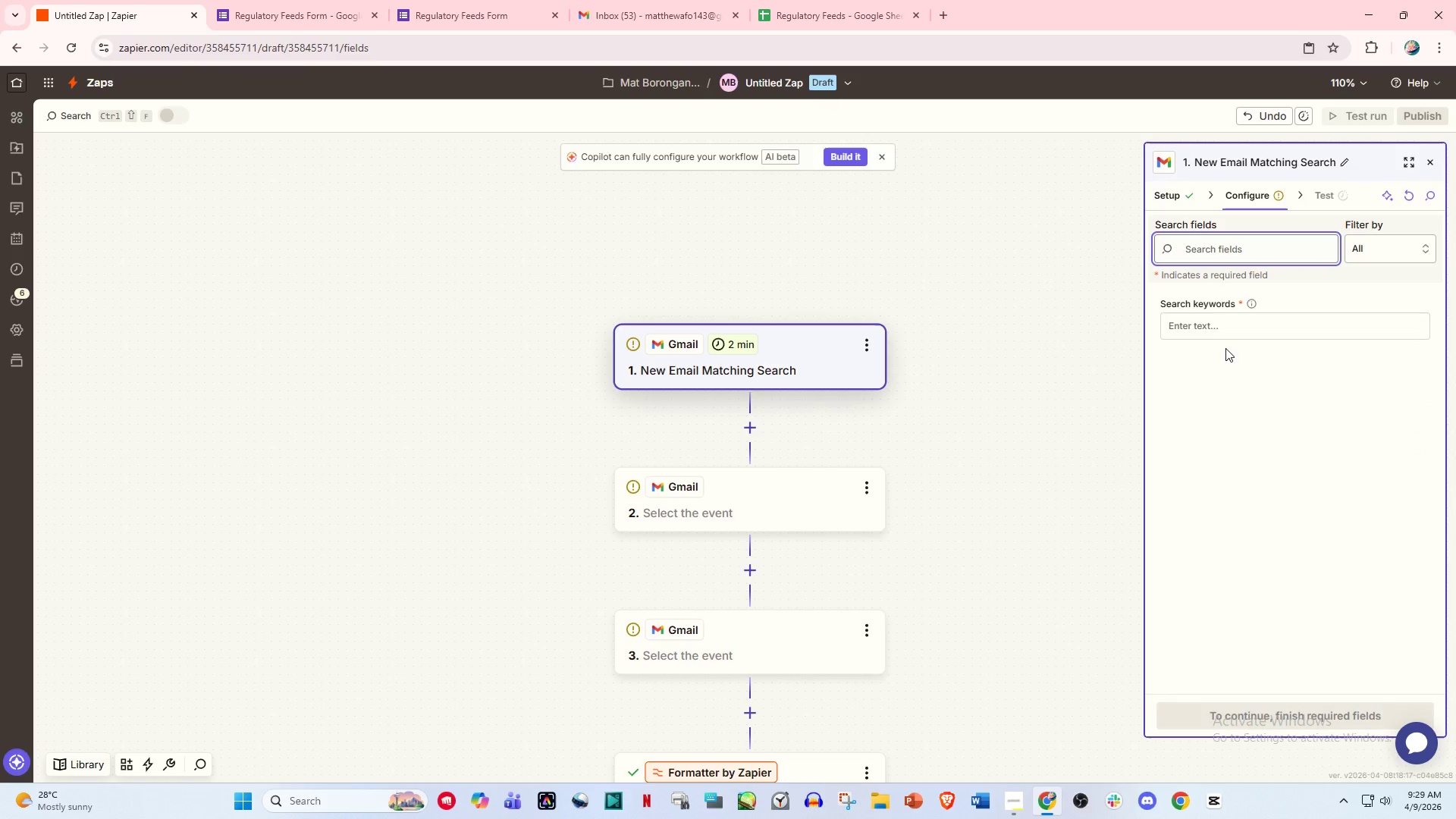 
left_click([1225, 337])
 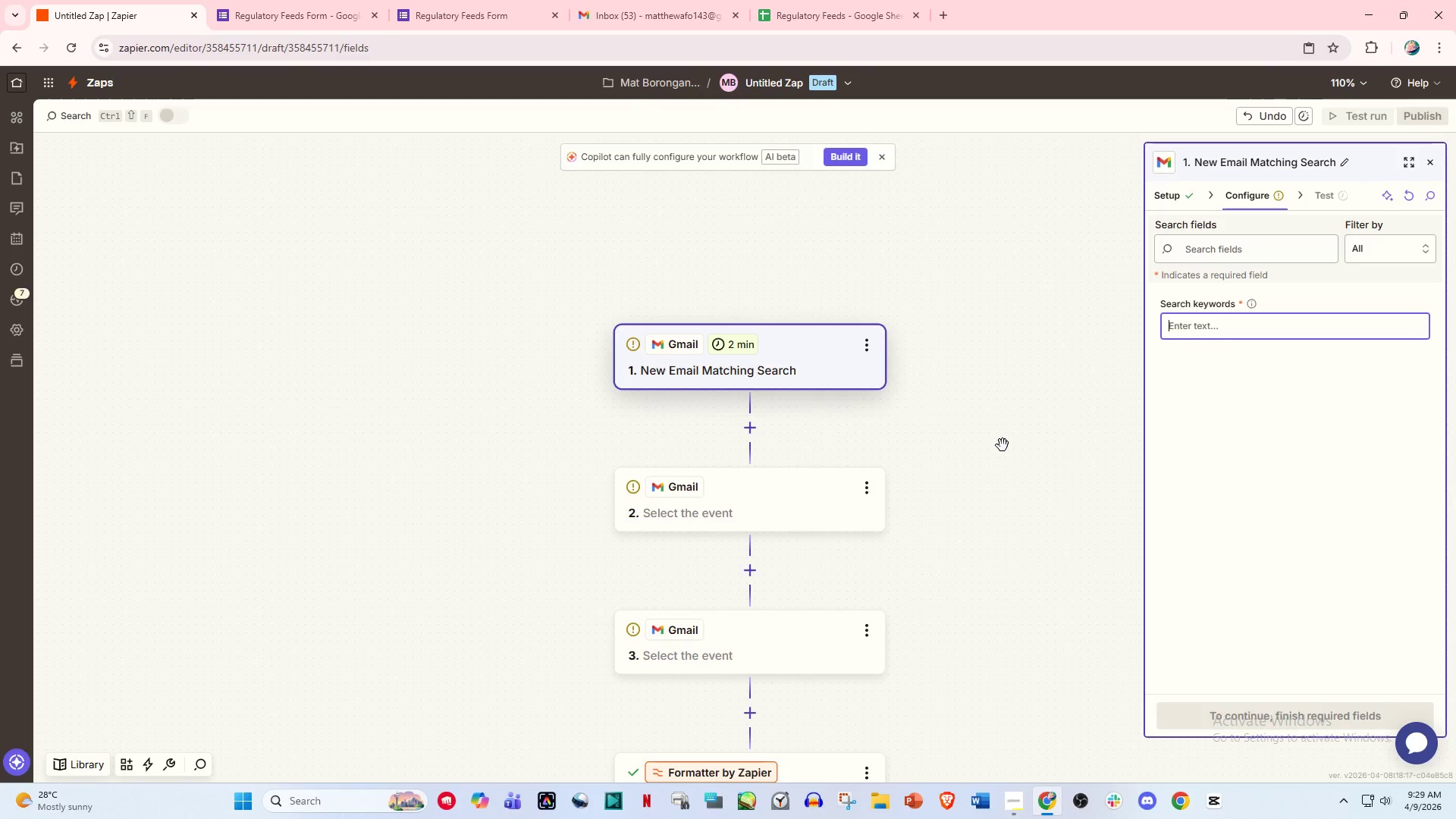 
wait(8.75)
 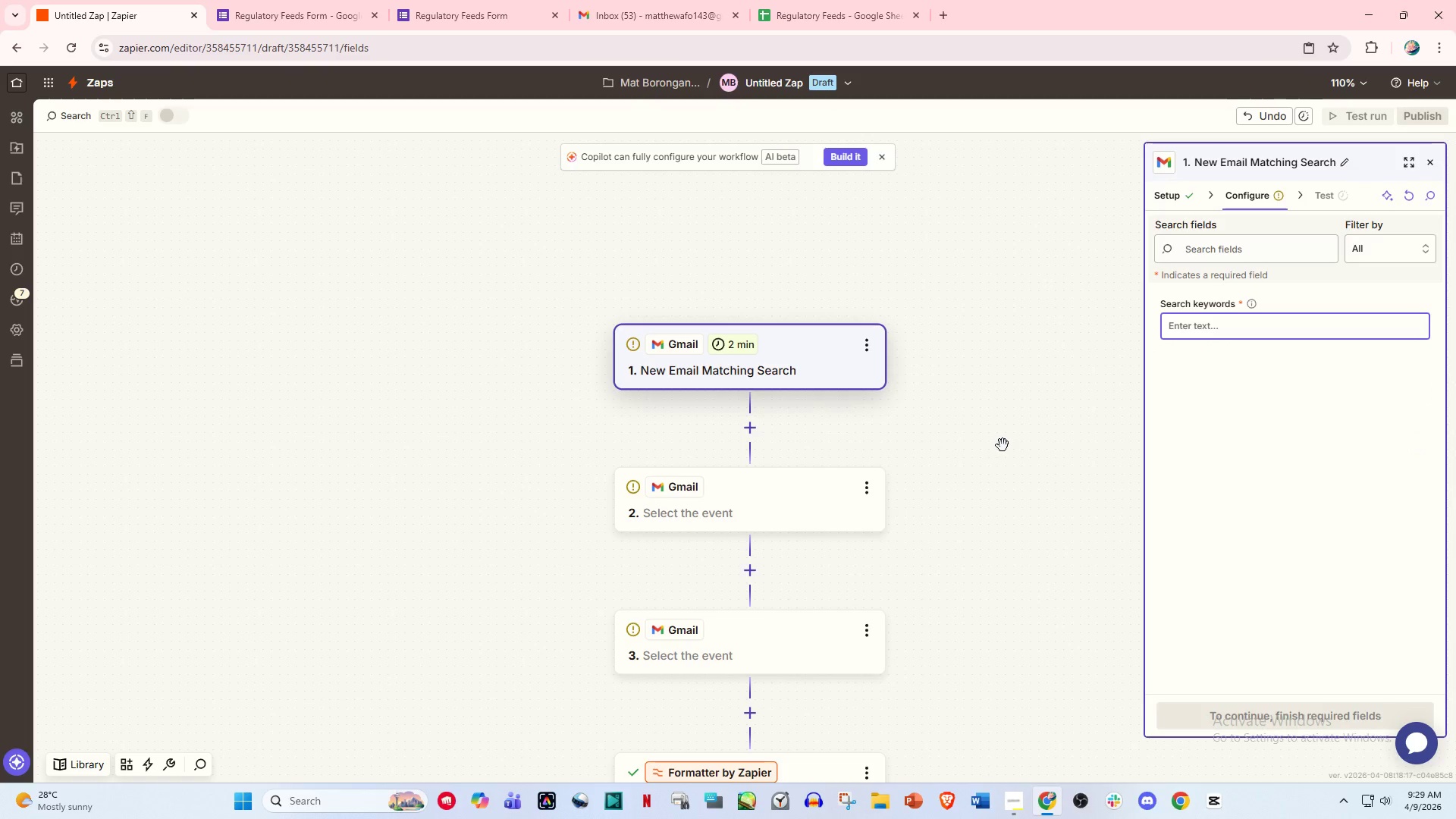 
type("new Le)
key(Backspace)
key(Backspace)
key(Backspace)
key(Backspace)
type(New Lead)
 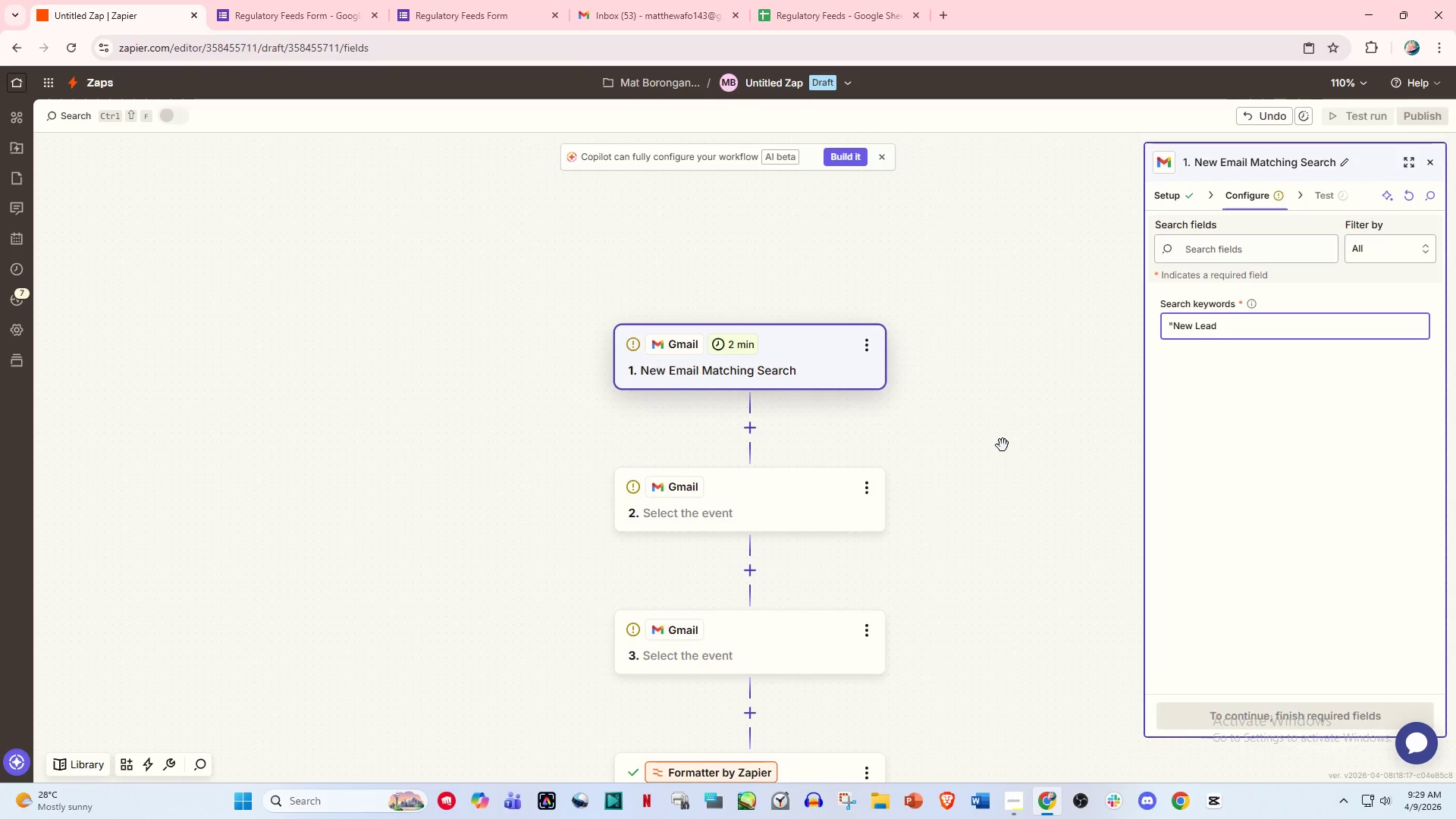 
hold_key(key=ShiftLeft, duration=1.5)
 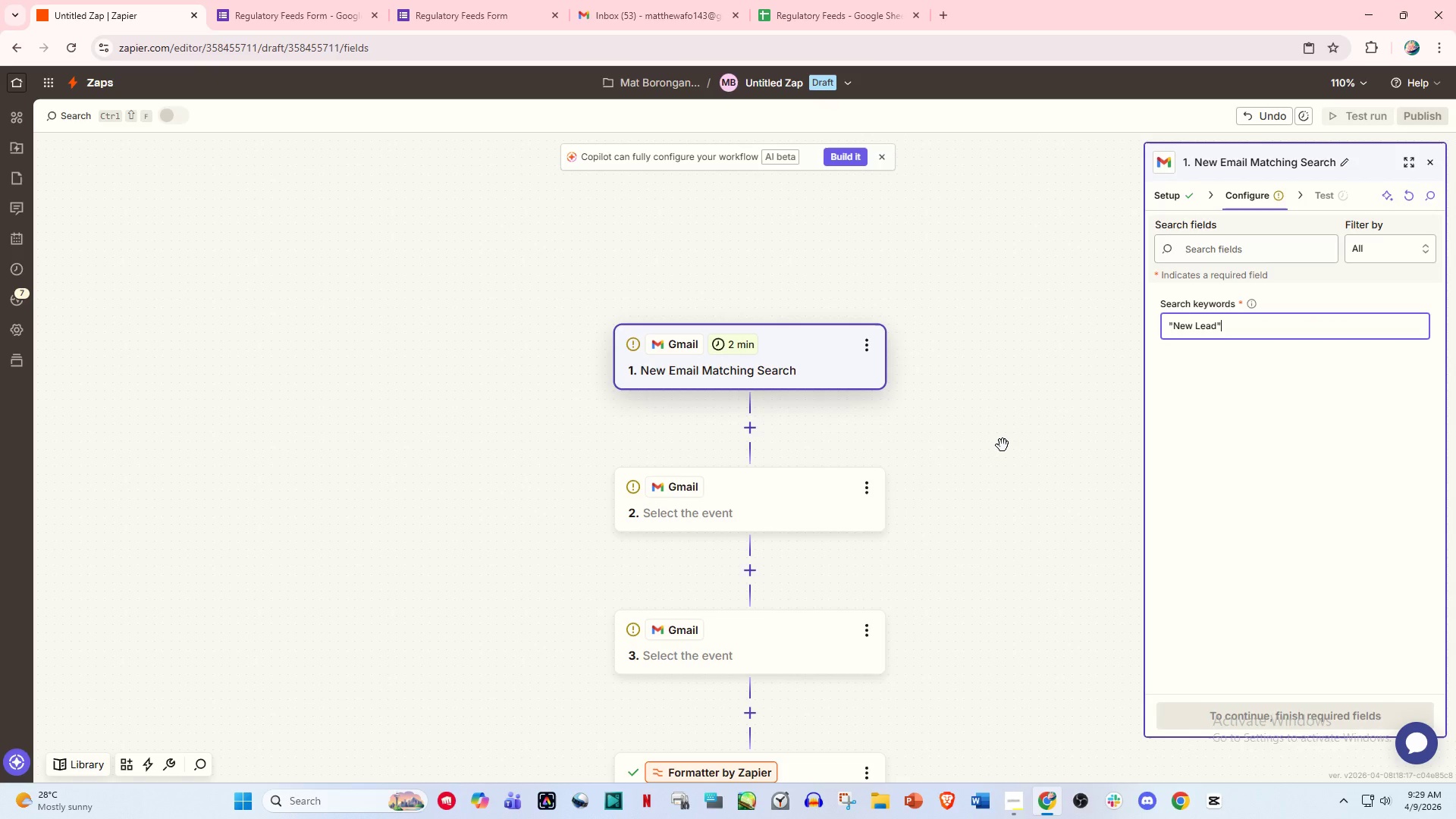 
type(" or "Porper)
key(Backspace)
key(Backspace)
key(Backspace)
key(Backspace)
key(Backspace)
type(roper)
 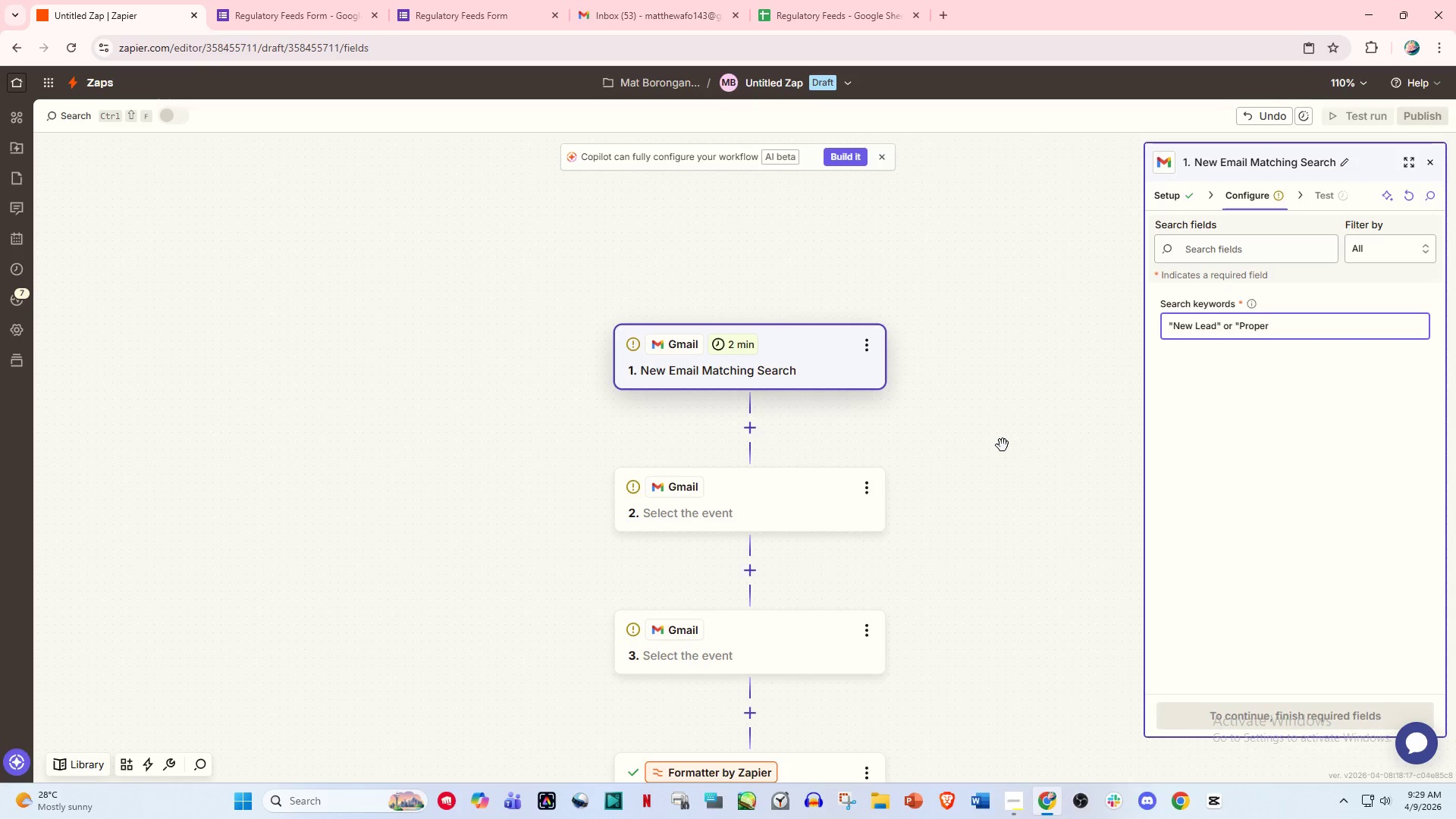 
type(ty Inqur)
key(Backspace)
type(ir)
key(Backspace)
type(y)
 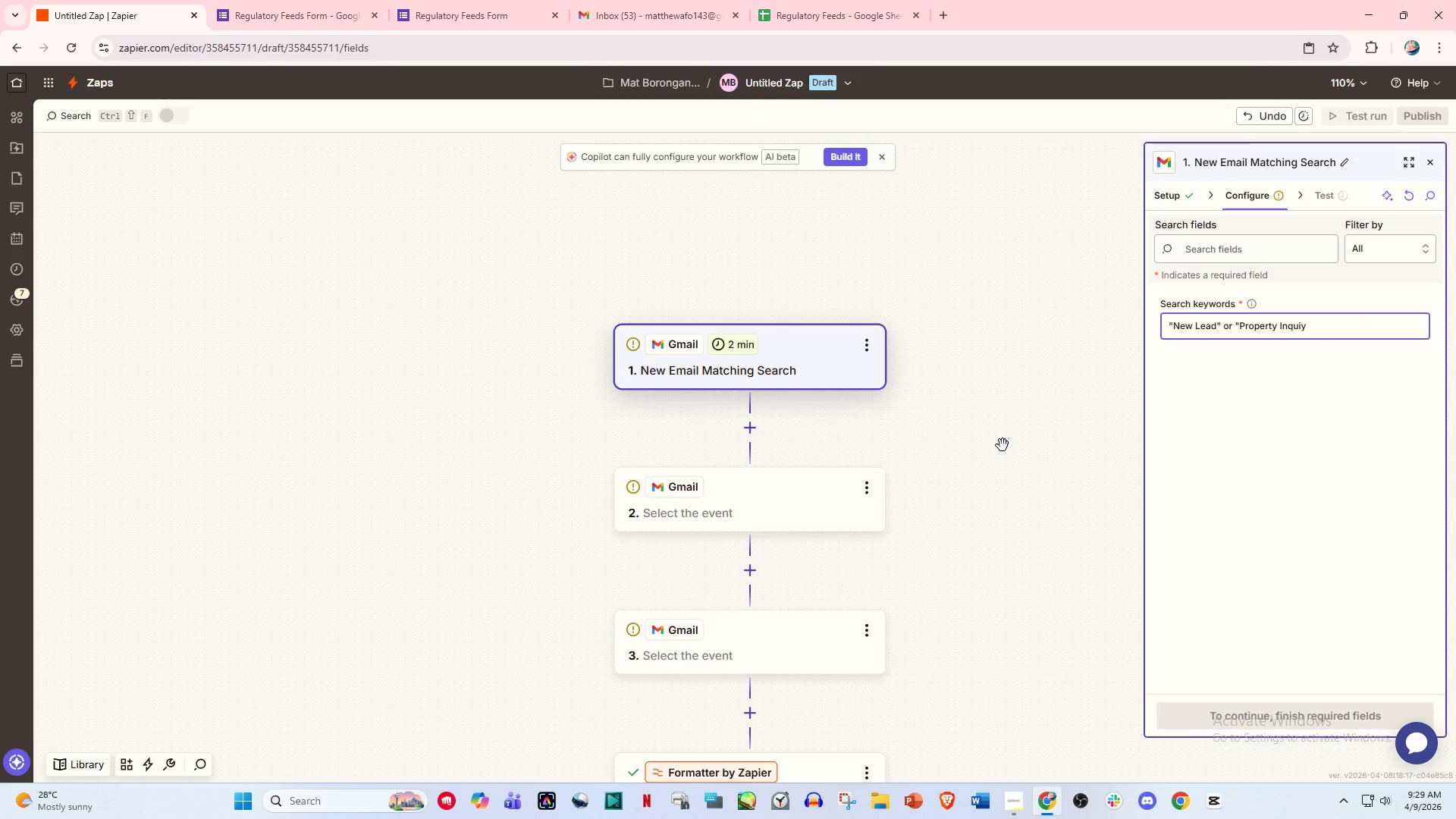 
key(Shift+Semicolon)
 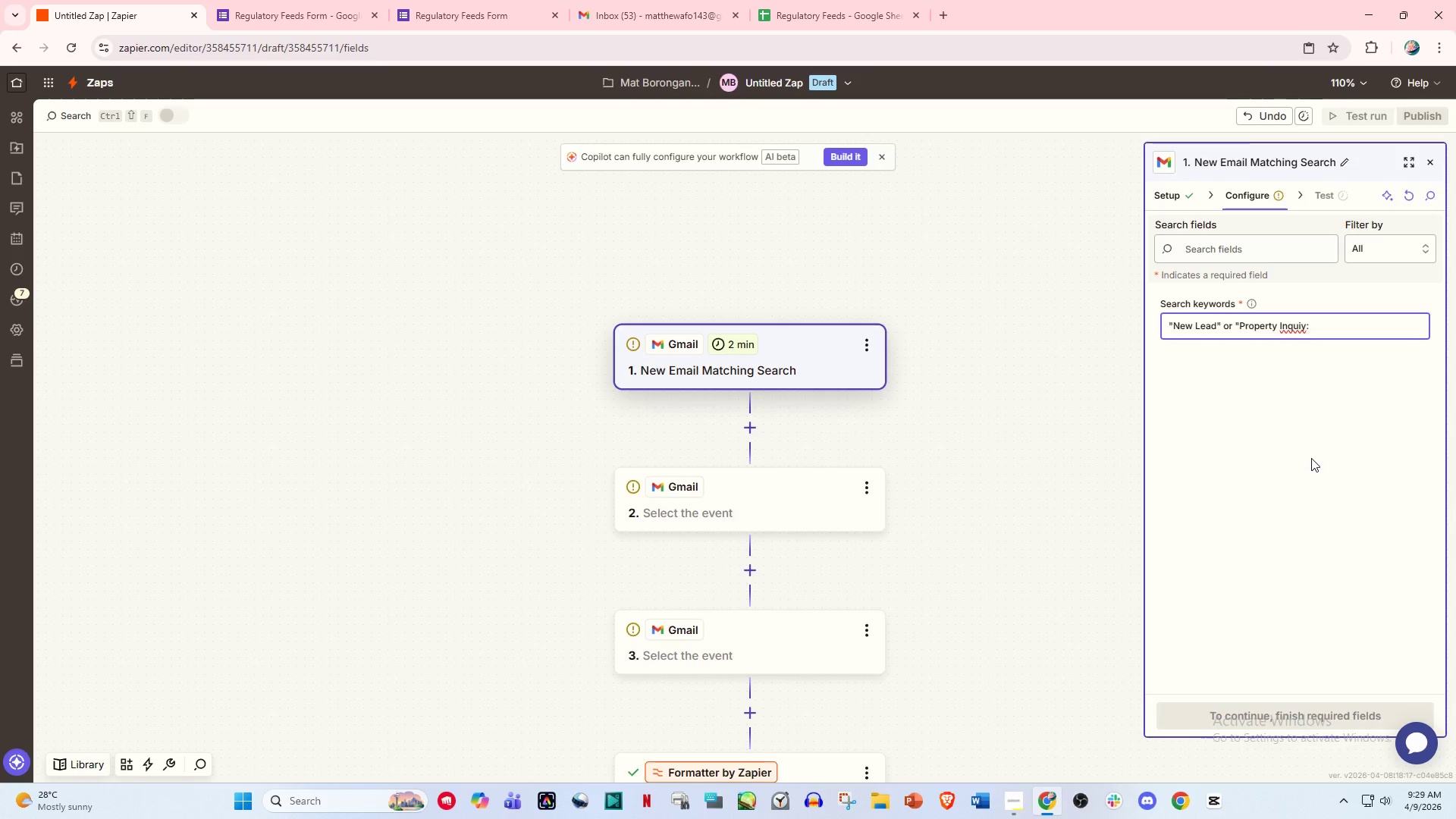 
key(Backspace)
 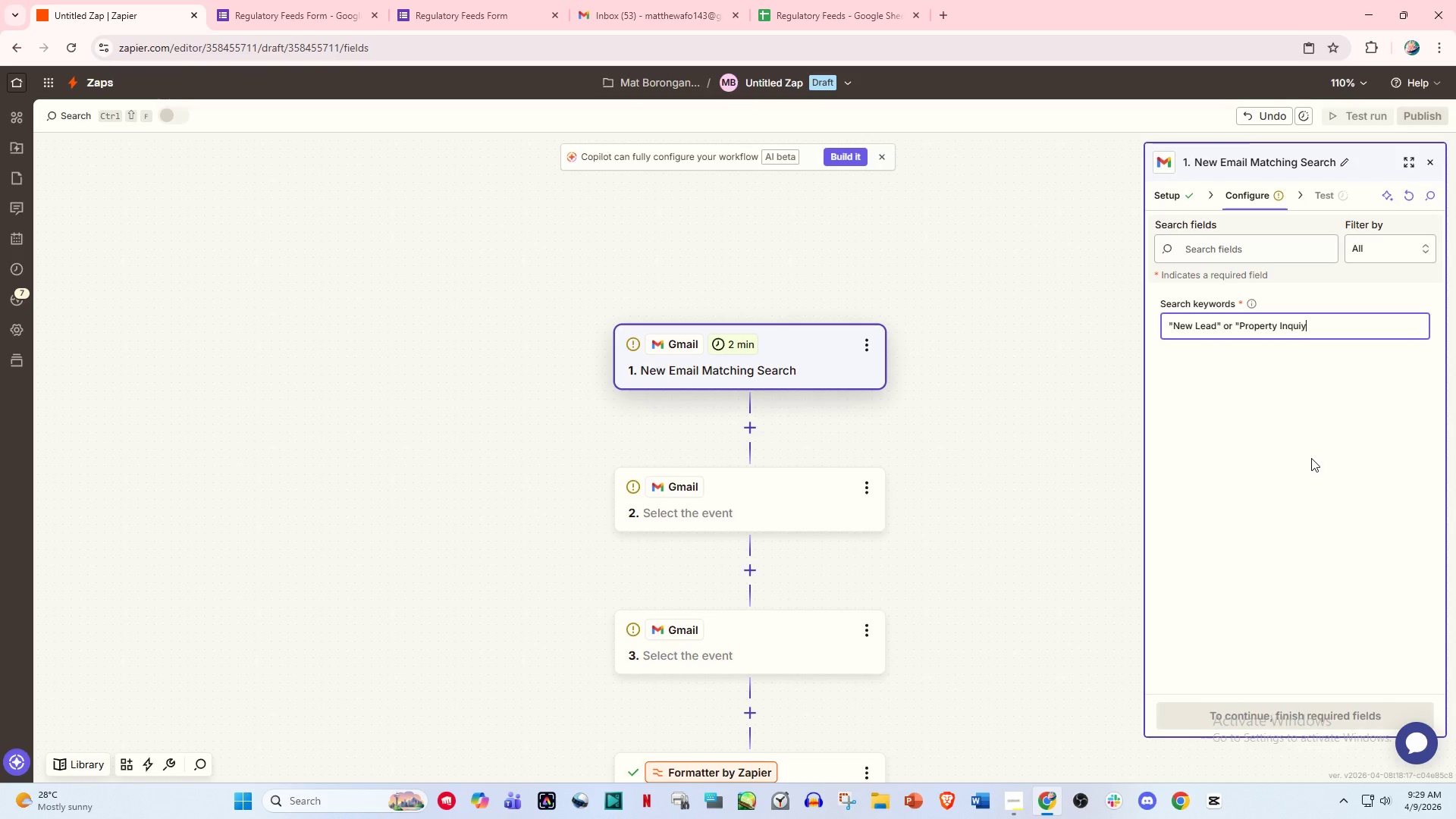 
key(Shift+Quote)
 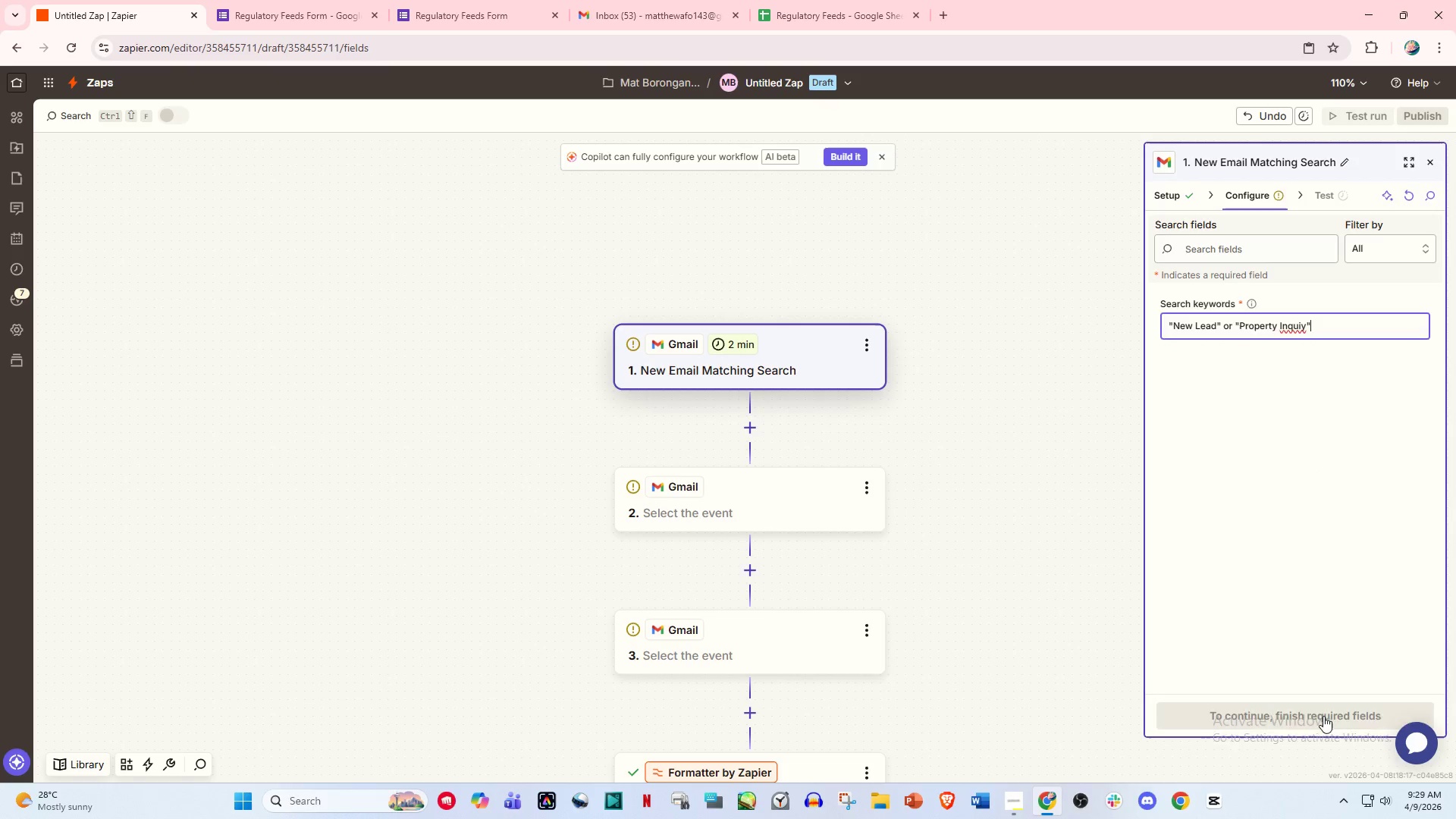 
double_click([1323, 716])
 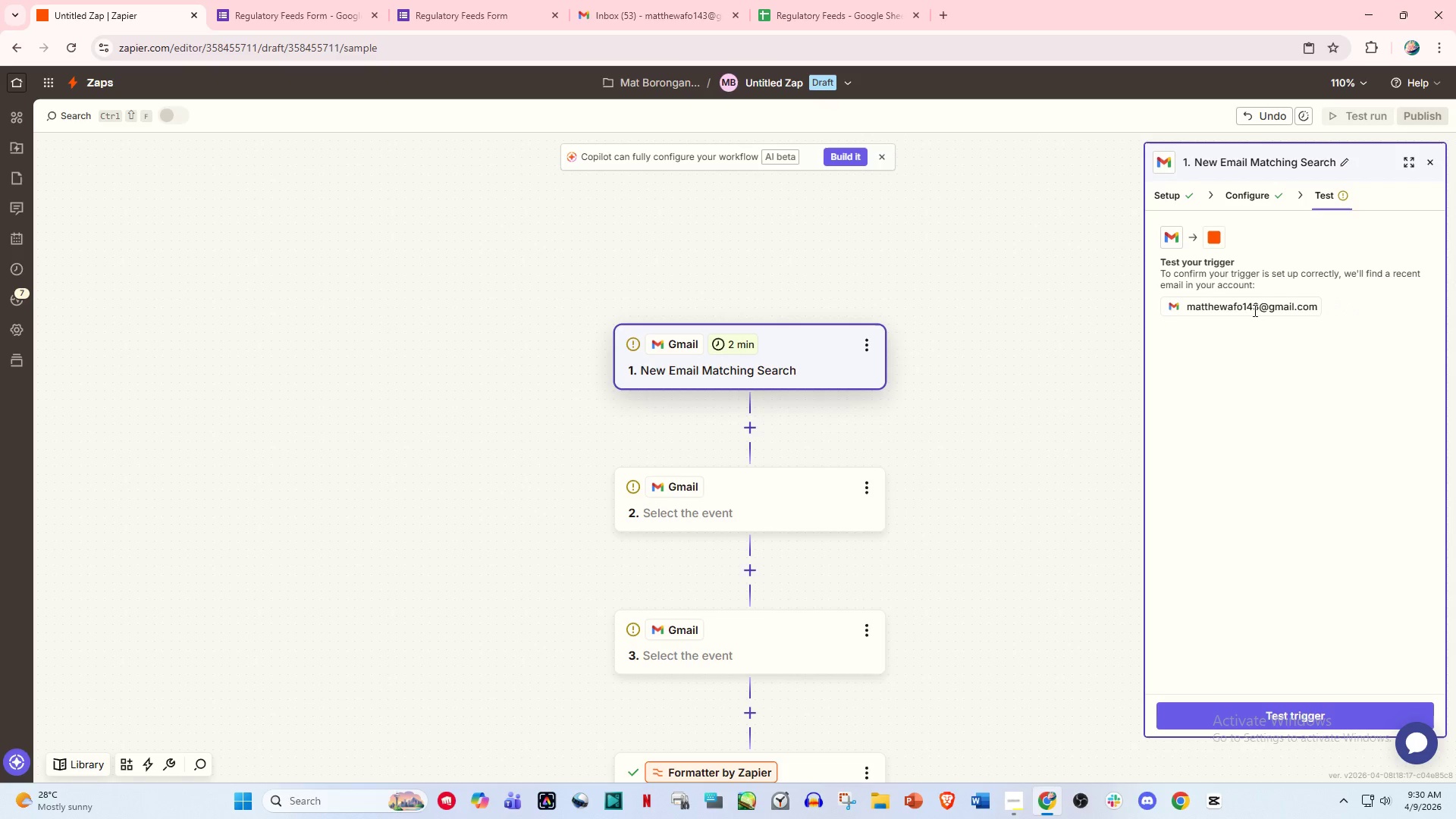 
wait(7.14)
 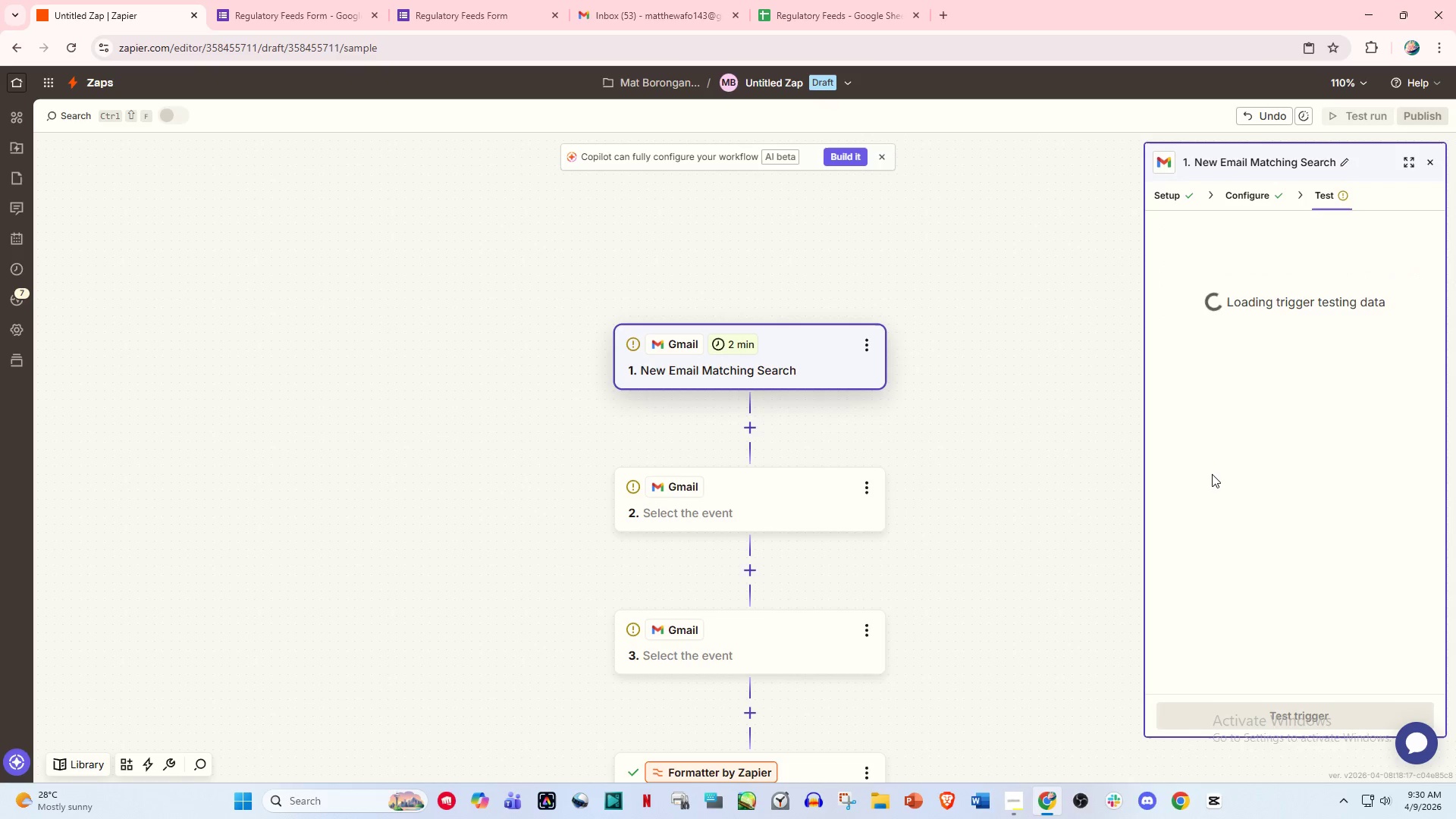 
left_click([1287, 722])
 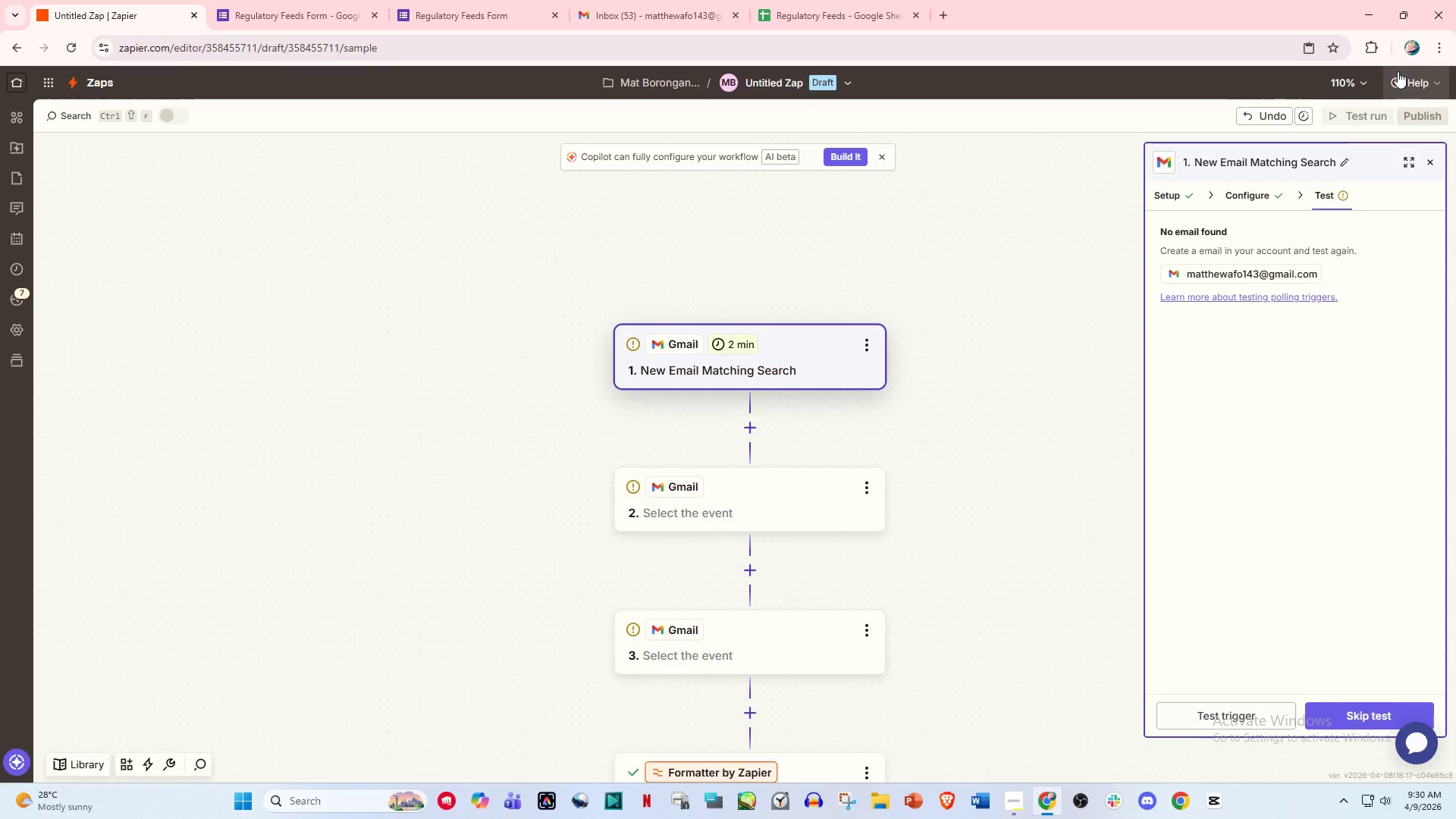 
scroll: coordinate [832, 388], scroll_direction: down, amount: 1.0
 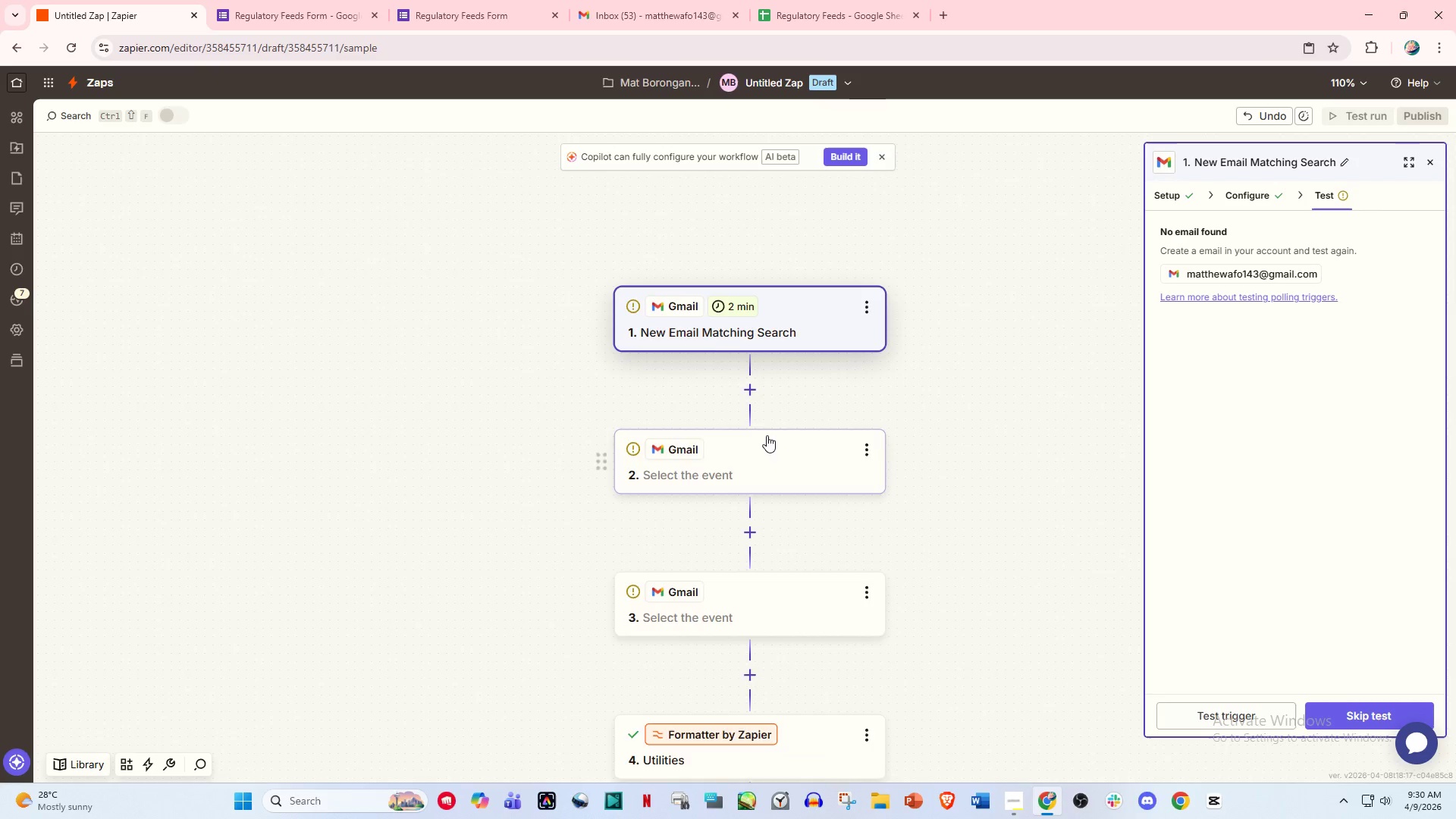 
scroll: coordinate [769, 438], scroll_direction: up, amount: 2.0
 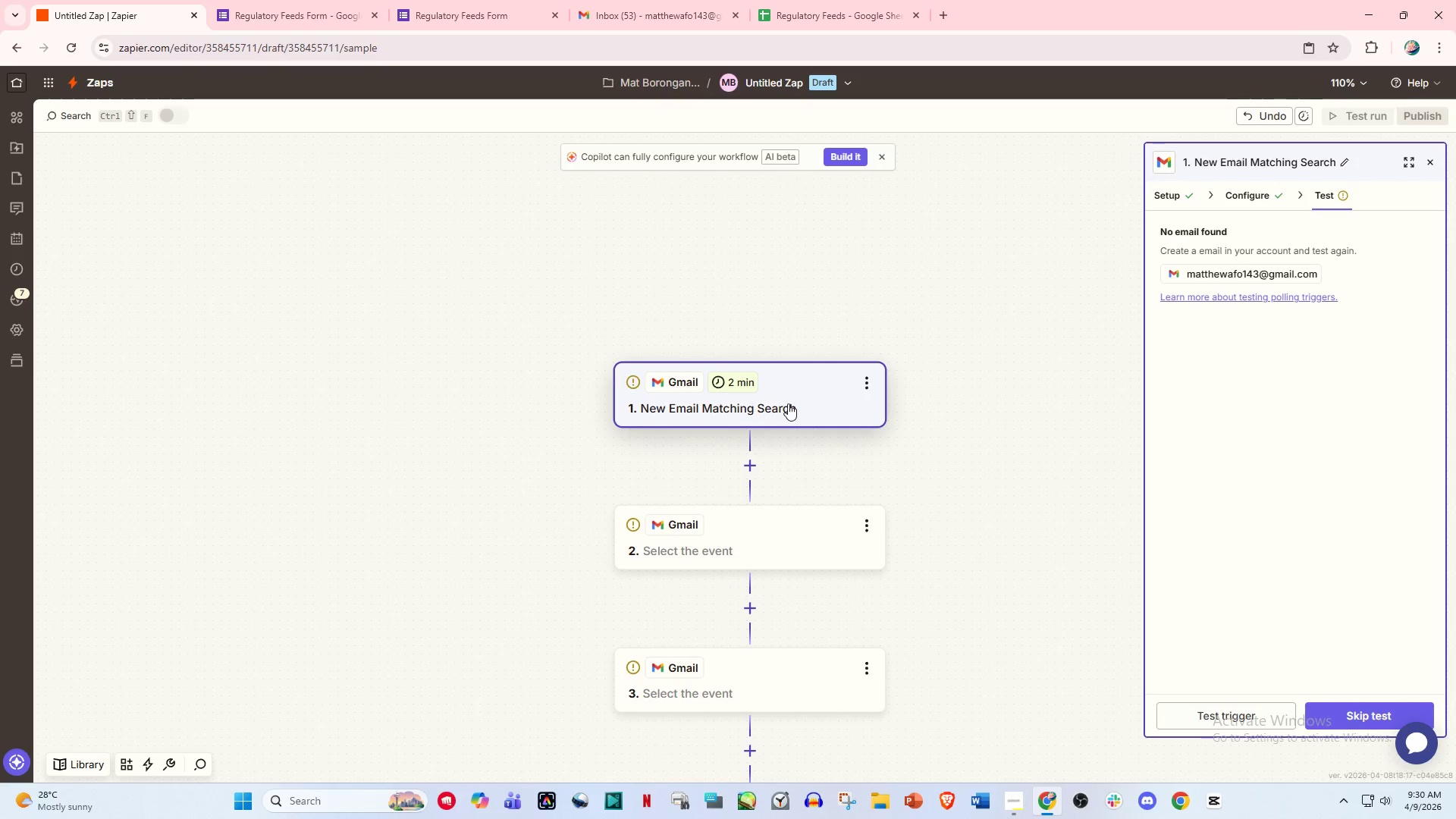 
left_click([792, 402])
 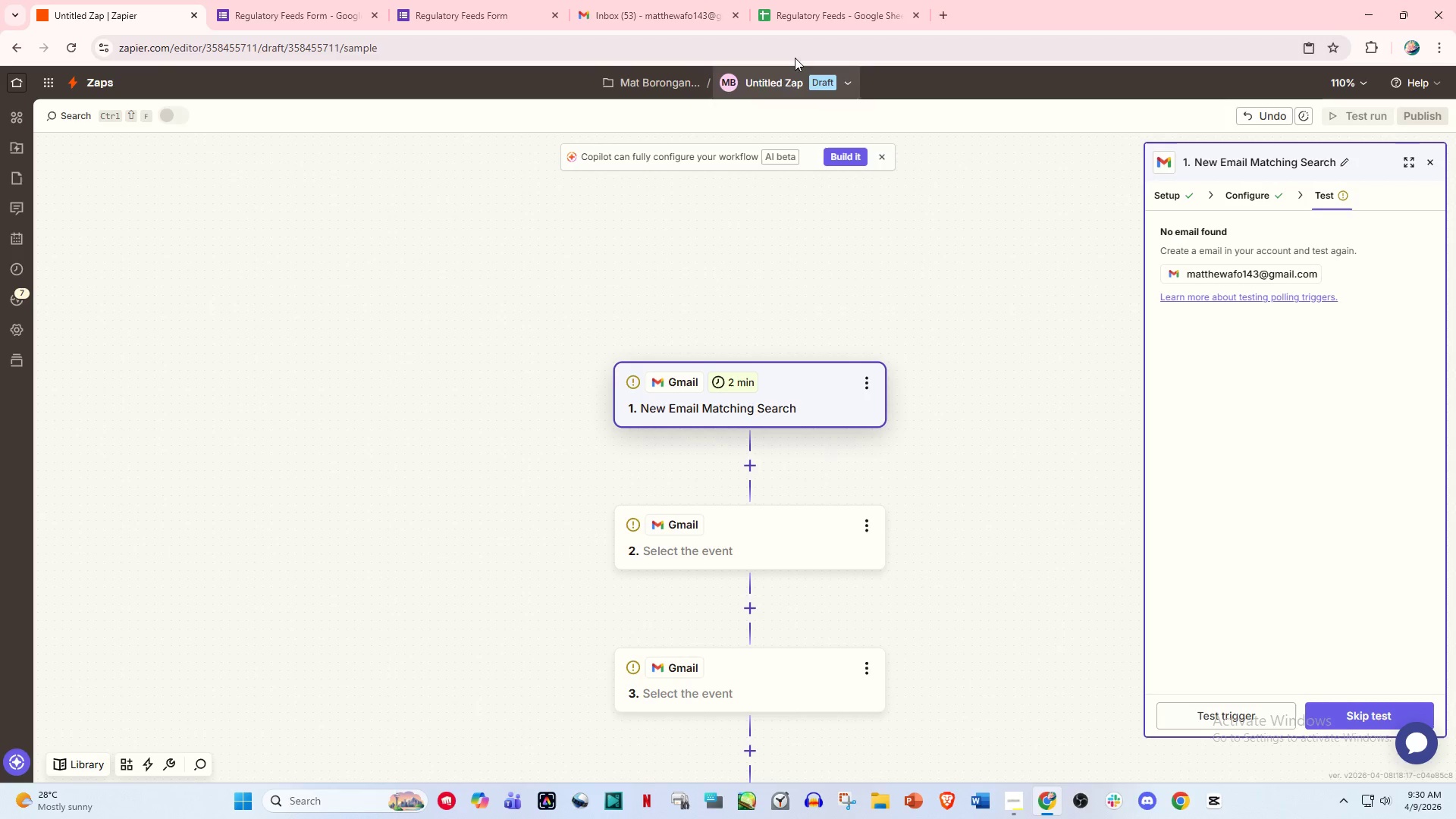 
left_click([805, 7])
 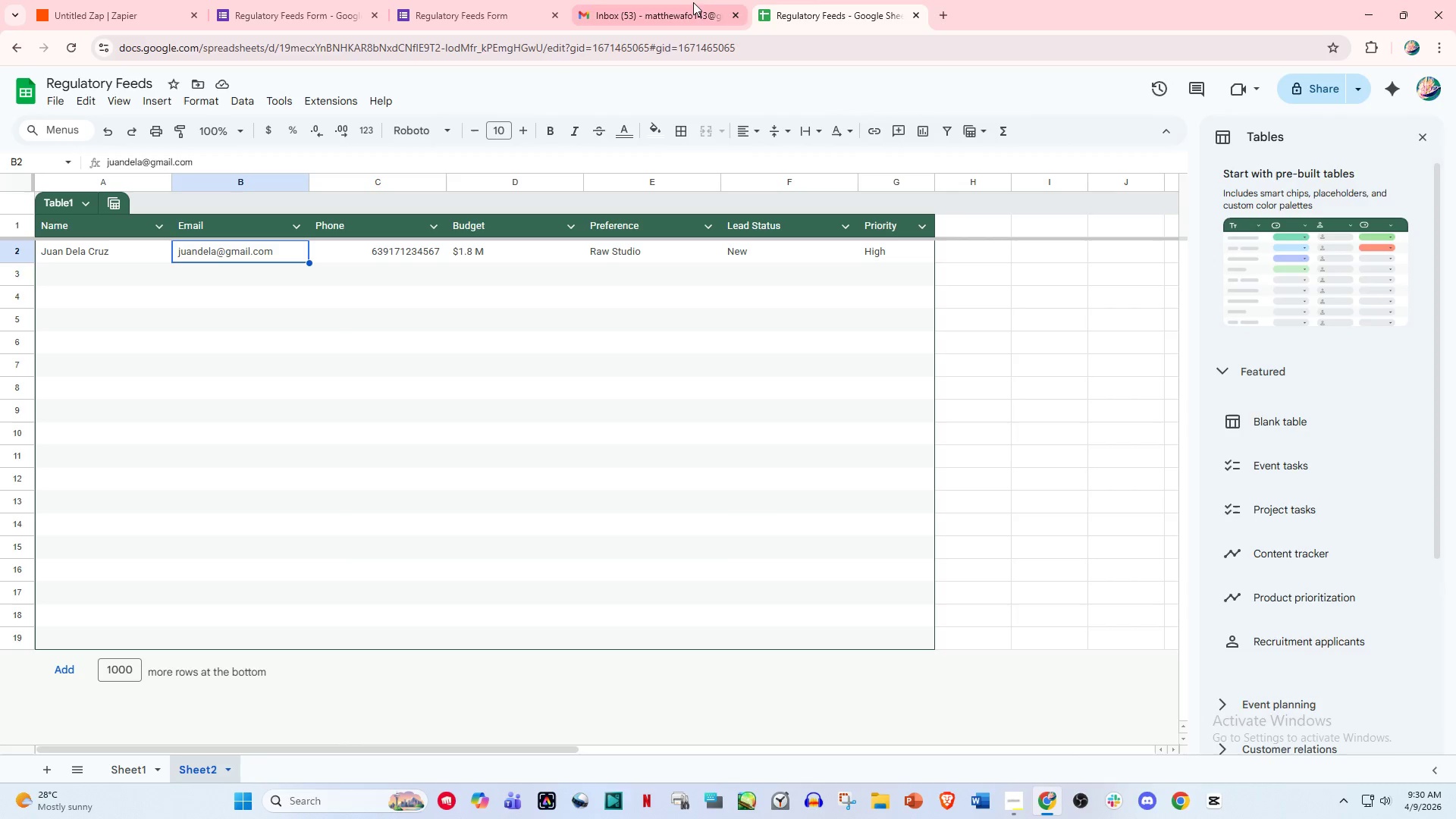 
left_click([685, 0])
 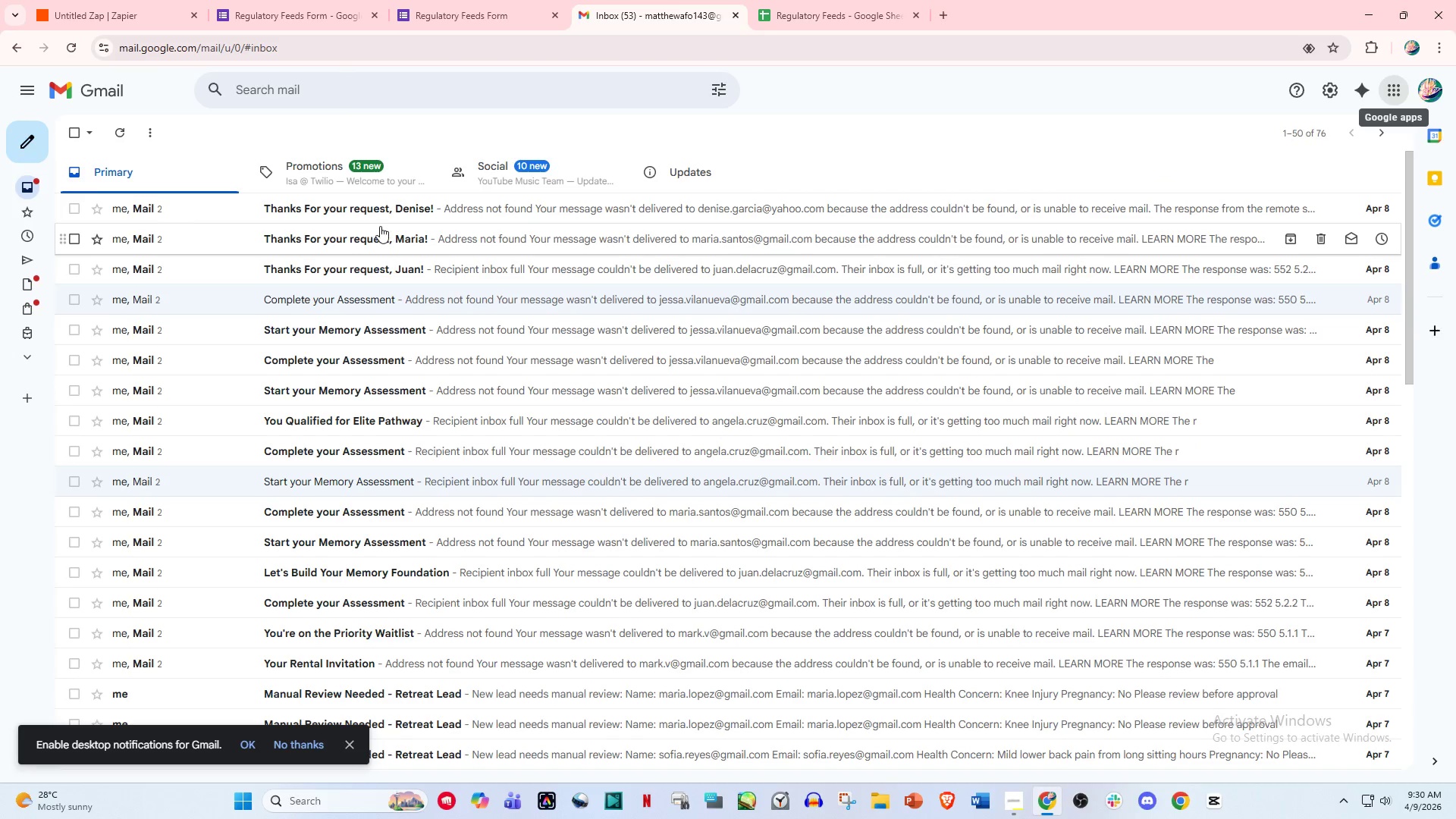 
left_click([25, 137])
 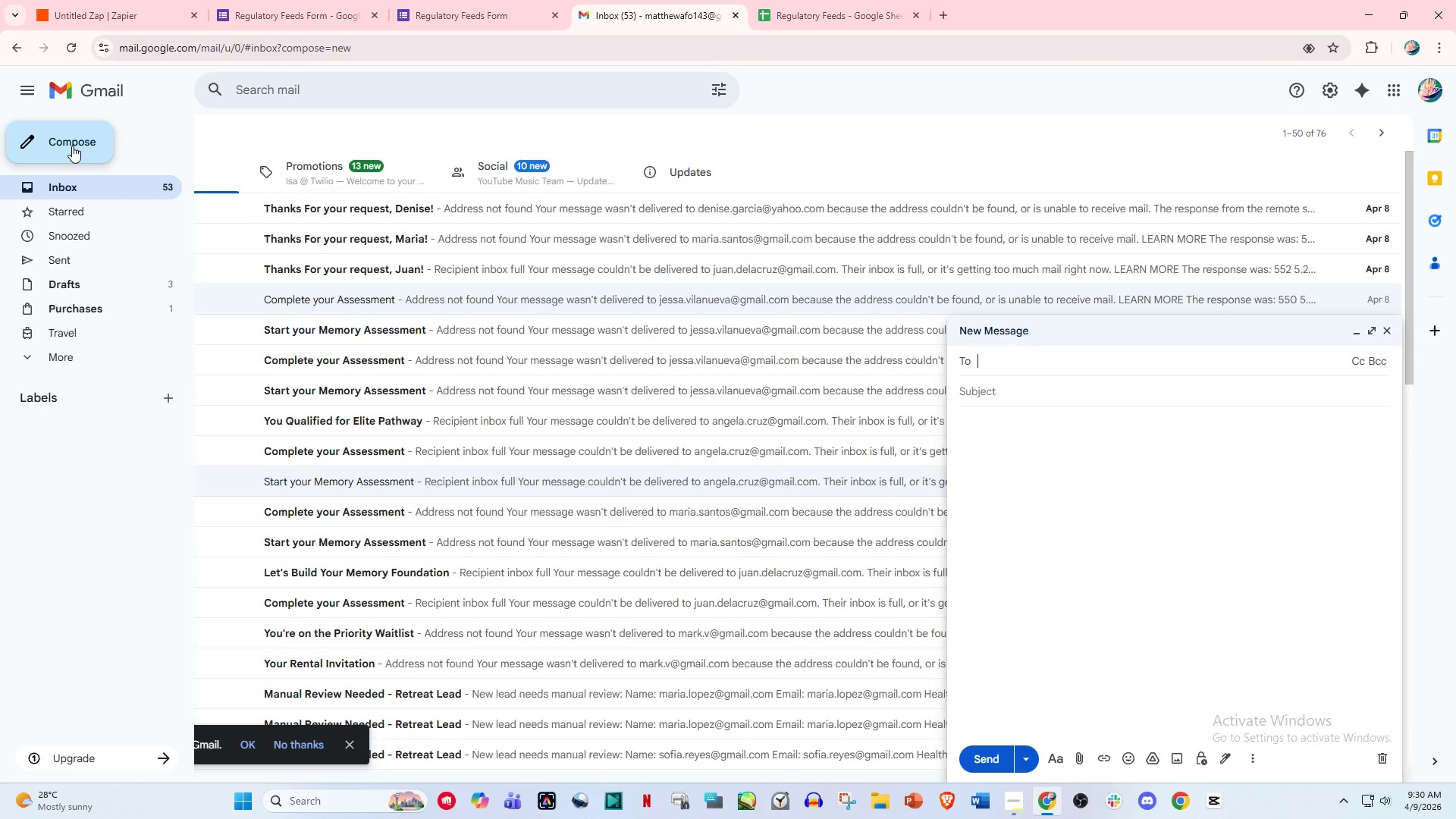 
wait(11.09)
 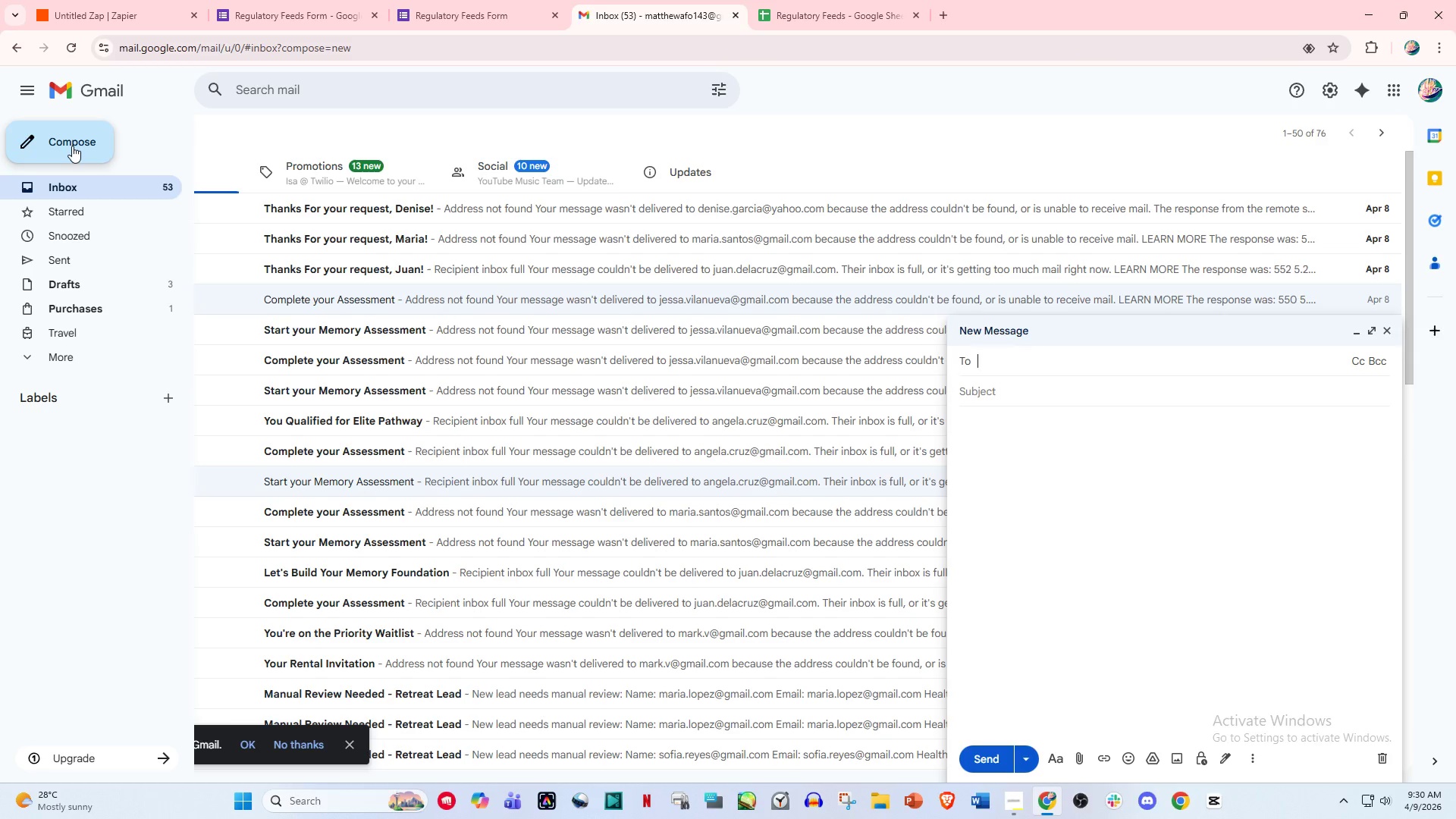 
left_click([94, 140])
 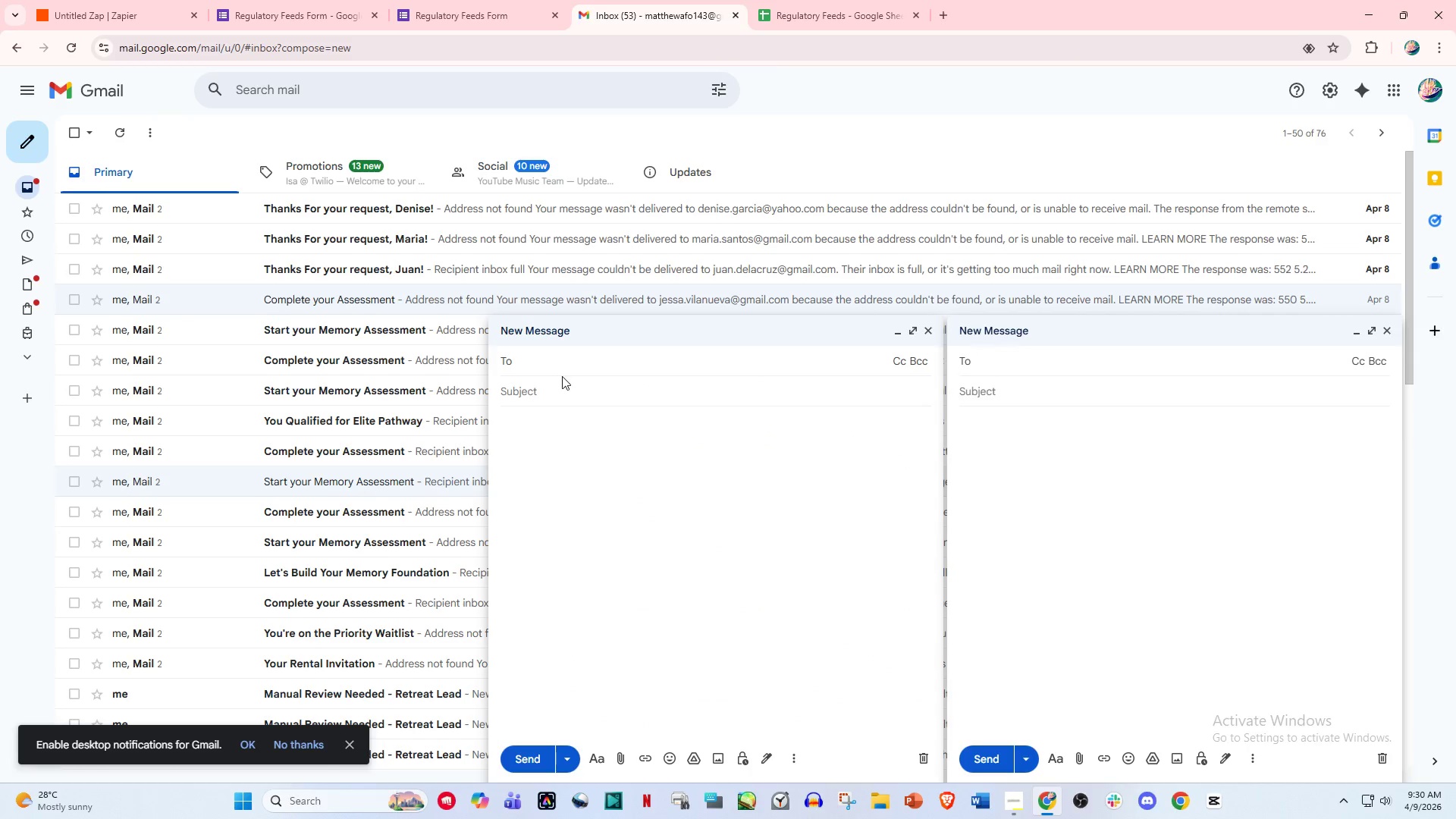 
left_click([580, 365])
 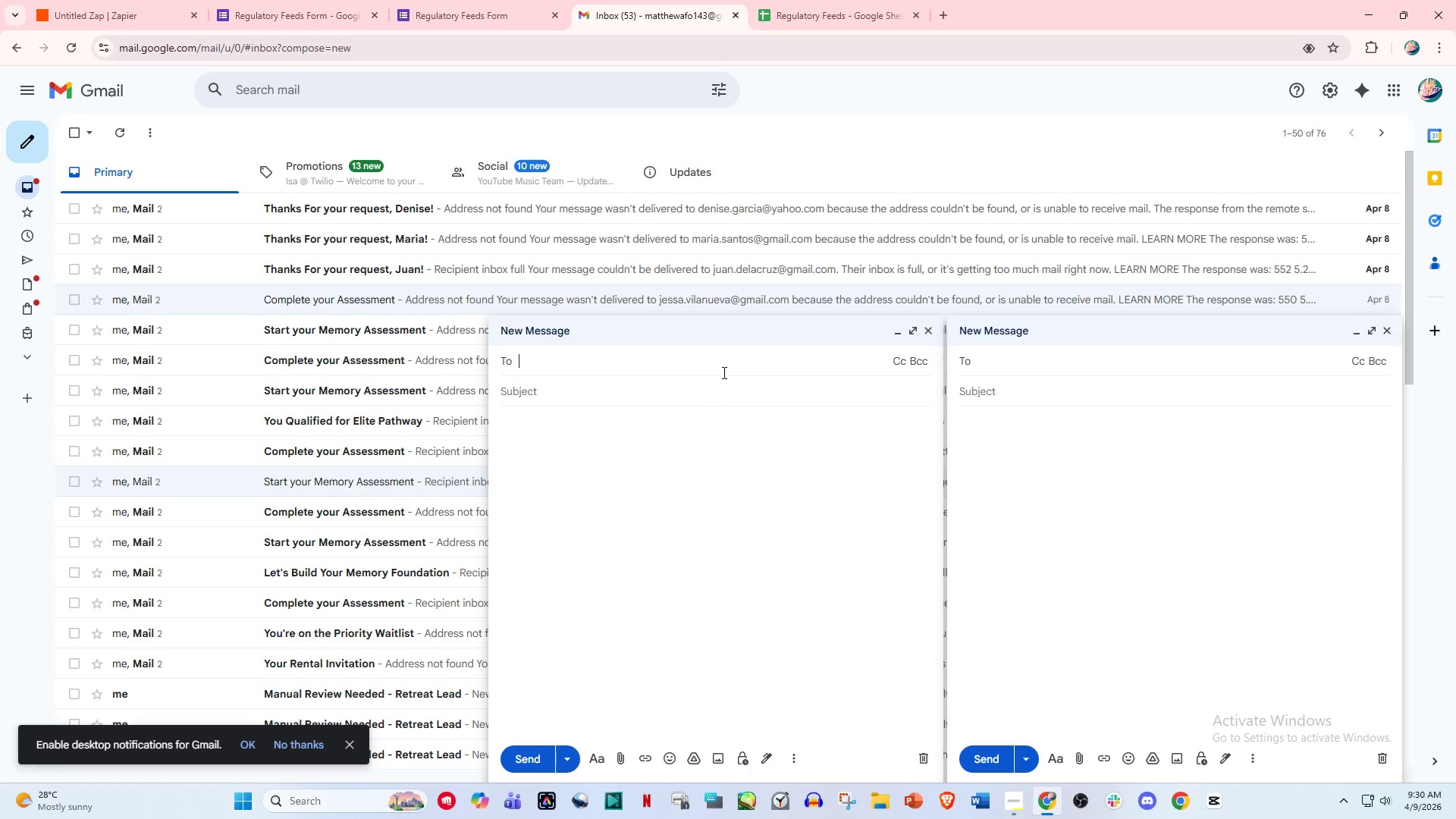 
key(M)
 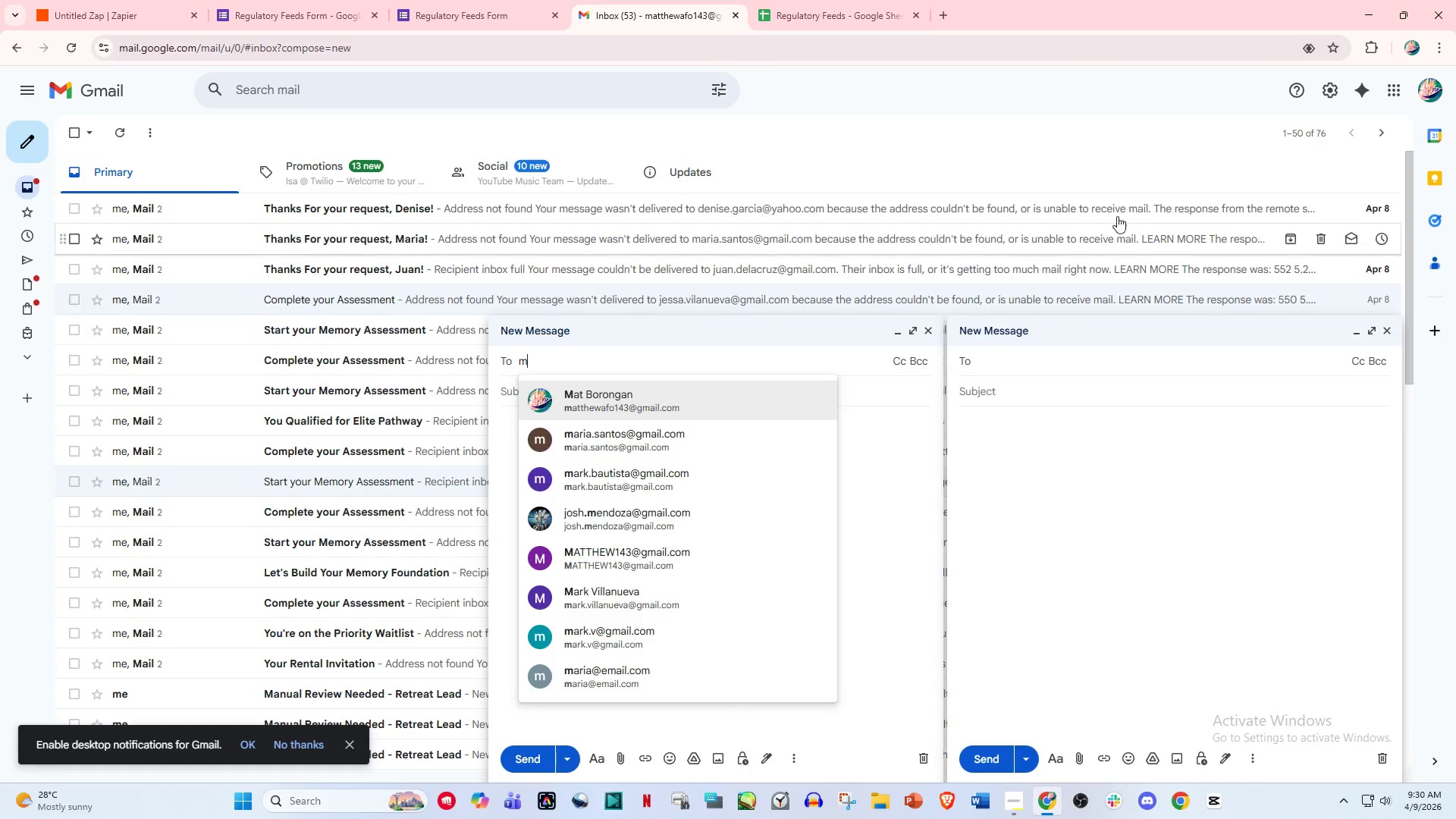 
left_click([1409, 51])
 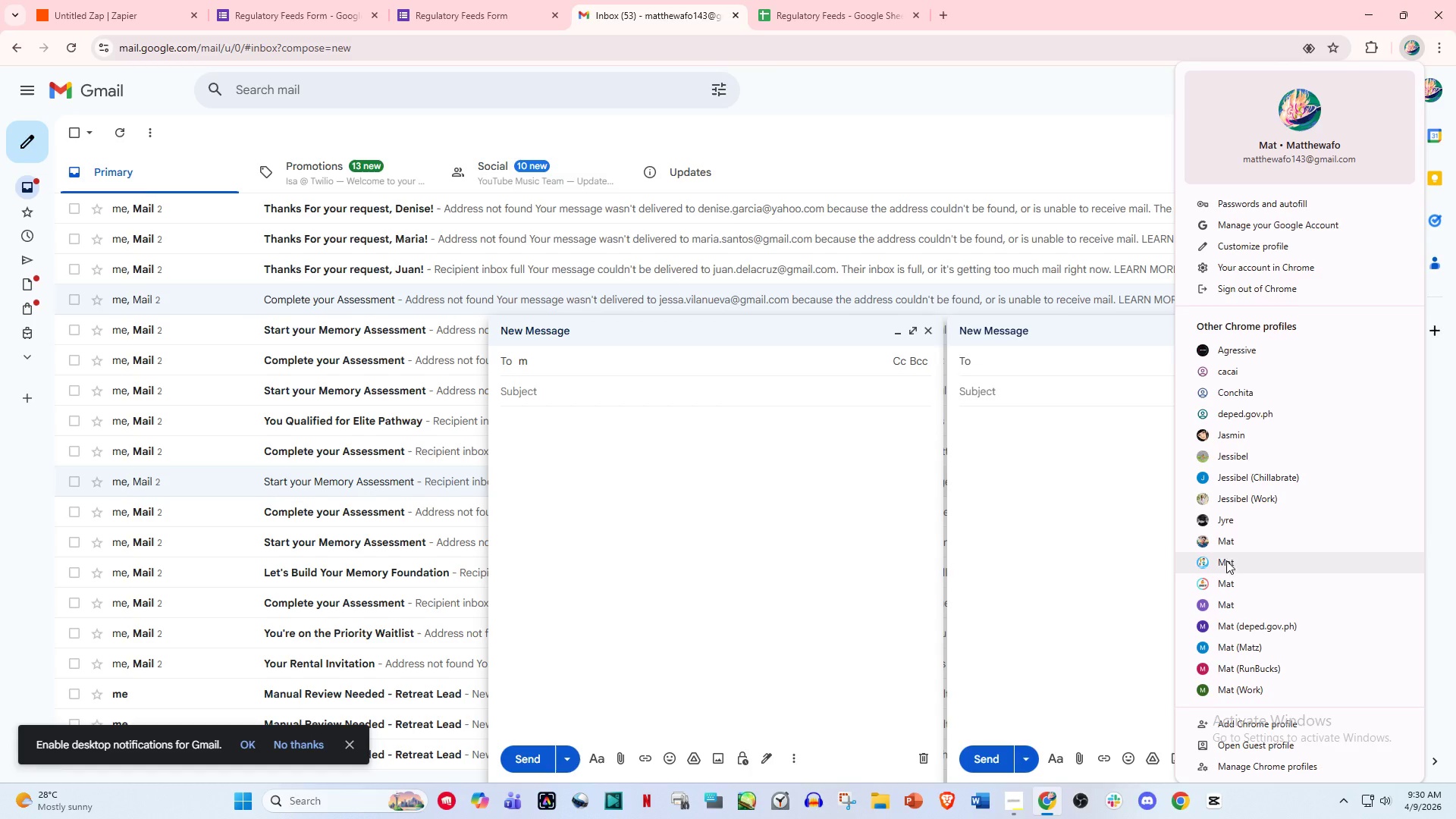 
wait(7.05)
 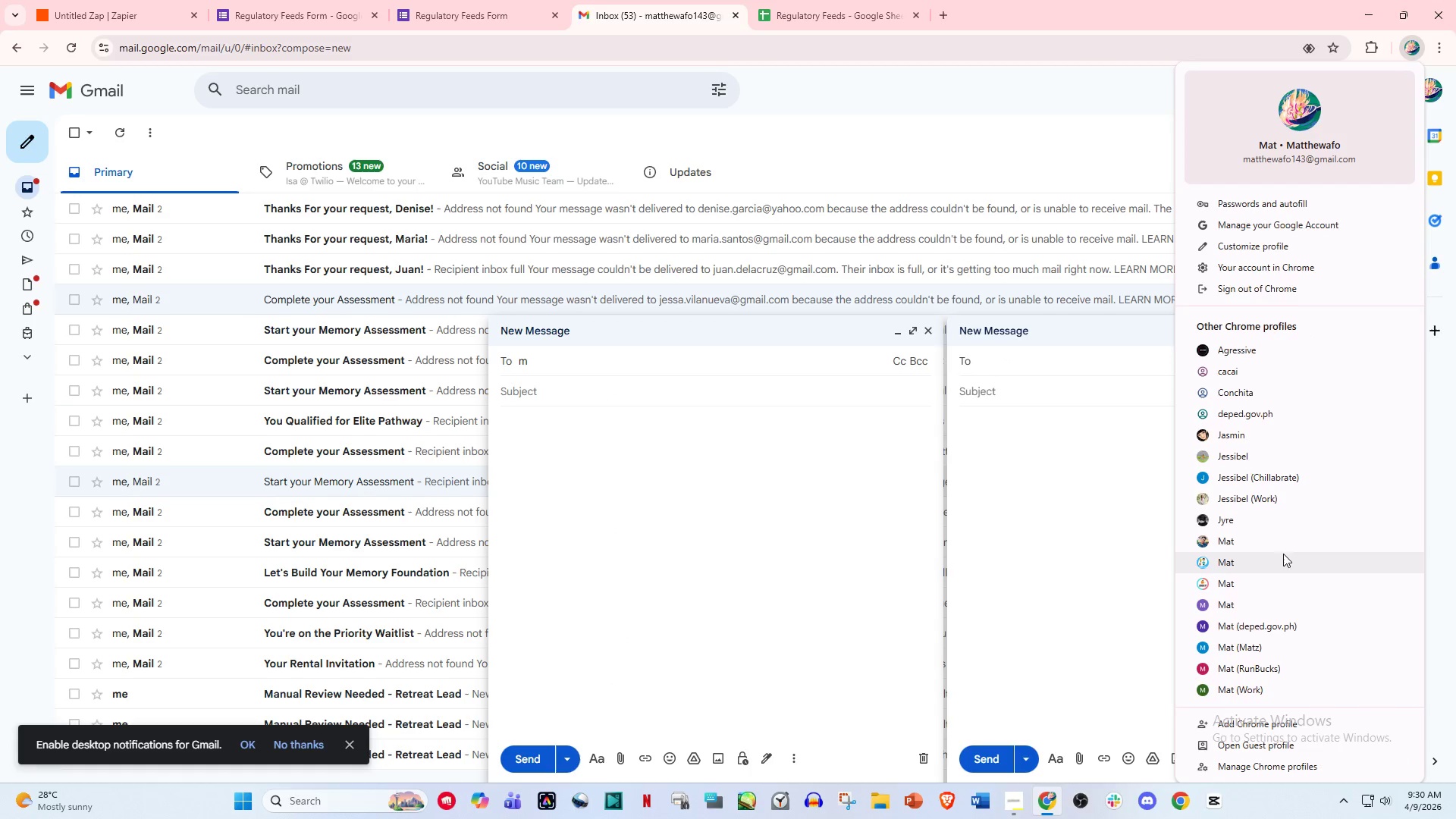 
left_click([1225, 559])
 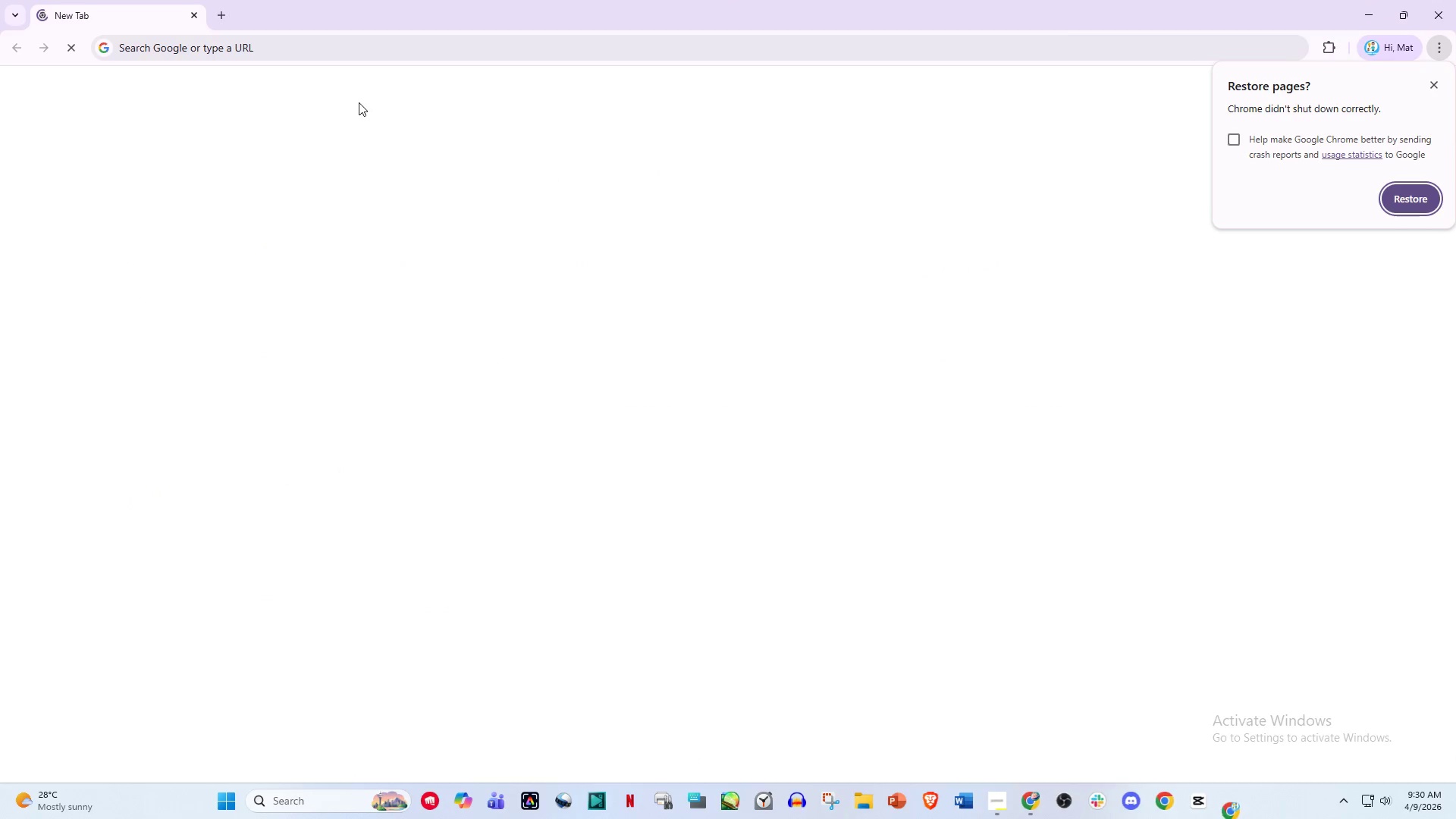 
left_click([268, 49])
 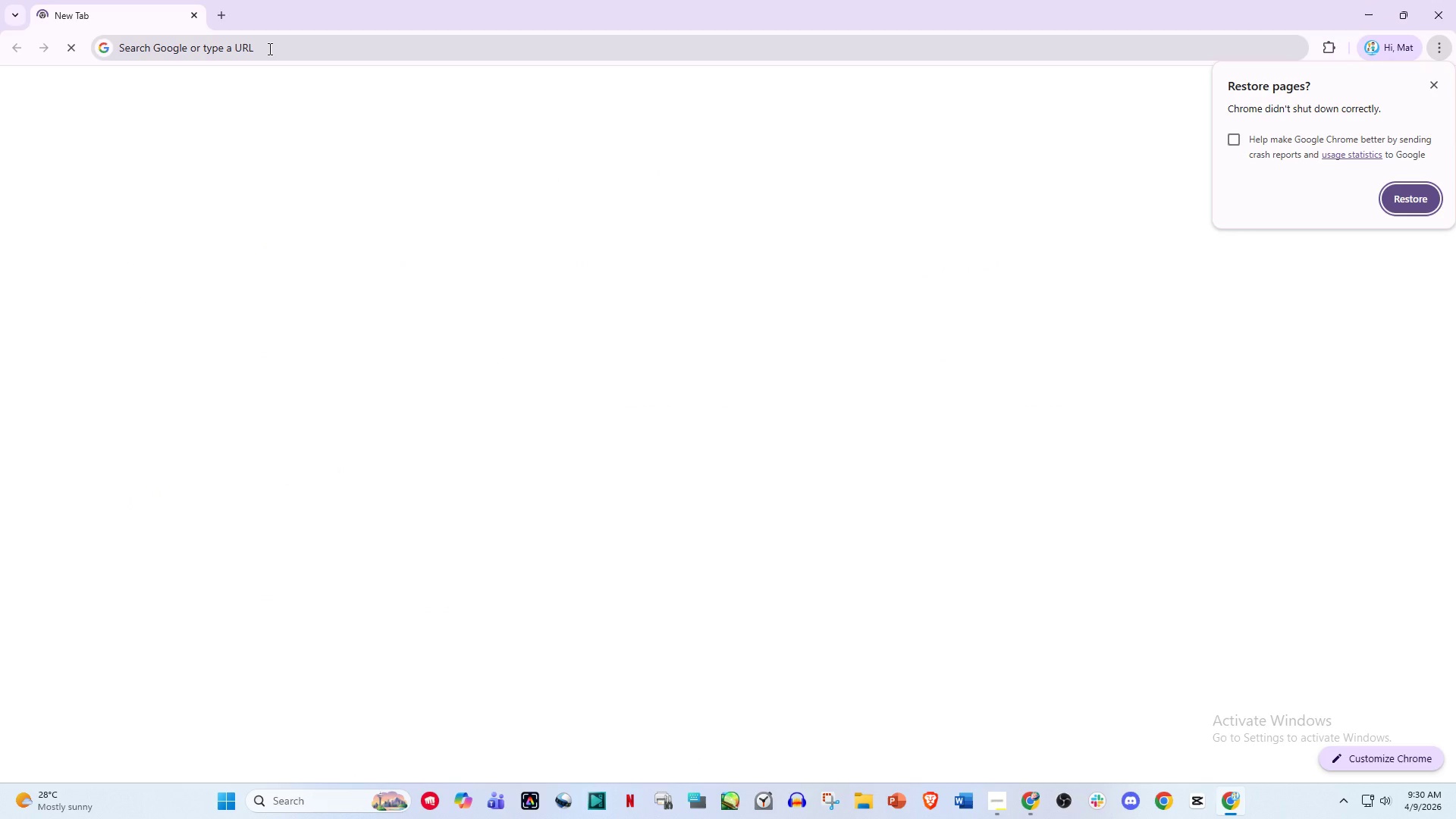 
left_click([268, 49])
 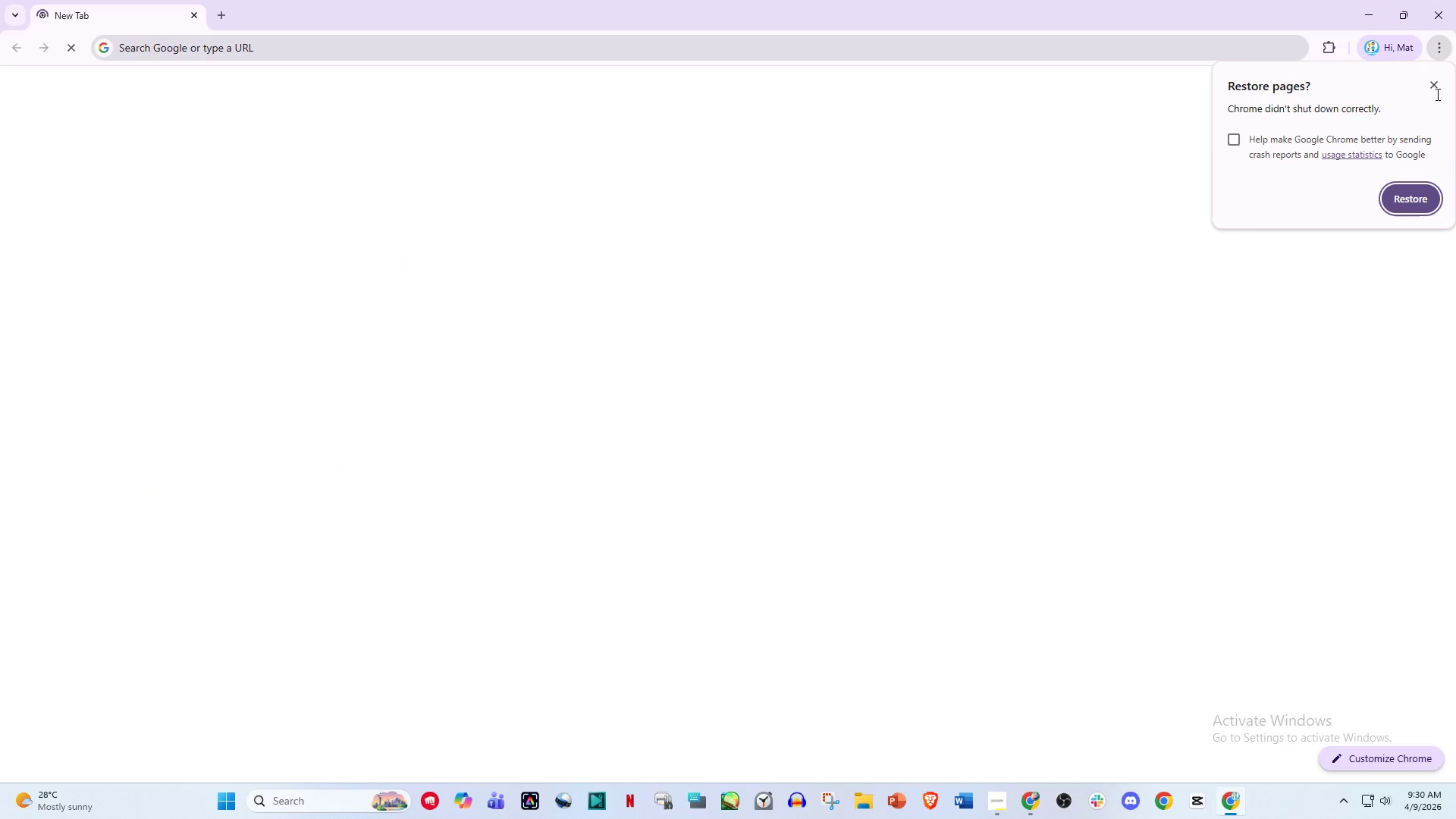 
double_click([1426, 77])
 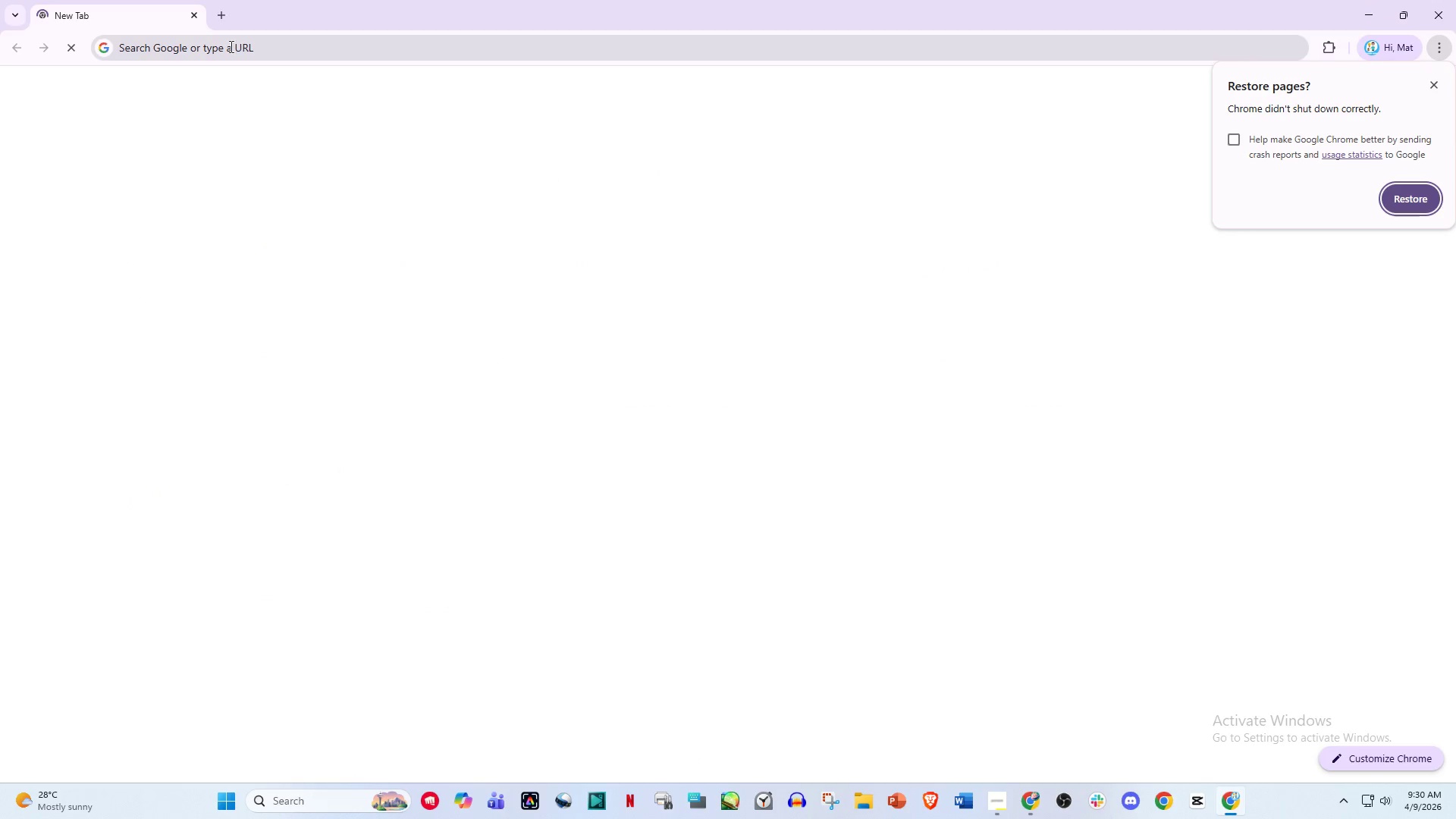 
left_click([271, 54])
 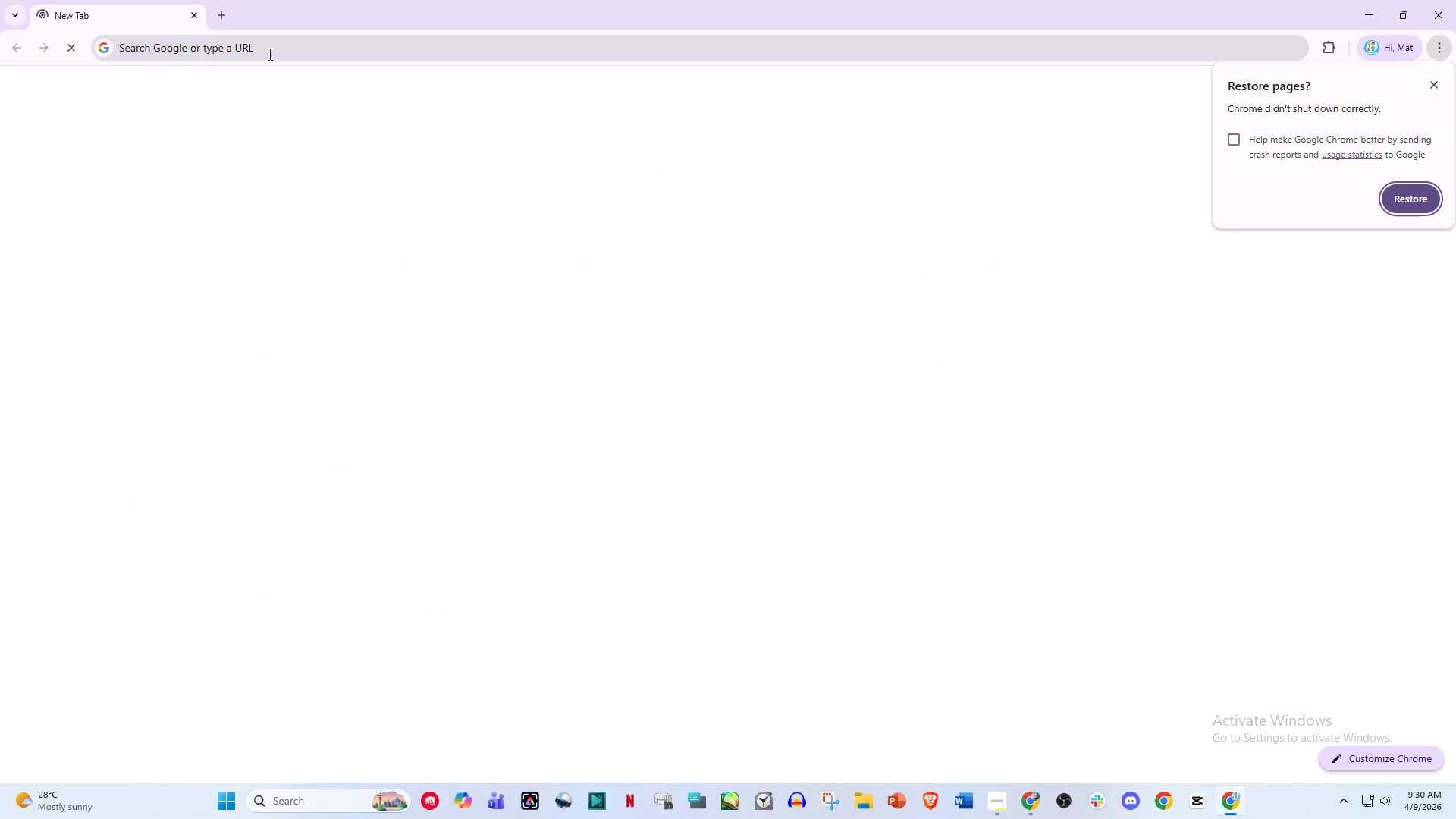 
wait(192.06)
 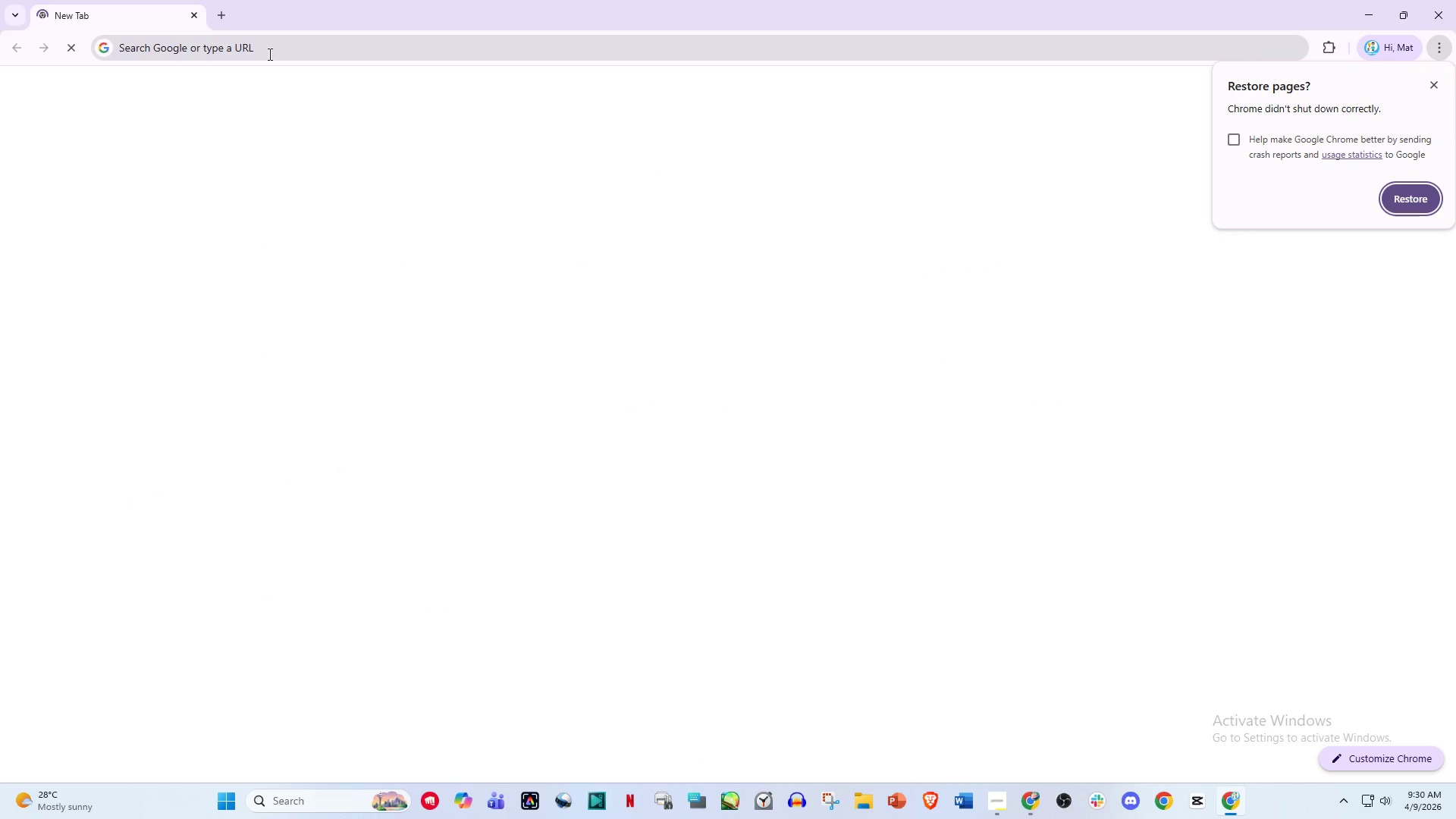 
key(Control+ControlLeft)
 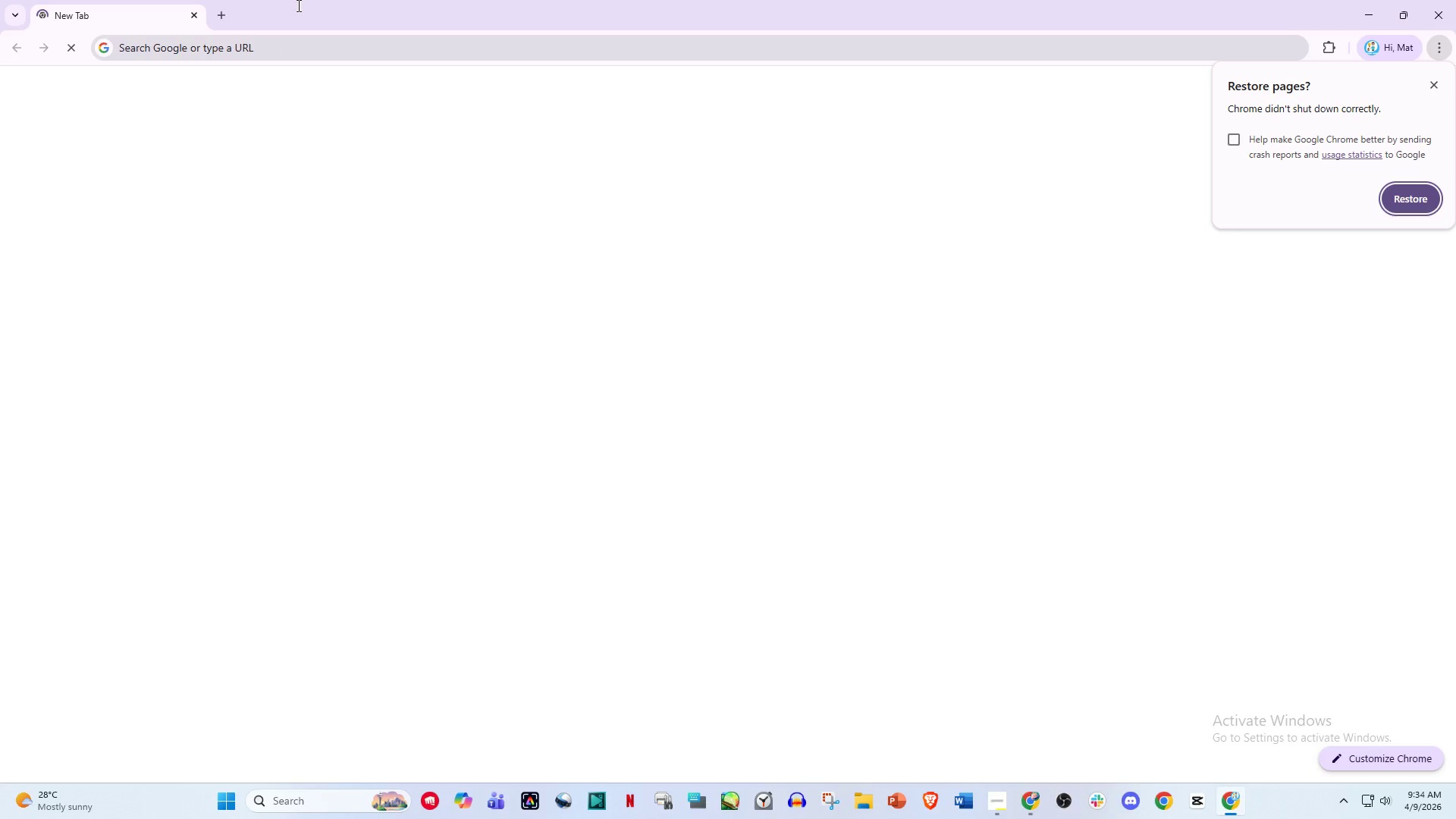 
key(Control+ControlLeft)
 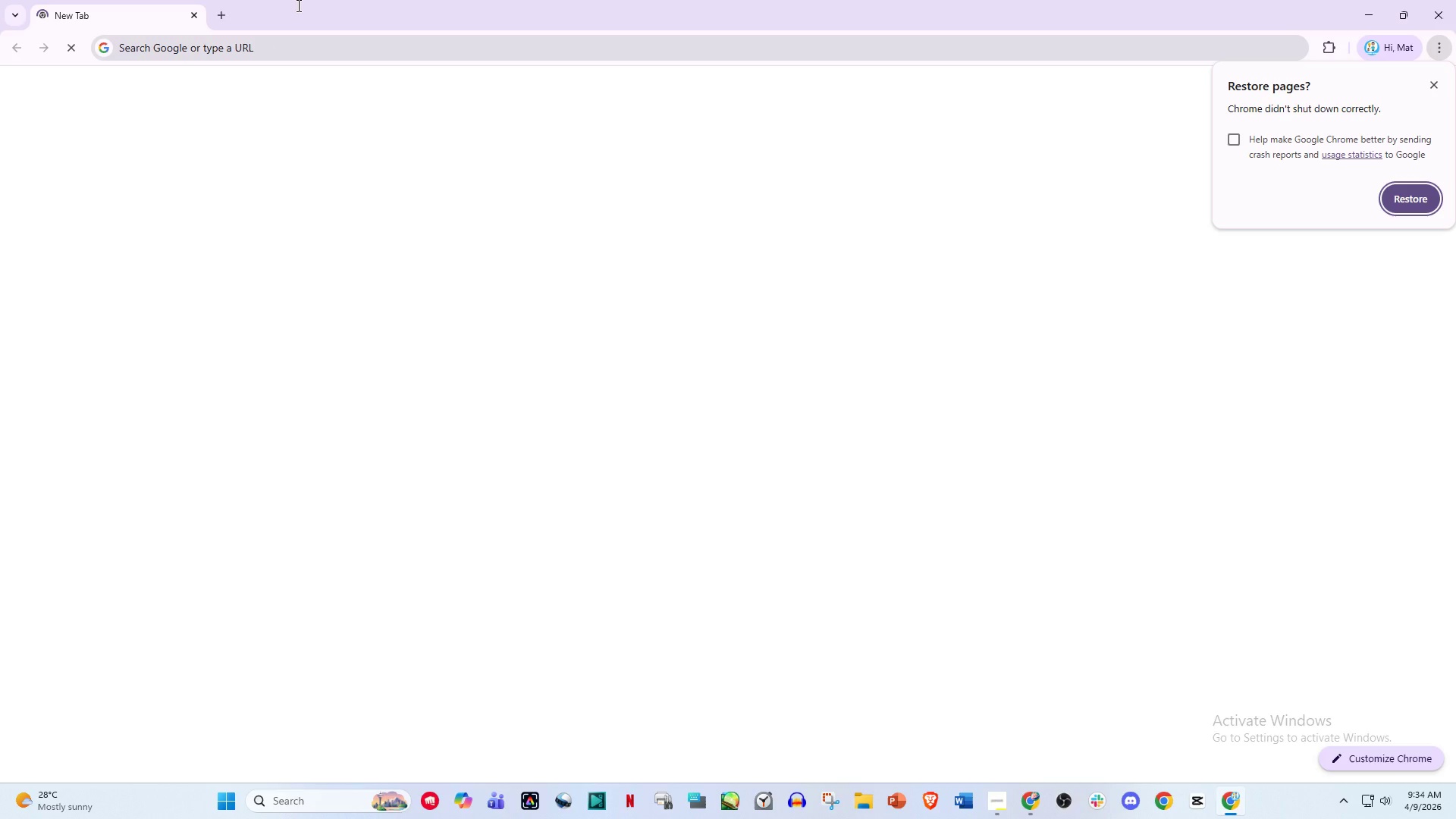 
key(Alt+Control+AltLeft)
 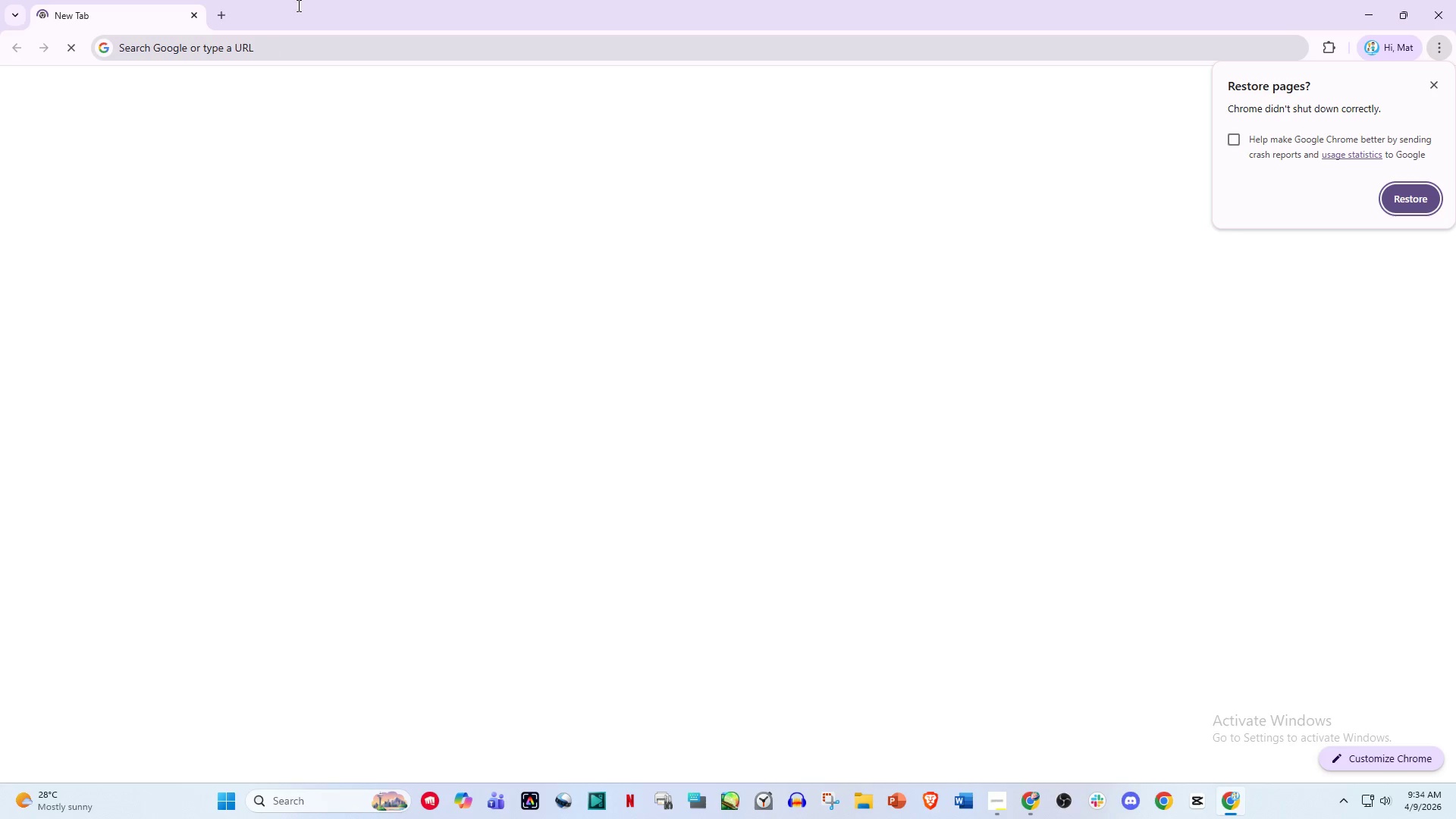 
key(Space)
 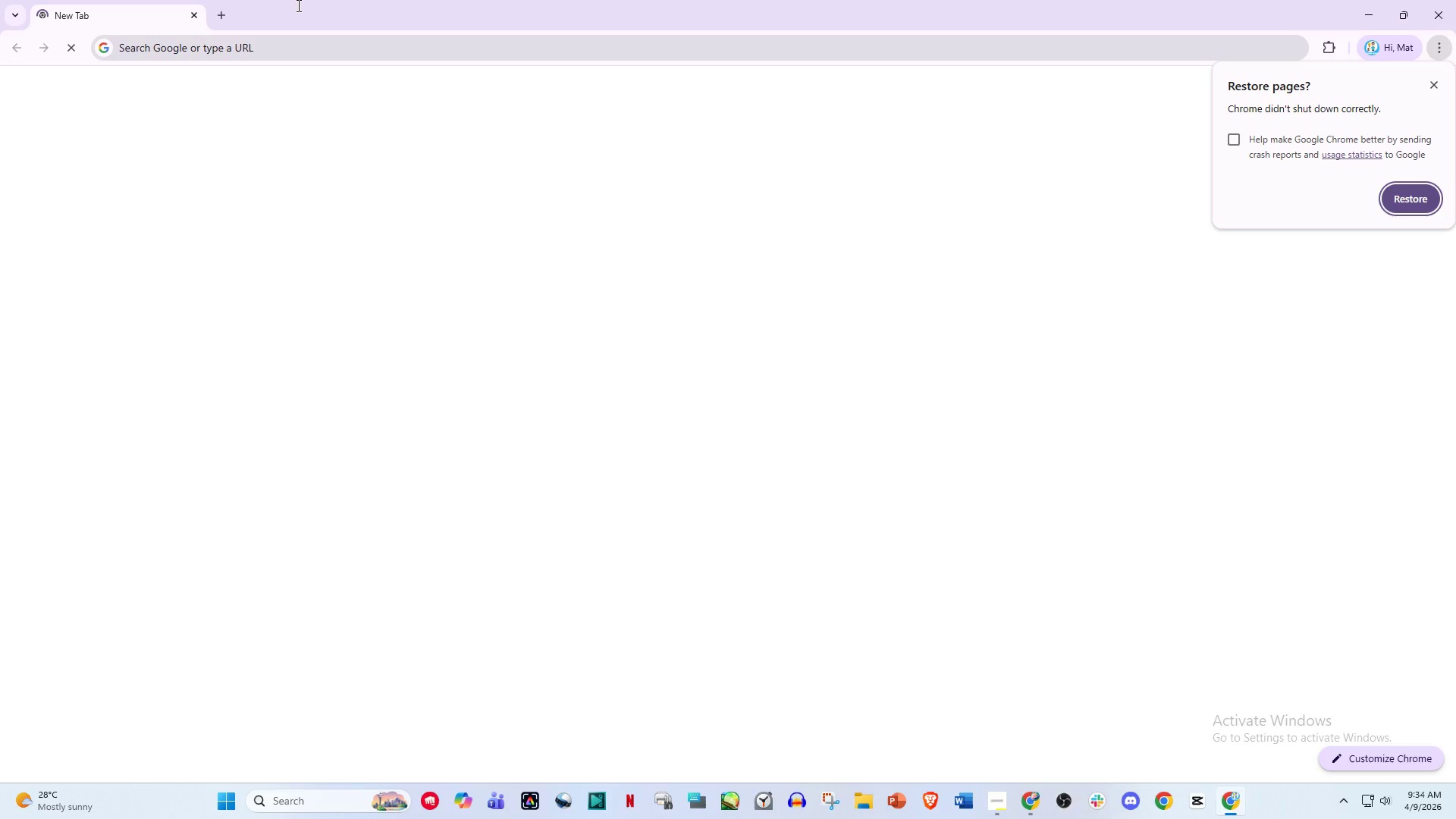 
hold_key(key=A, duration=19.84)
 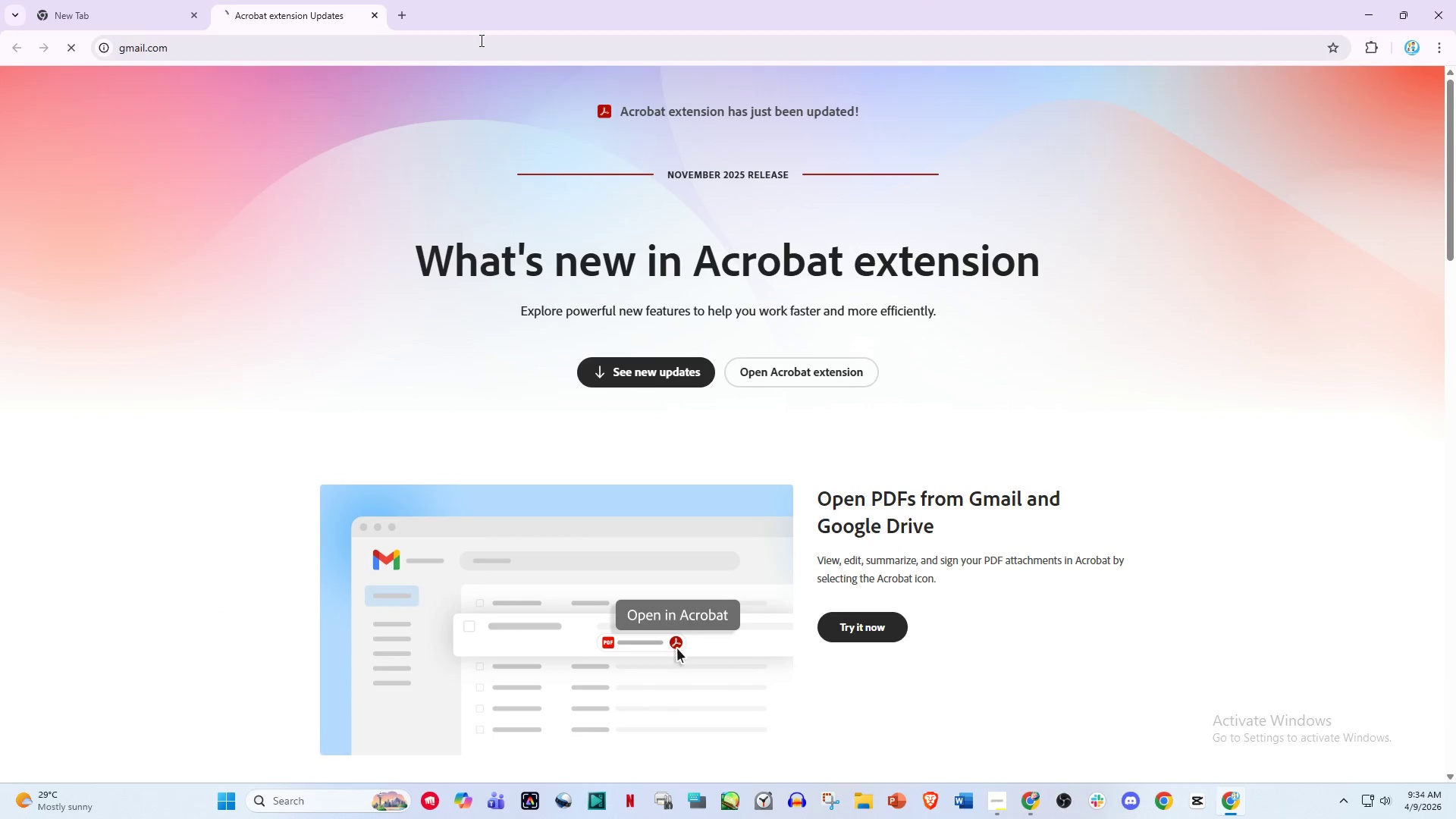 
triple_click([277, 5])
 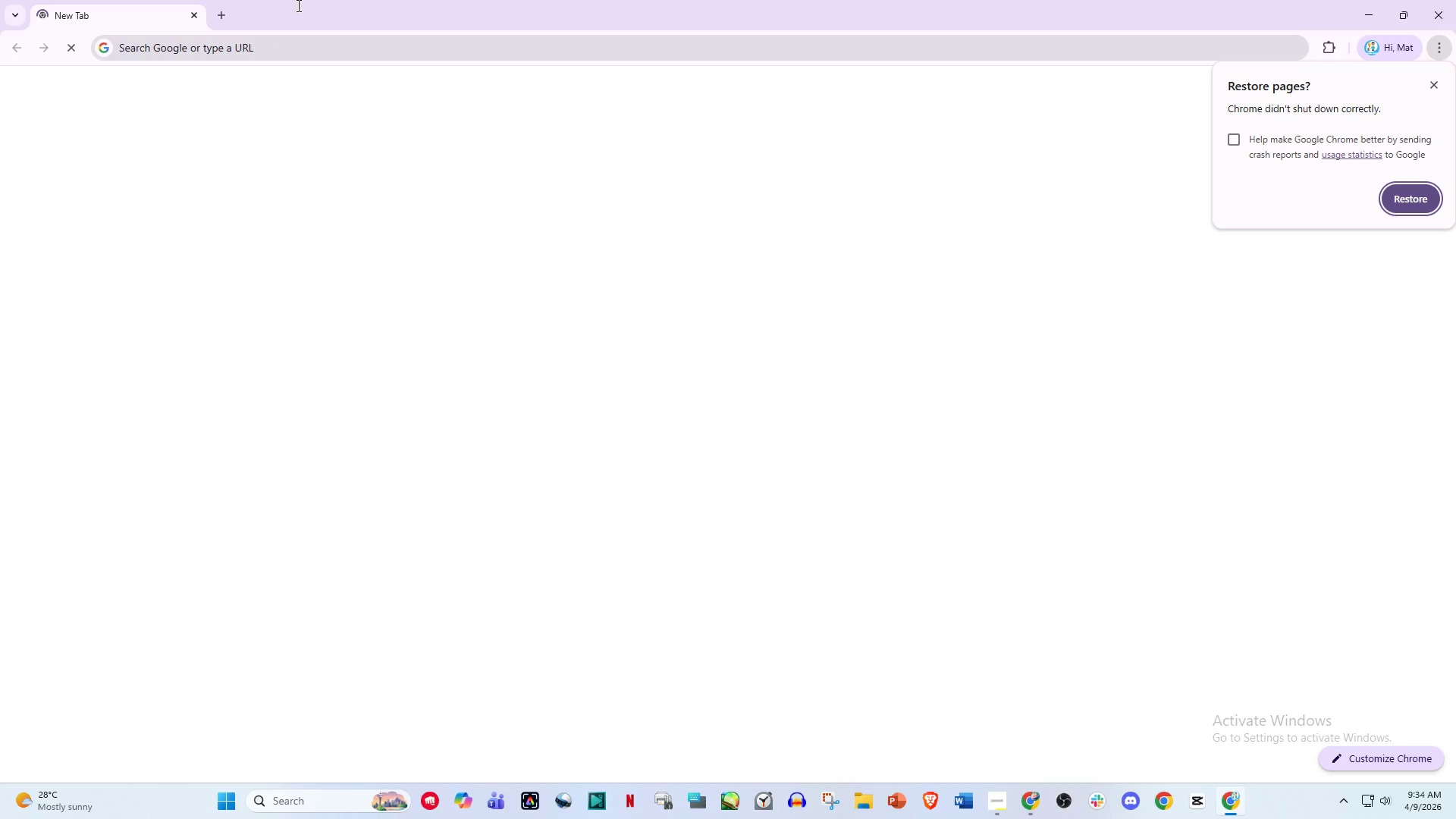 
triple_click([277, 5])
 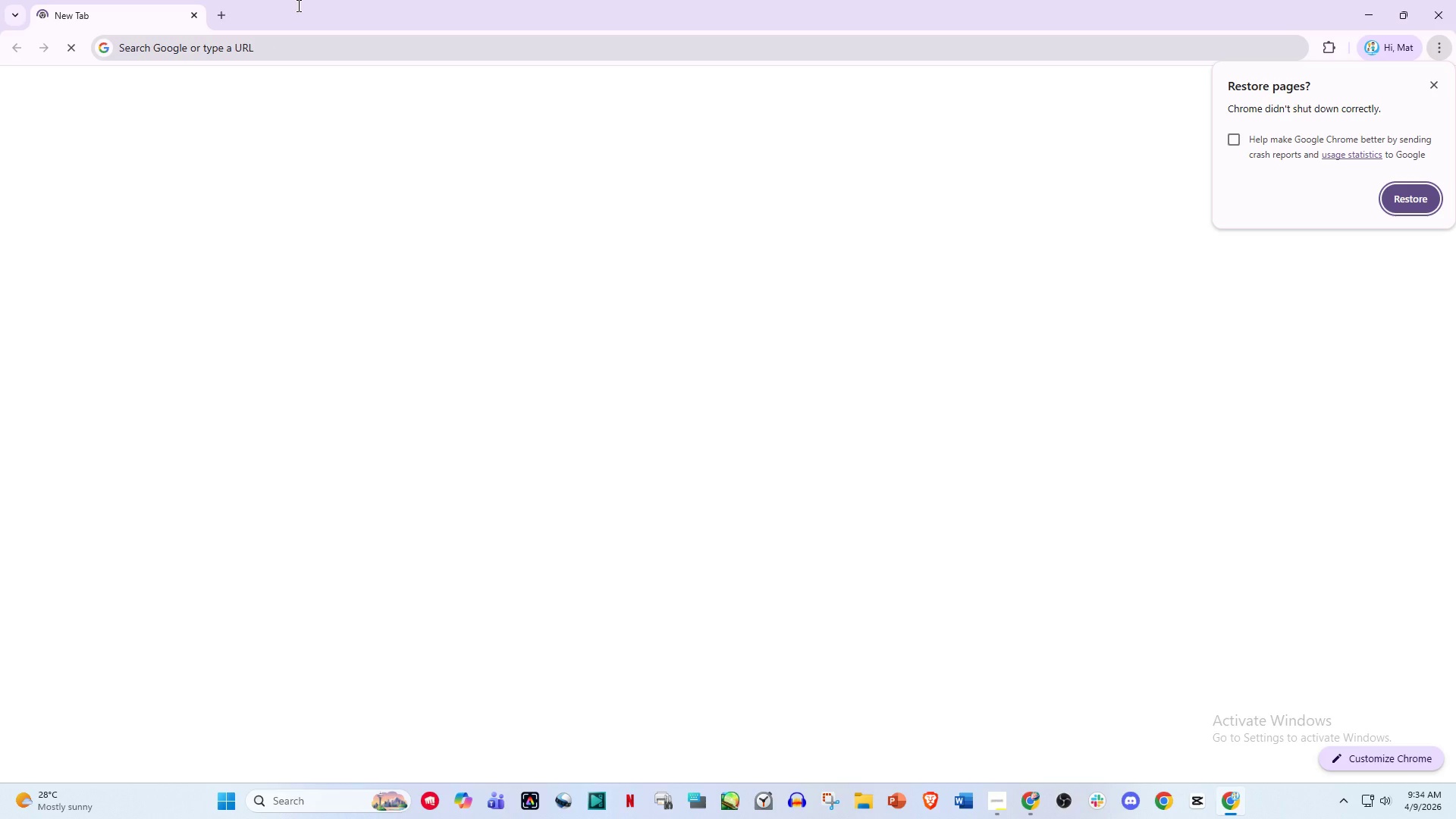 
triple_click([256, 5])
 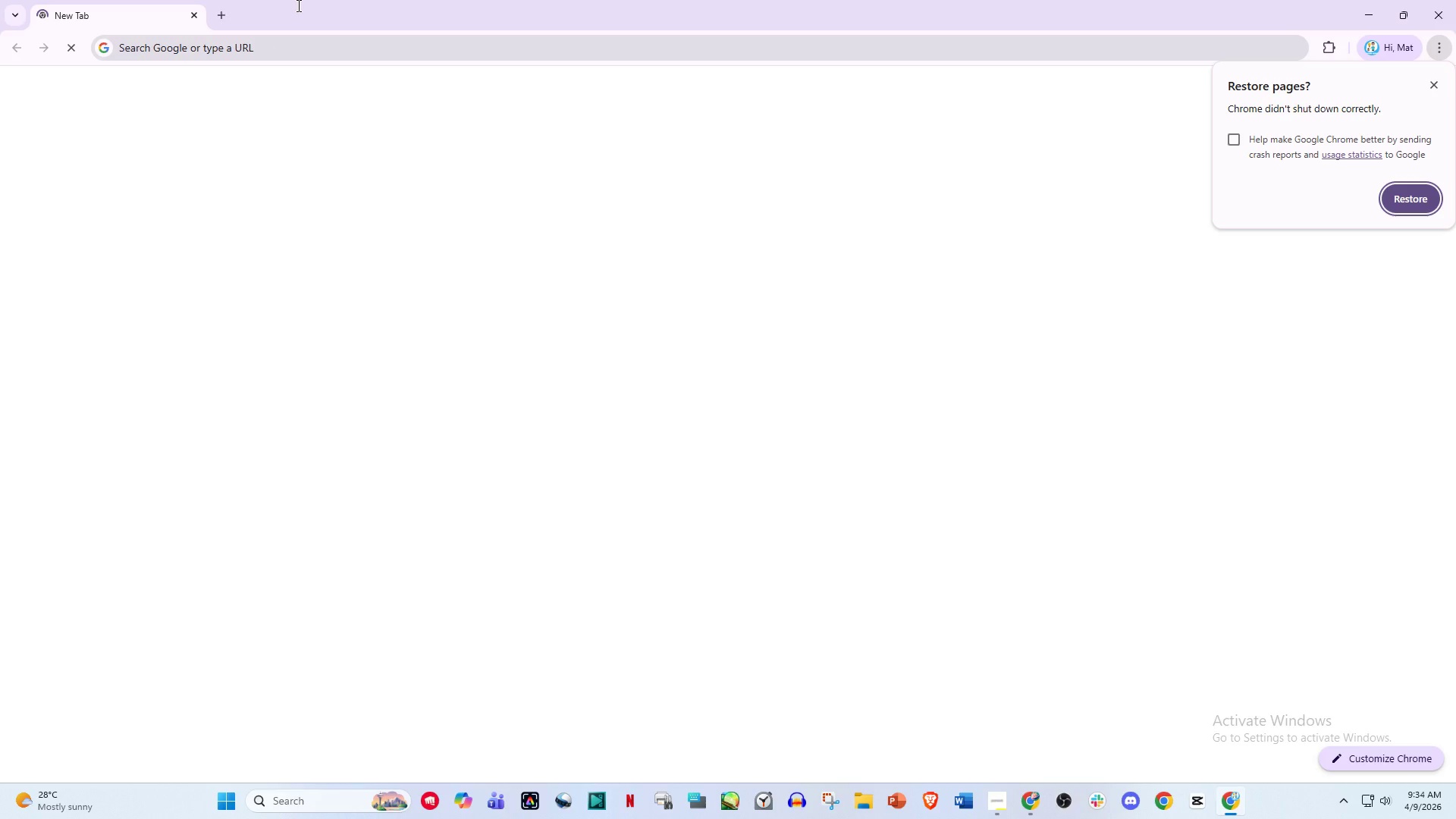 
key(Alt+Control+AltLeft)
 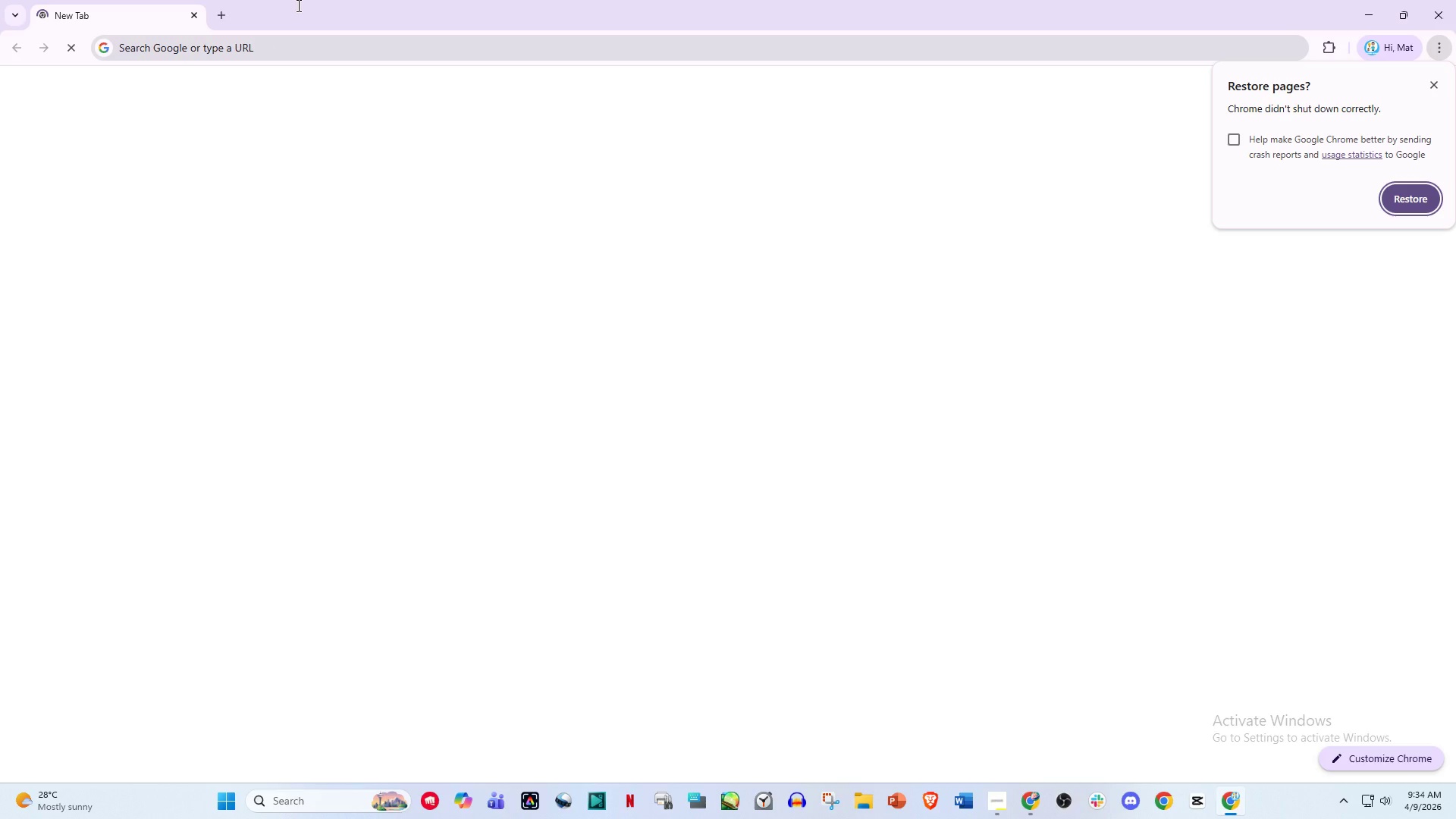 
triple_click([277, 5])
 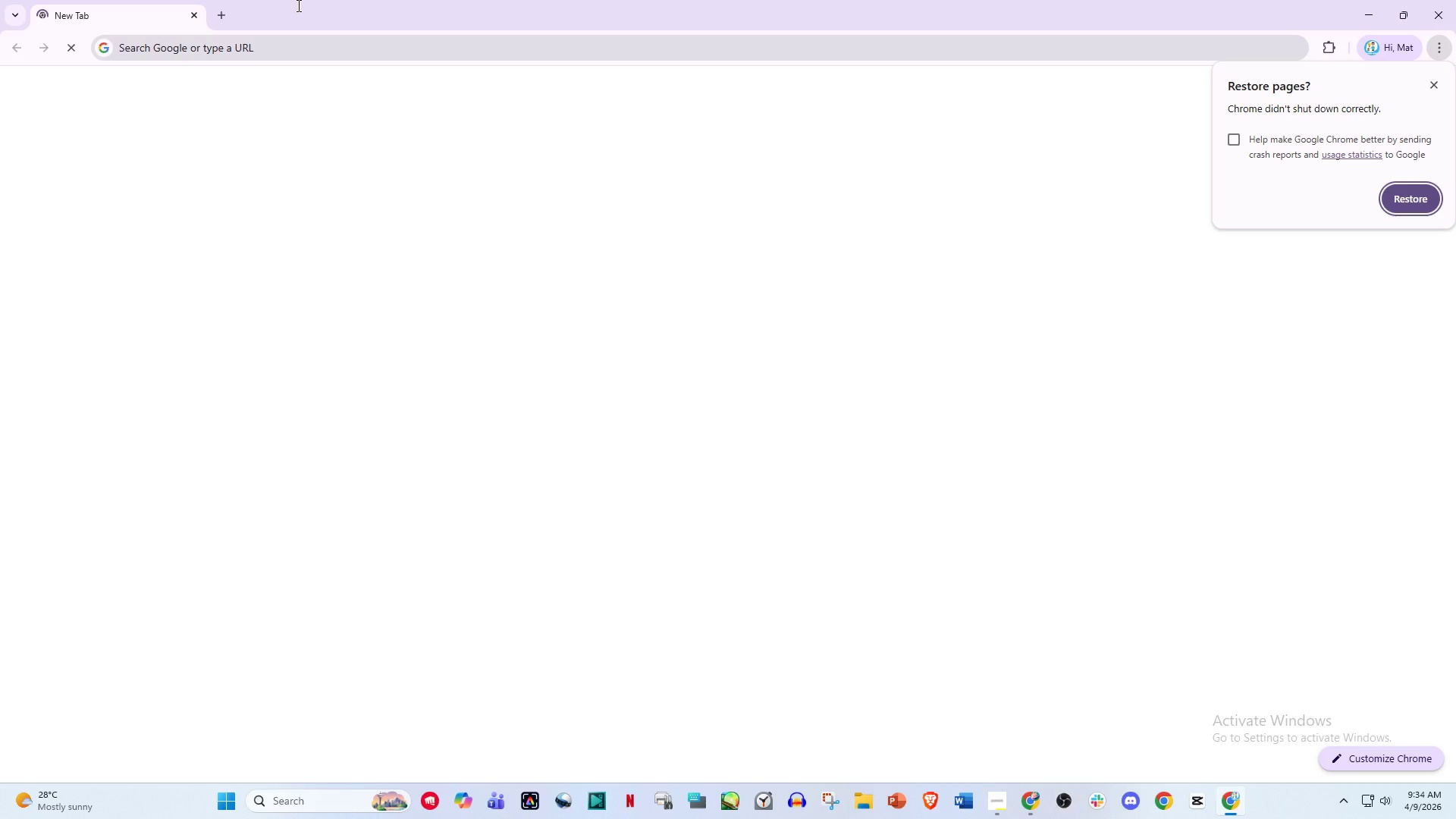 
key(Alt+Control+Delete)
 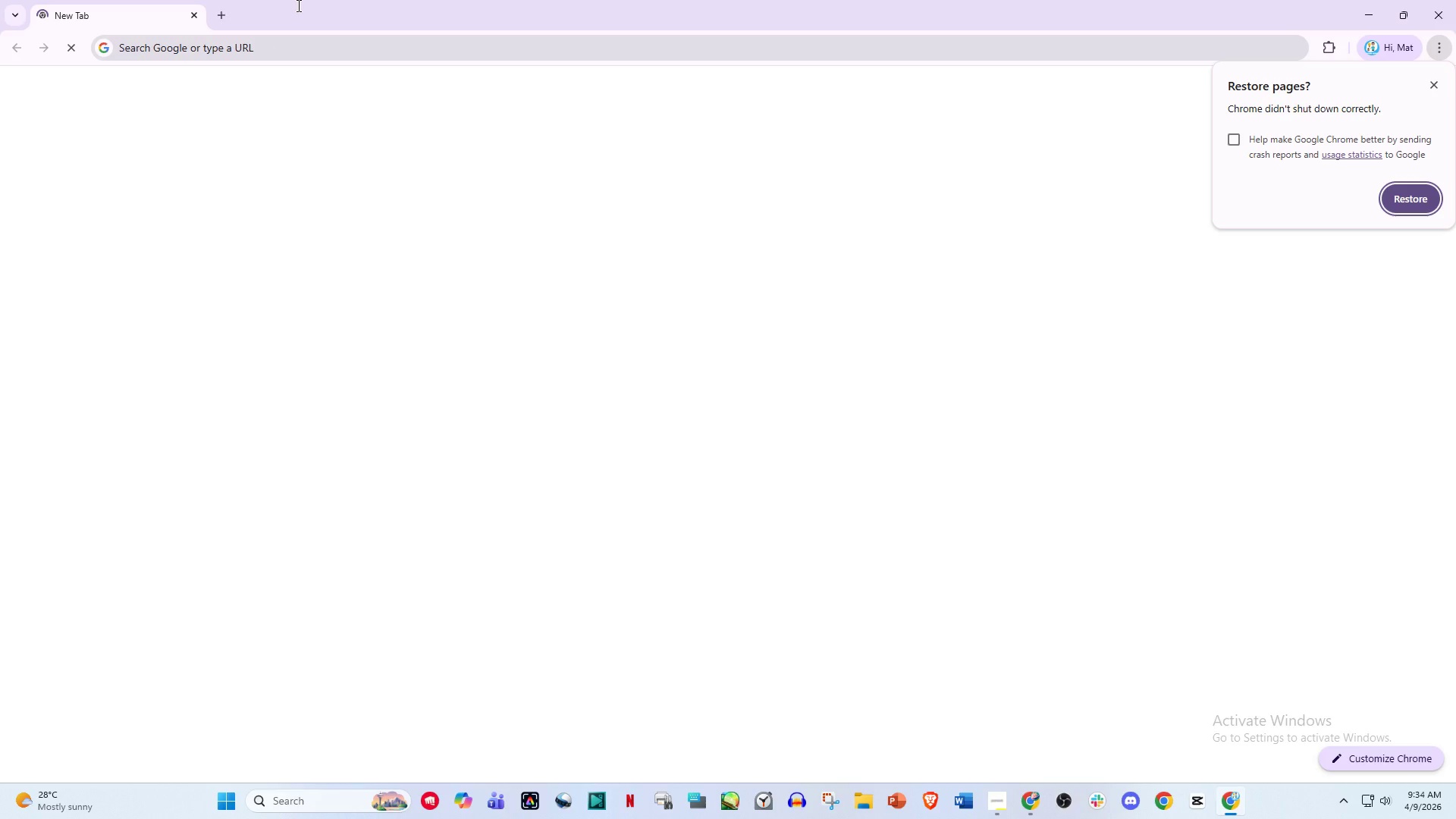 
triple_click([256, 5])
 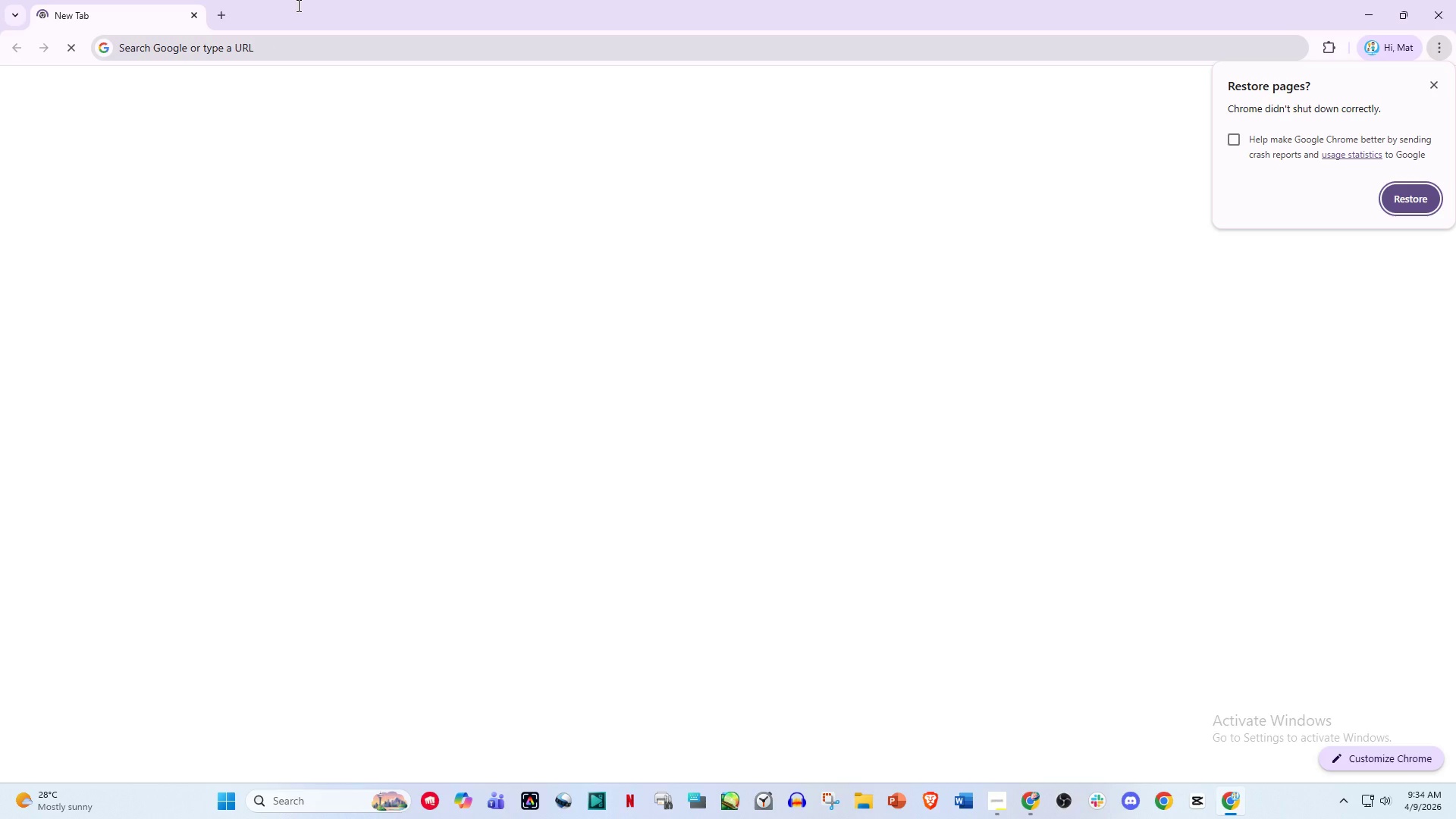 
triple_click([236, 5])
 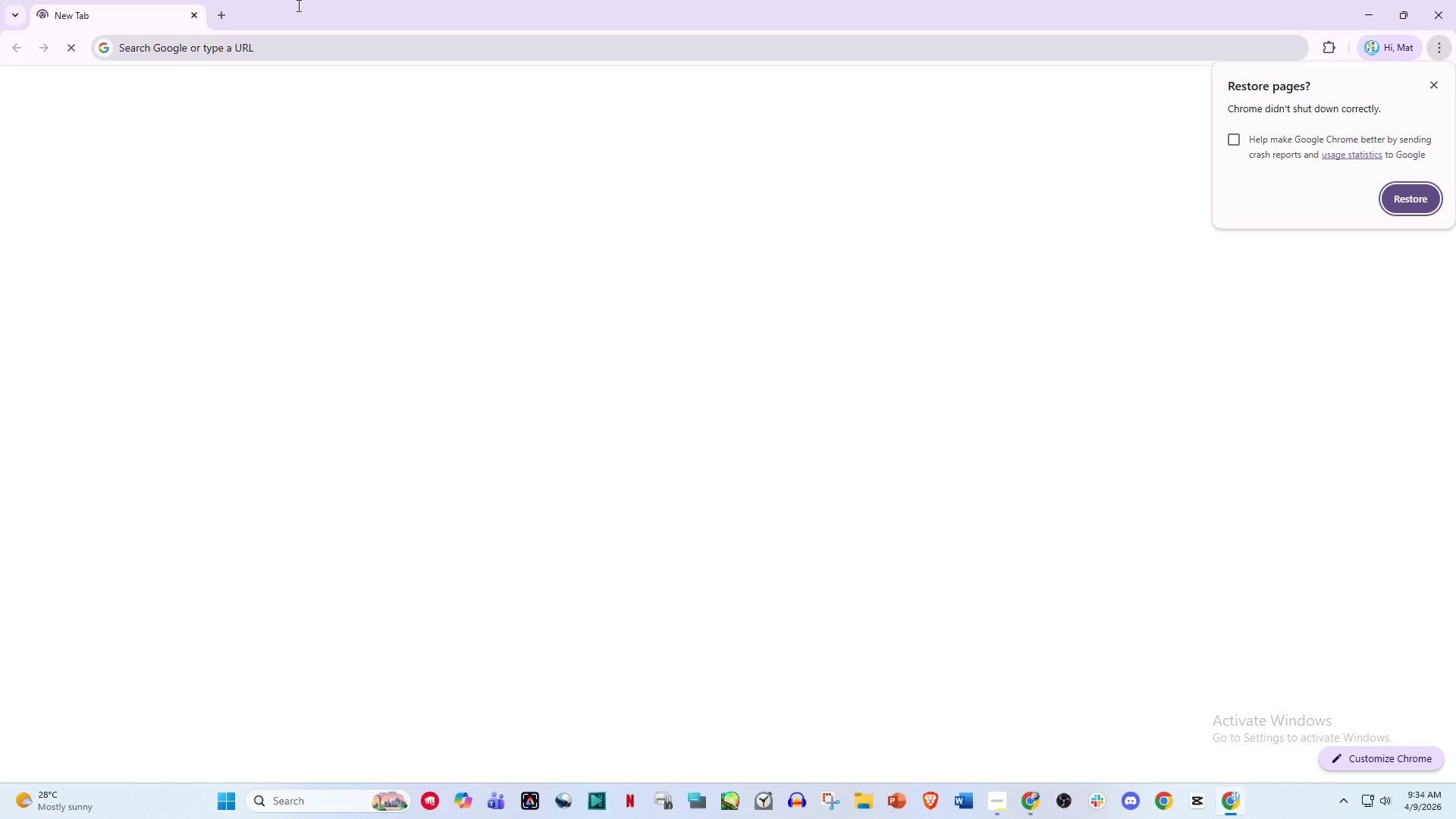 
triple_click([236, 5])
 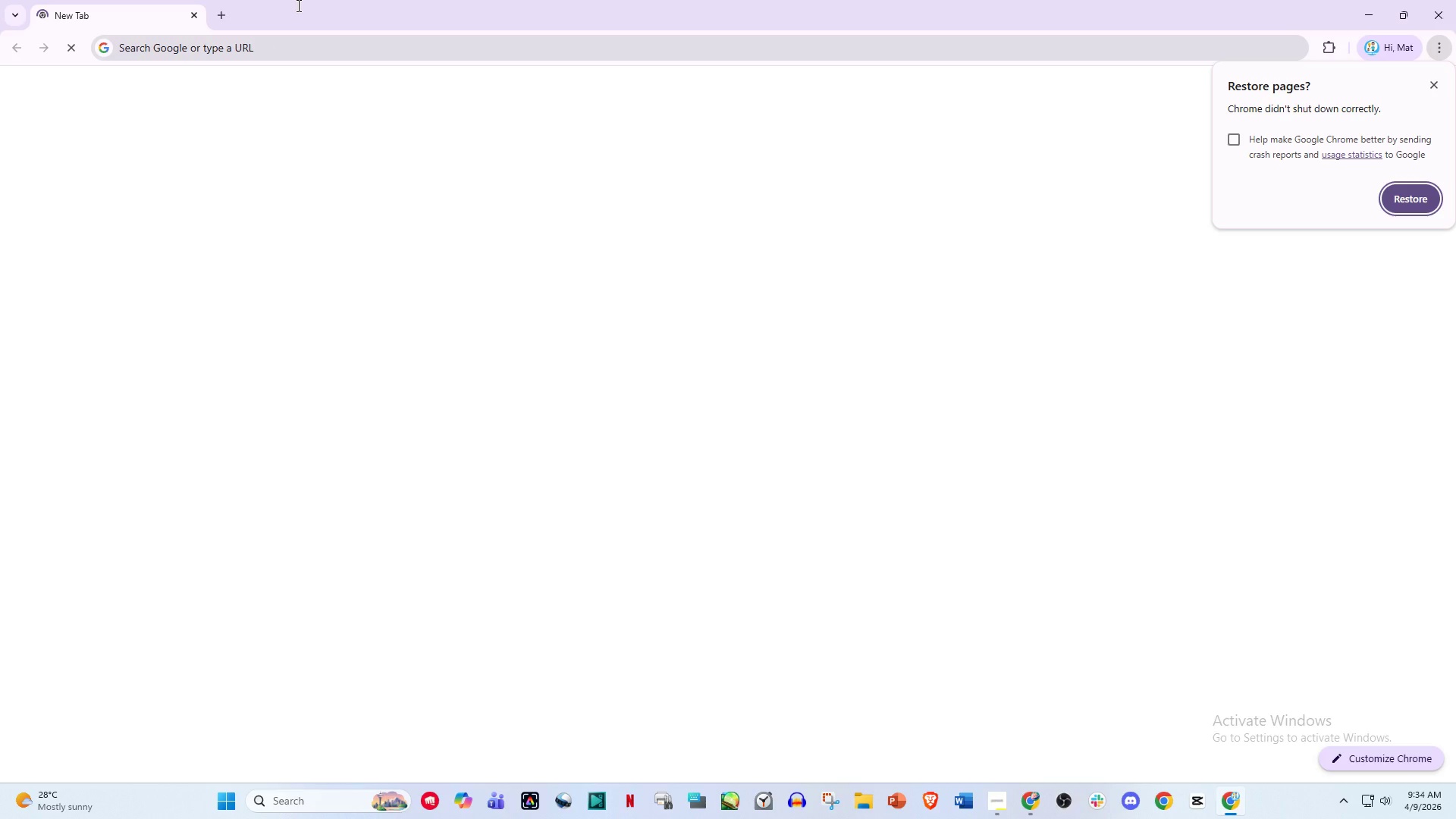 
triple_click([256, 5])
 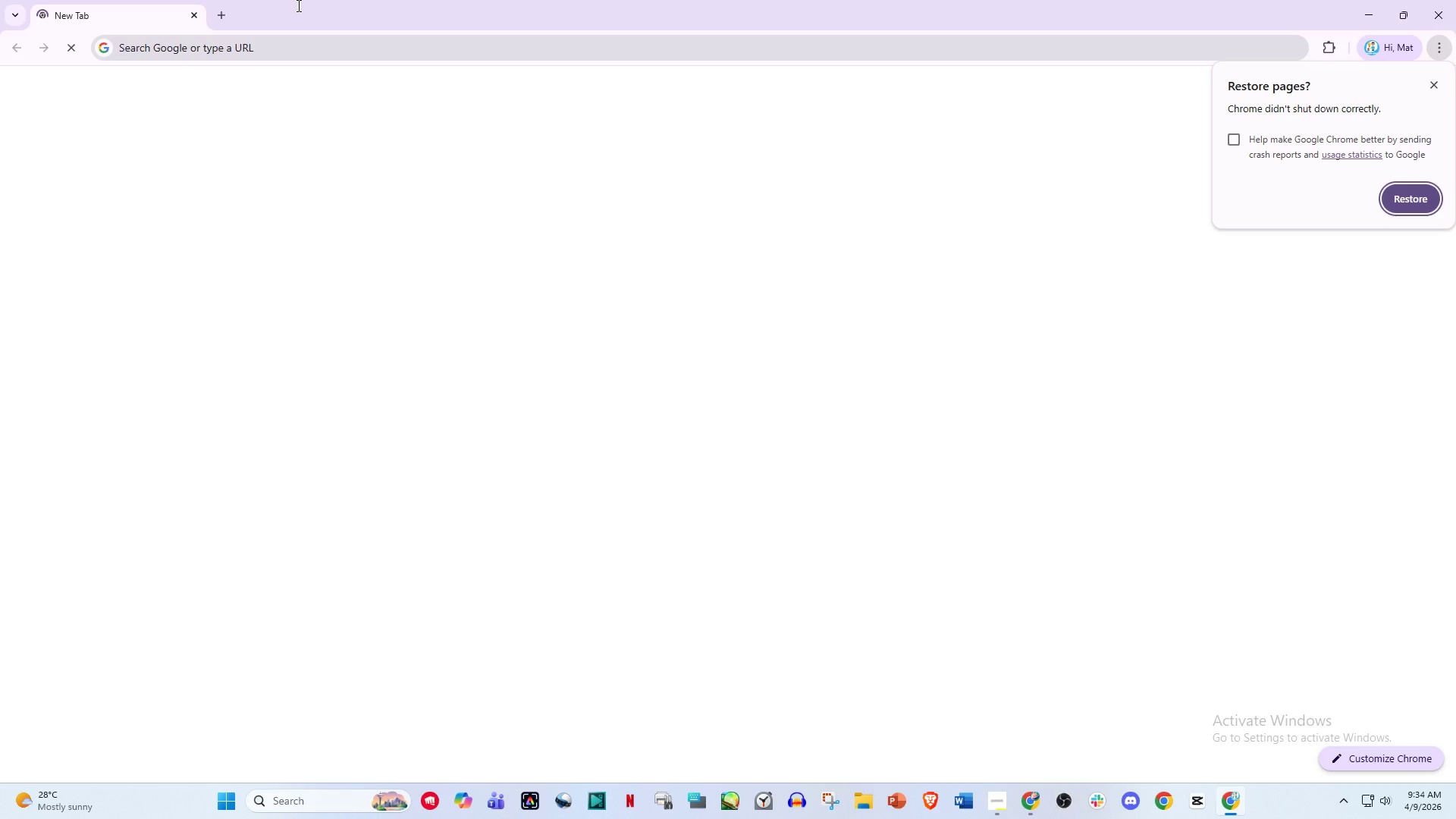 
triple_click([256, 5])
 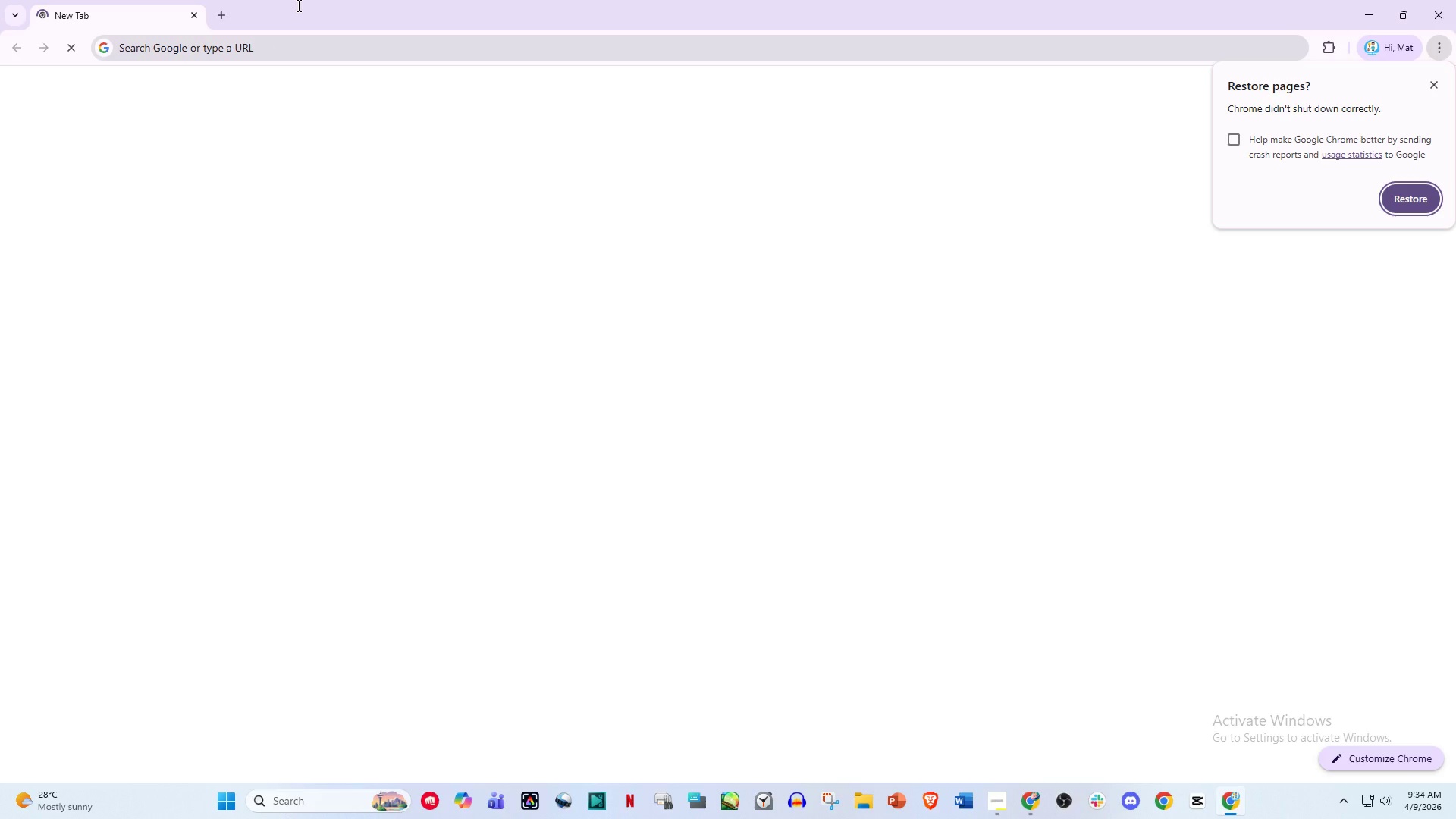 
triple_click([277, 5])
 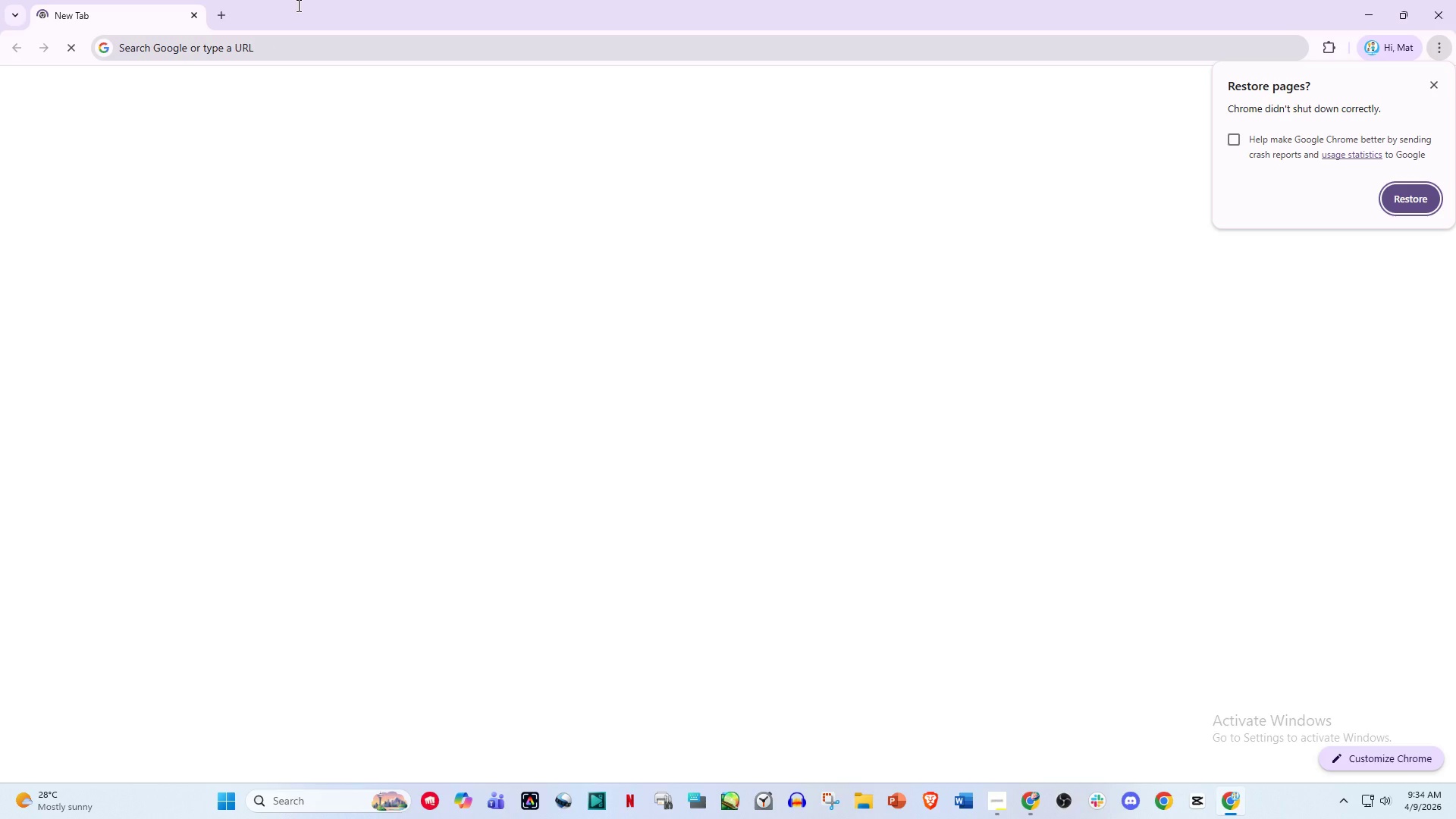 
left_click([236, 5])
 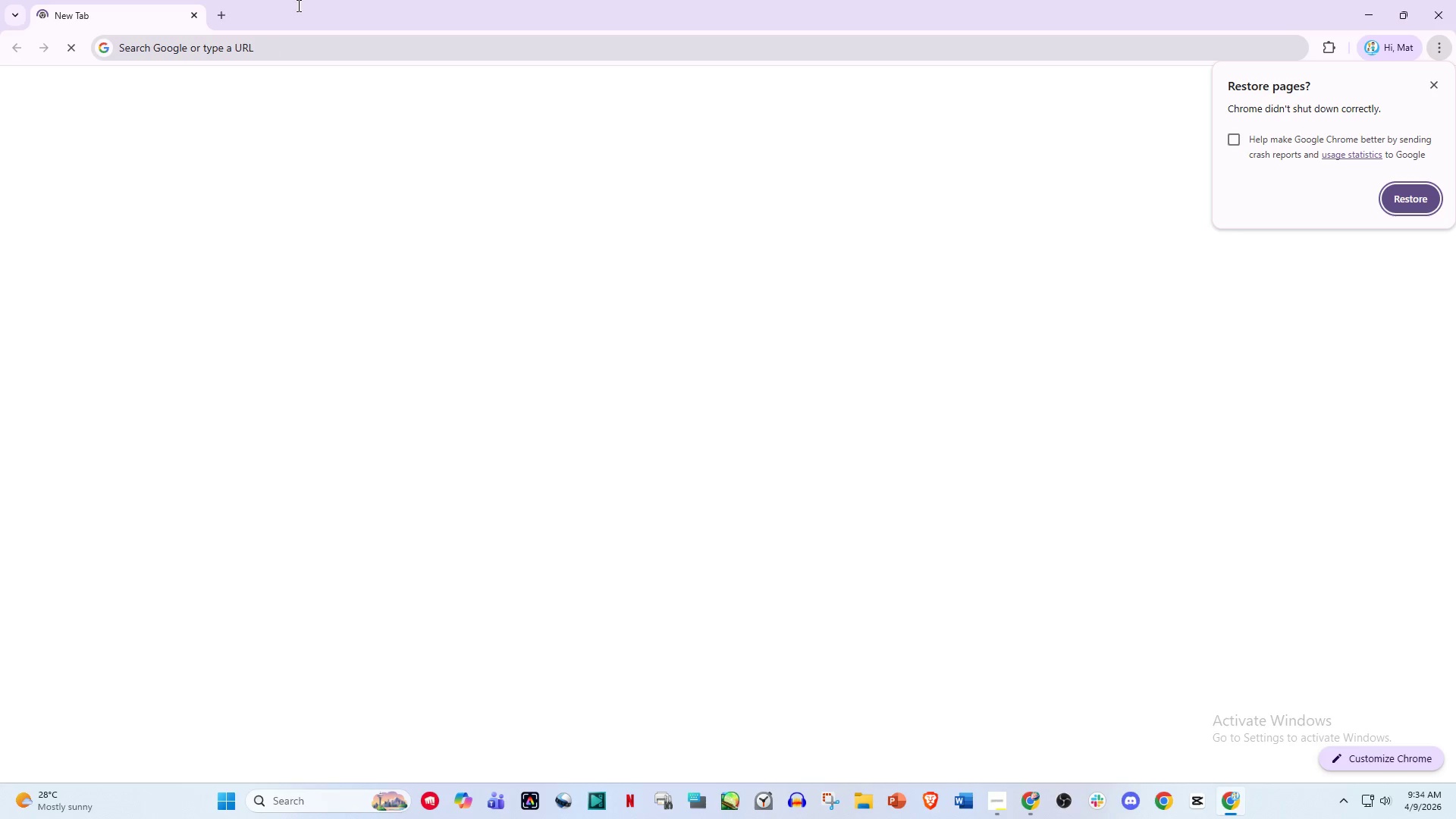 
double_click([236, 5])
 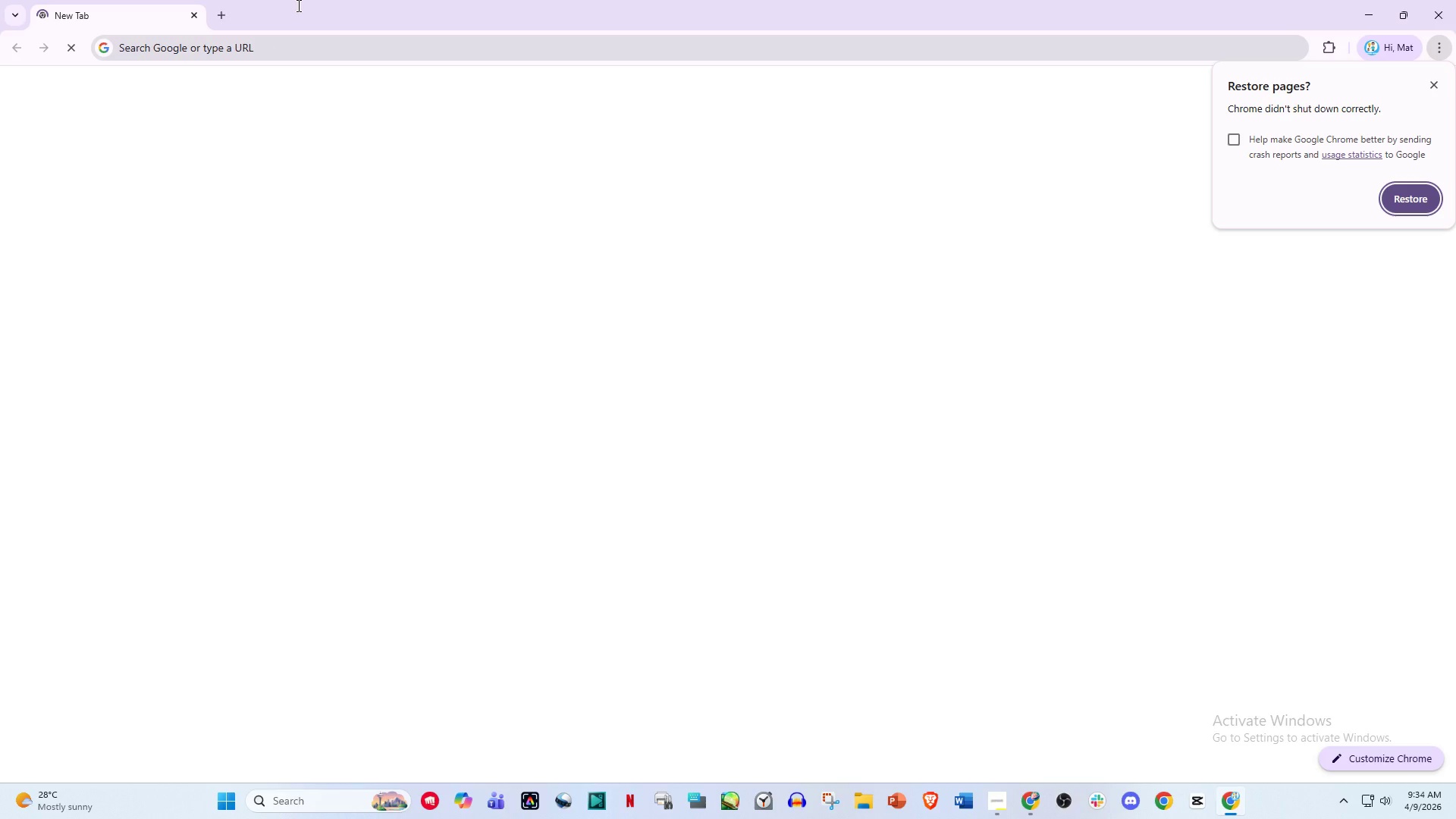 
triple_click([297, 5])
 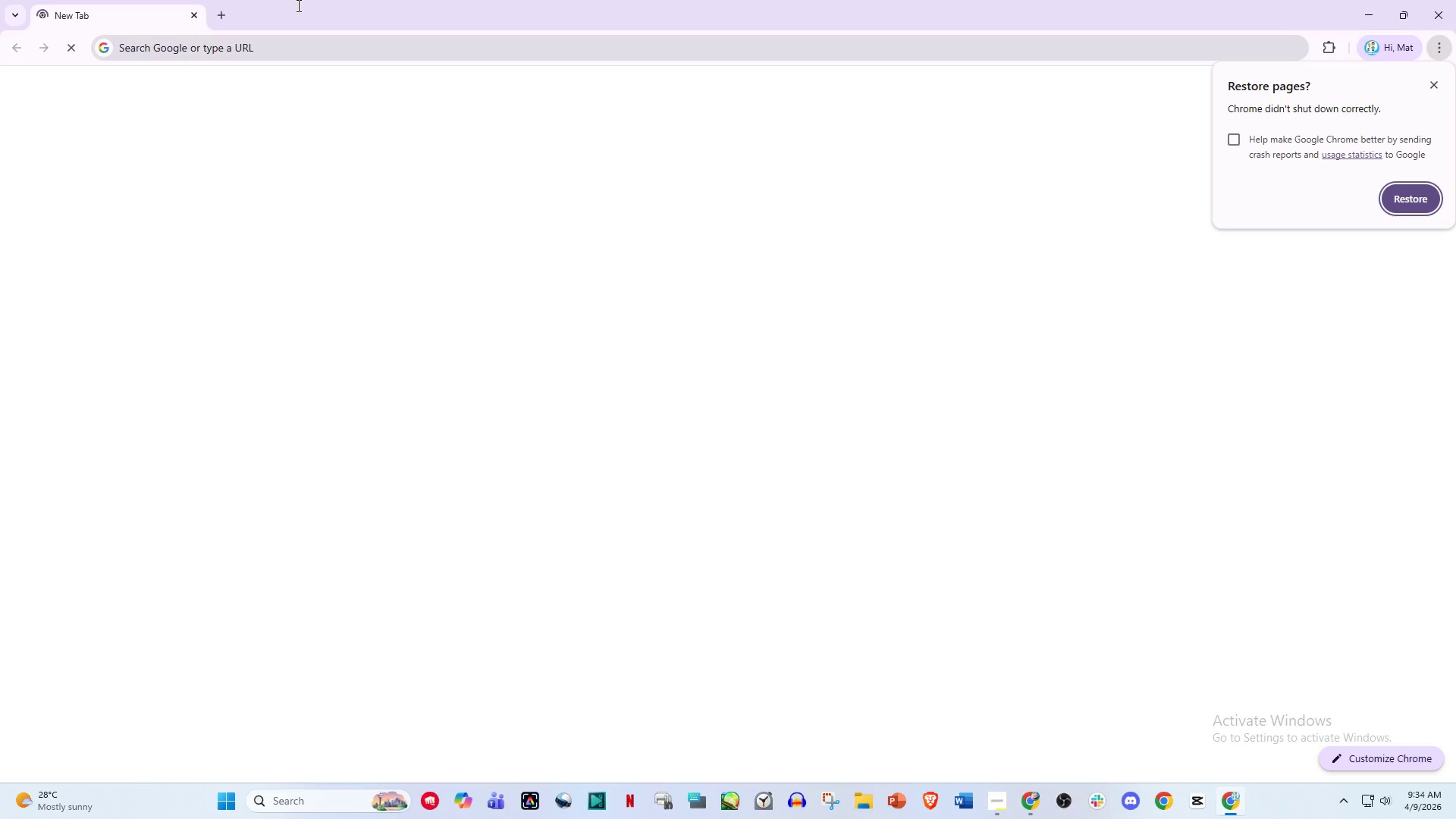 
triple_click([297, 5])
 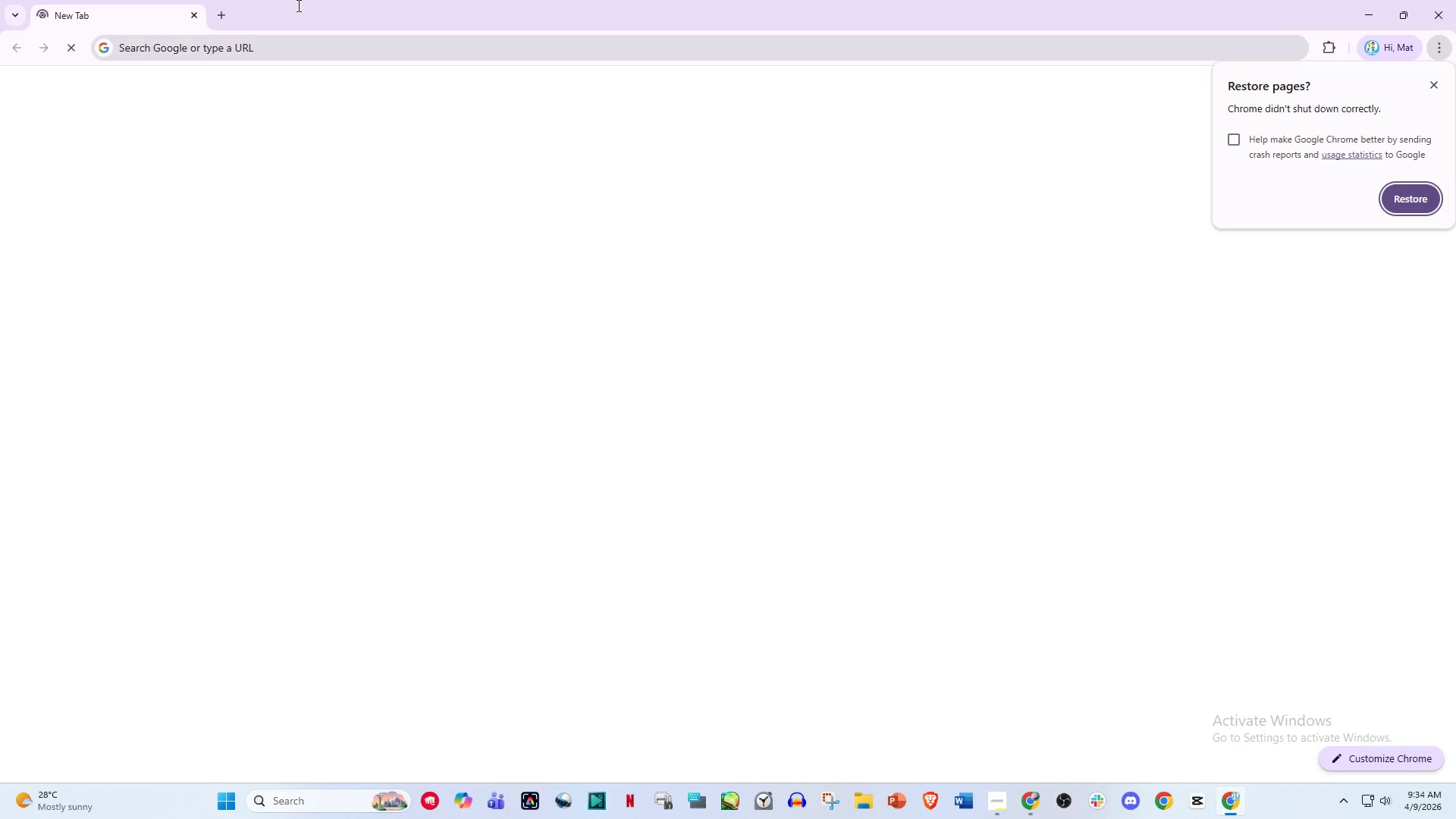 
triple_click([297, 5])
 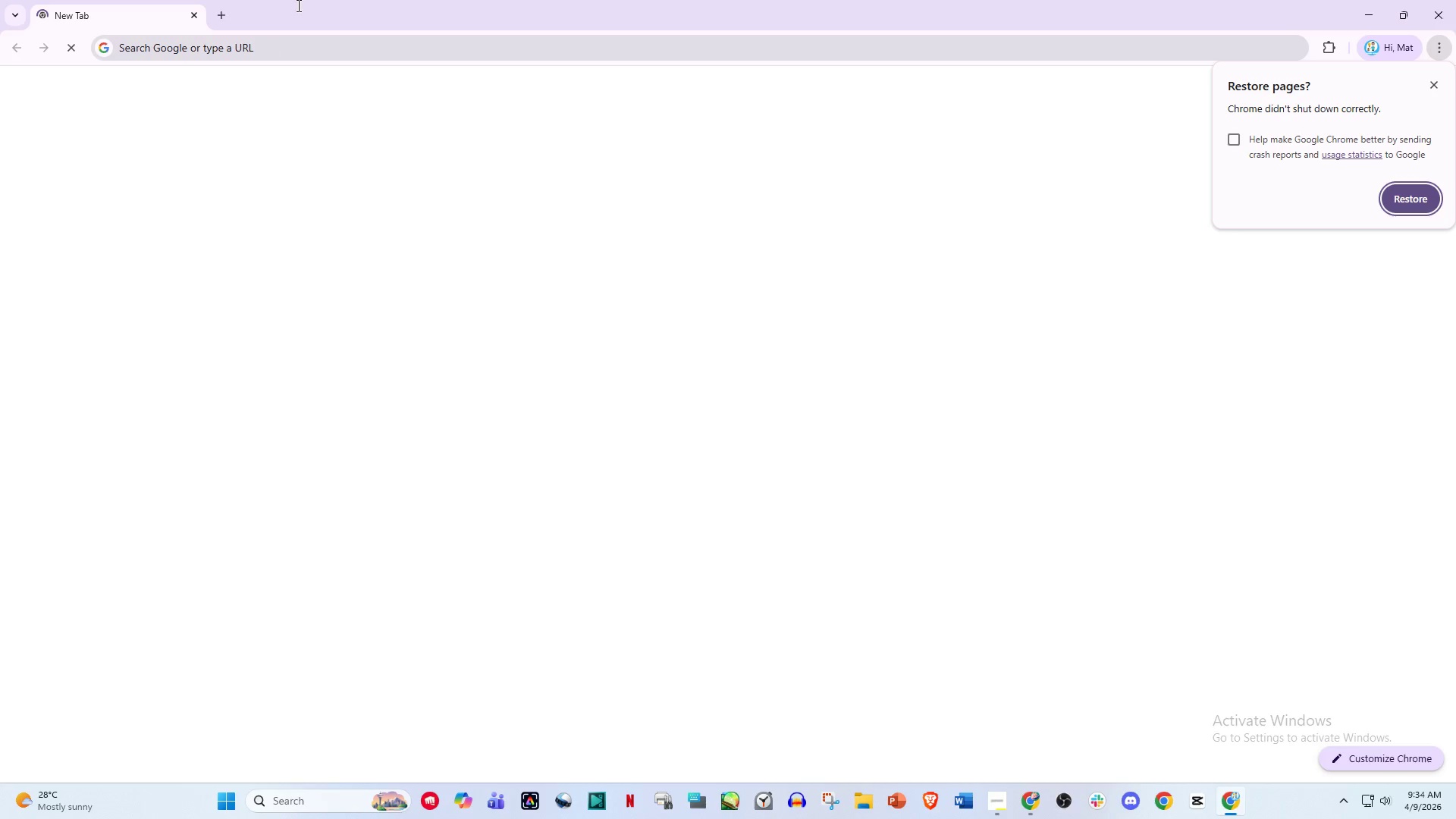 
left_click_drag(start_coordinate=[303, 48], to_coordinate=[283, 48])
 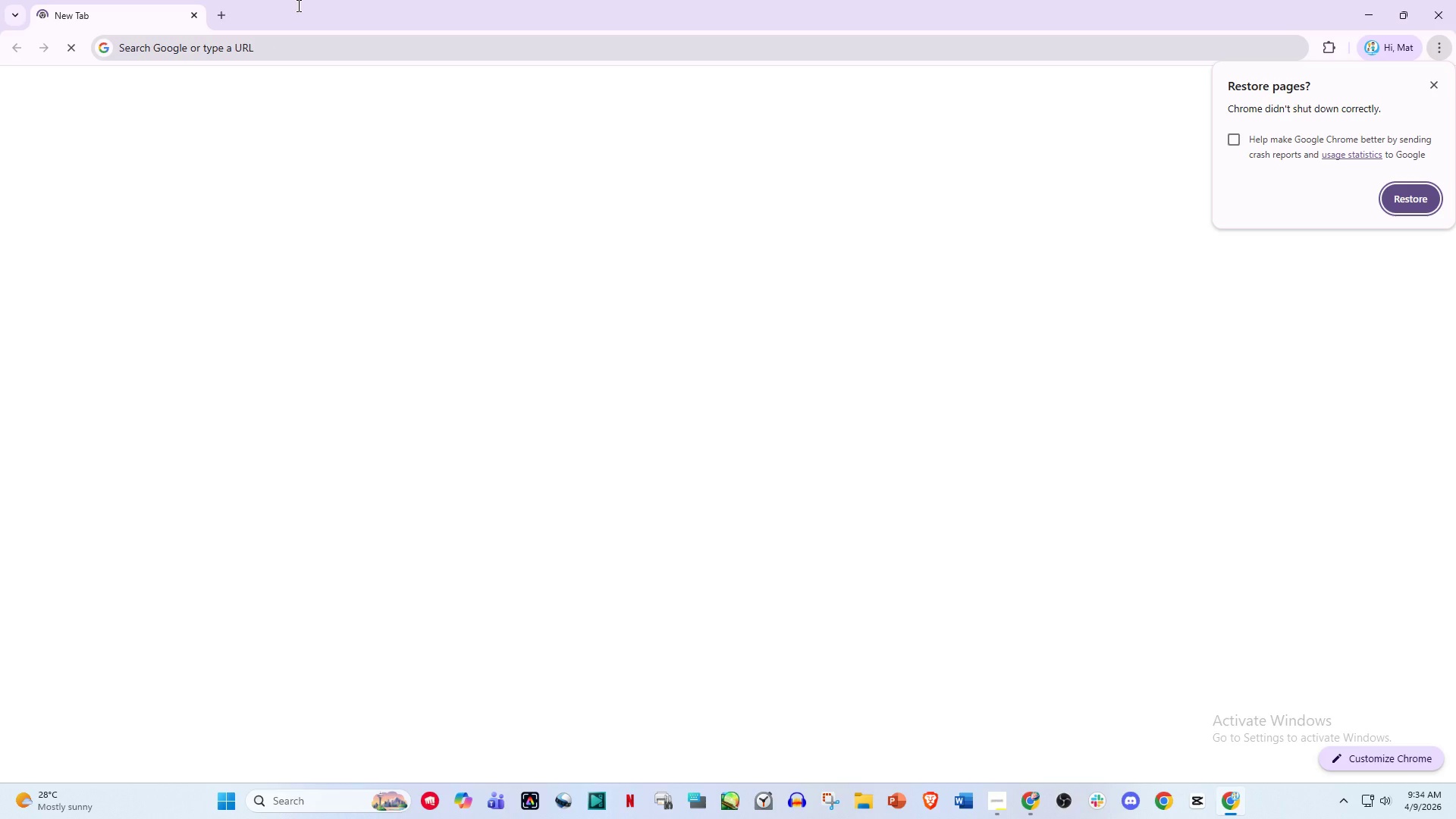 
triple_click([297, 5])
 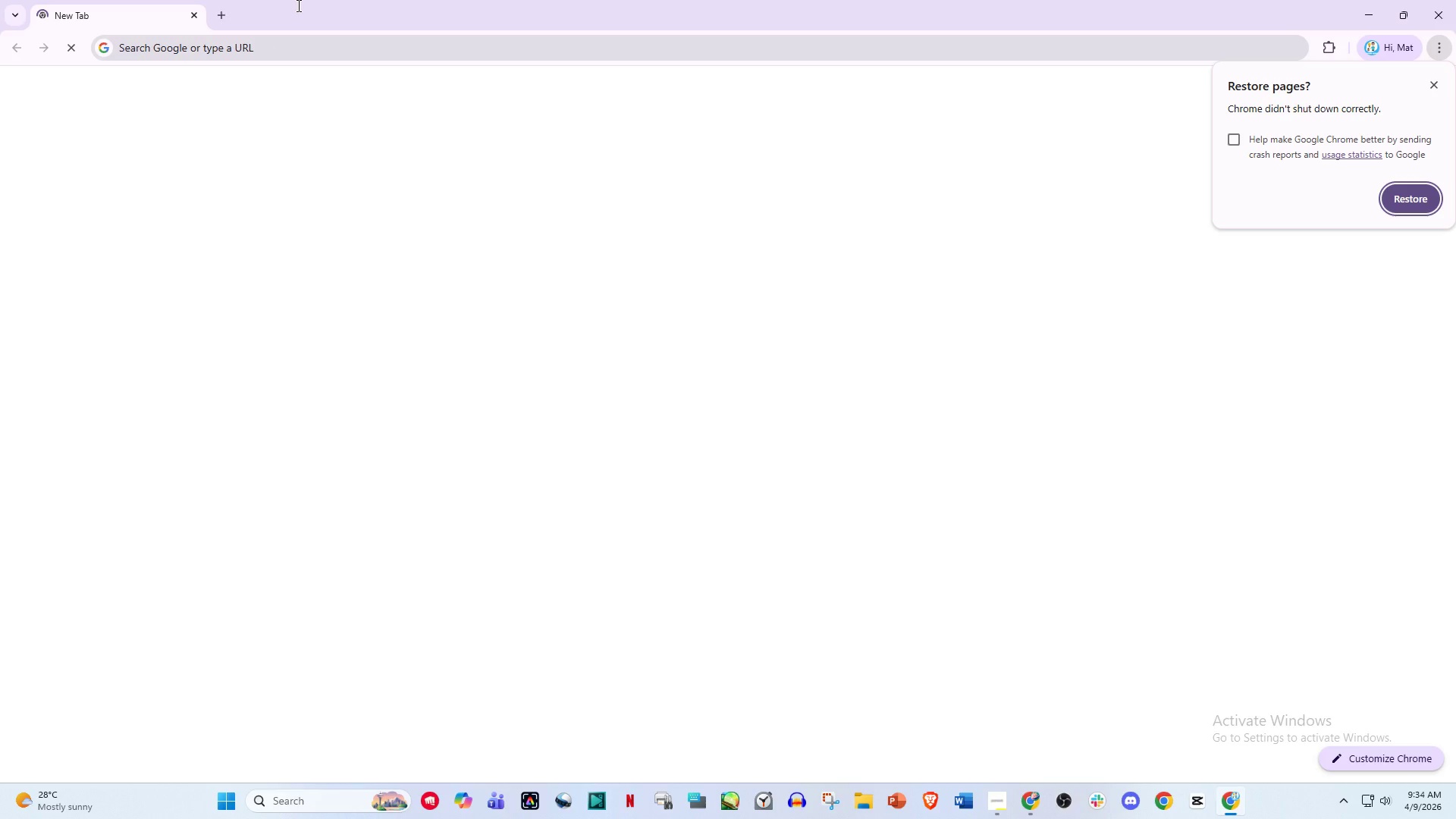 
left_click([318, 5])
 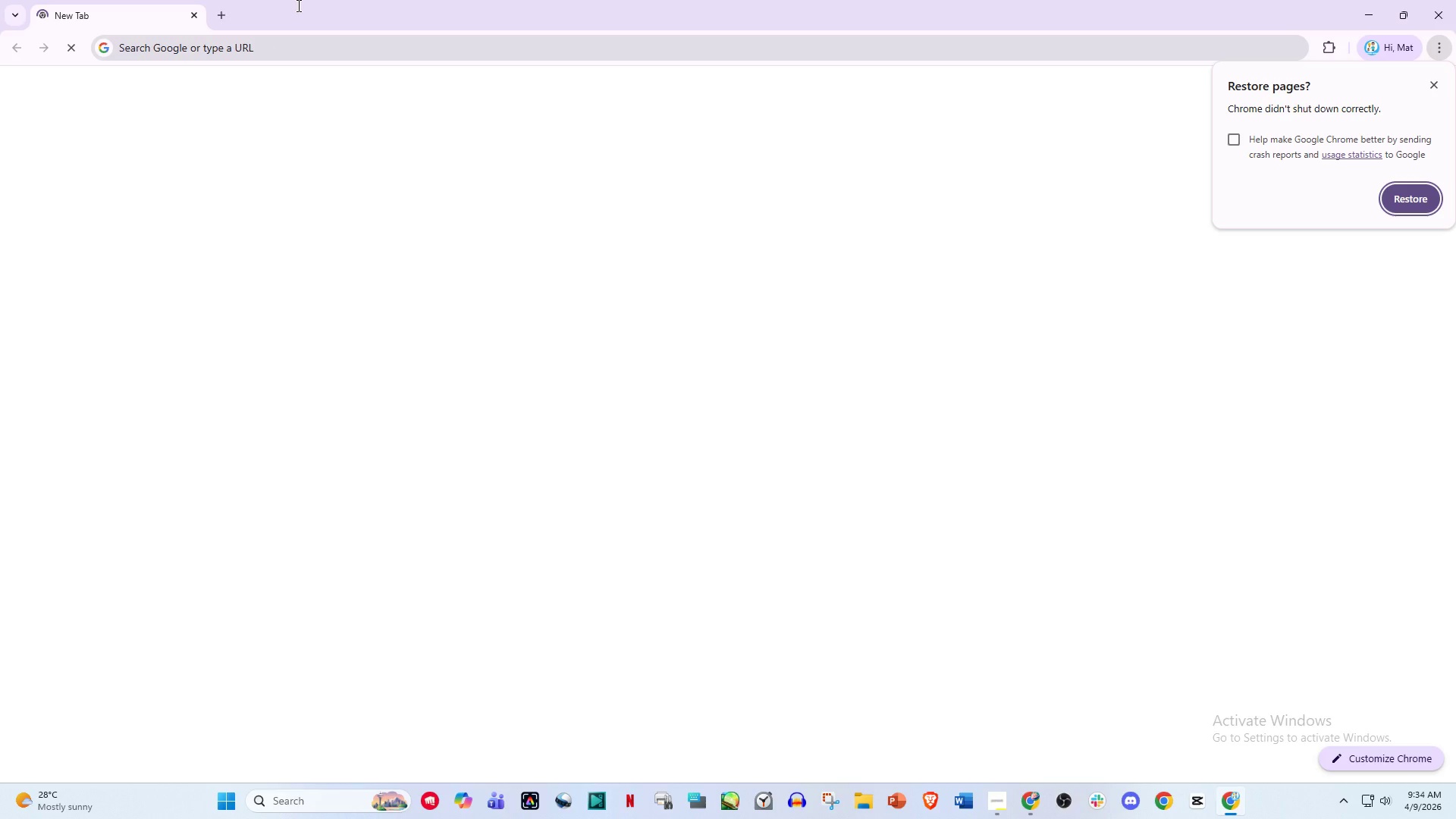 
triple_click([318, 5])
 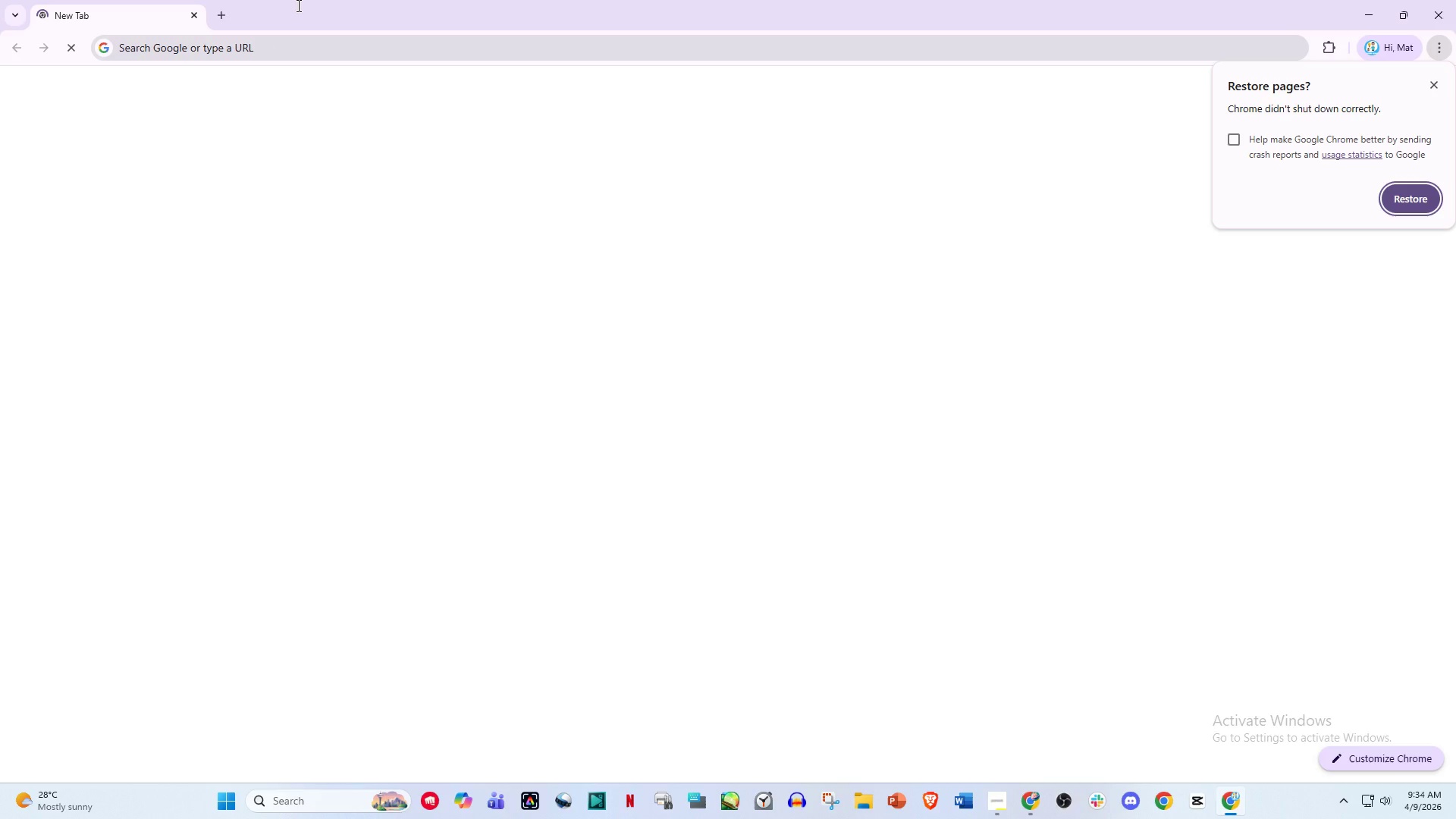 
left_click([318, 5])
 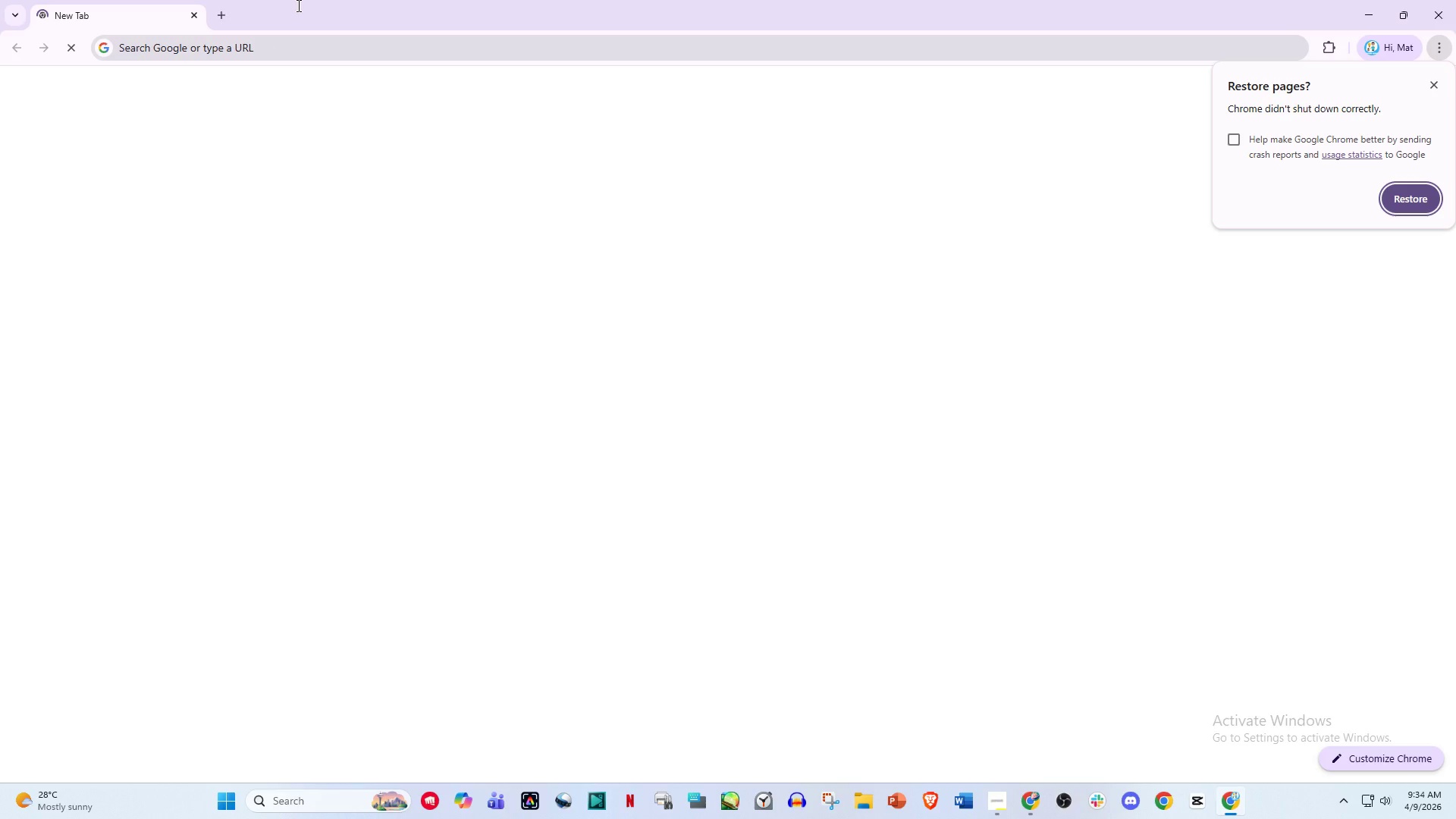 
triple_click([318, 5])
 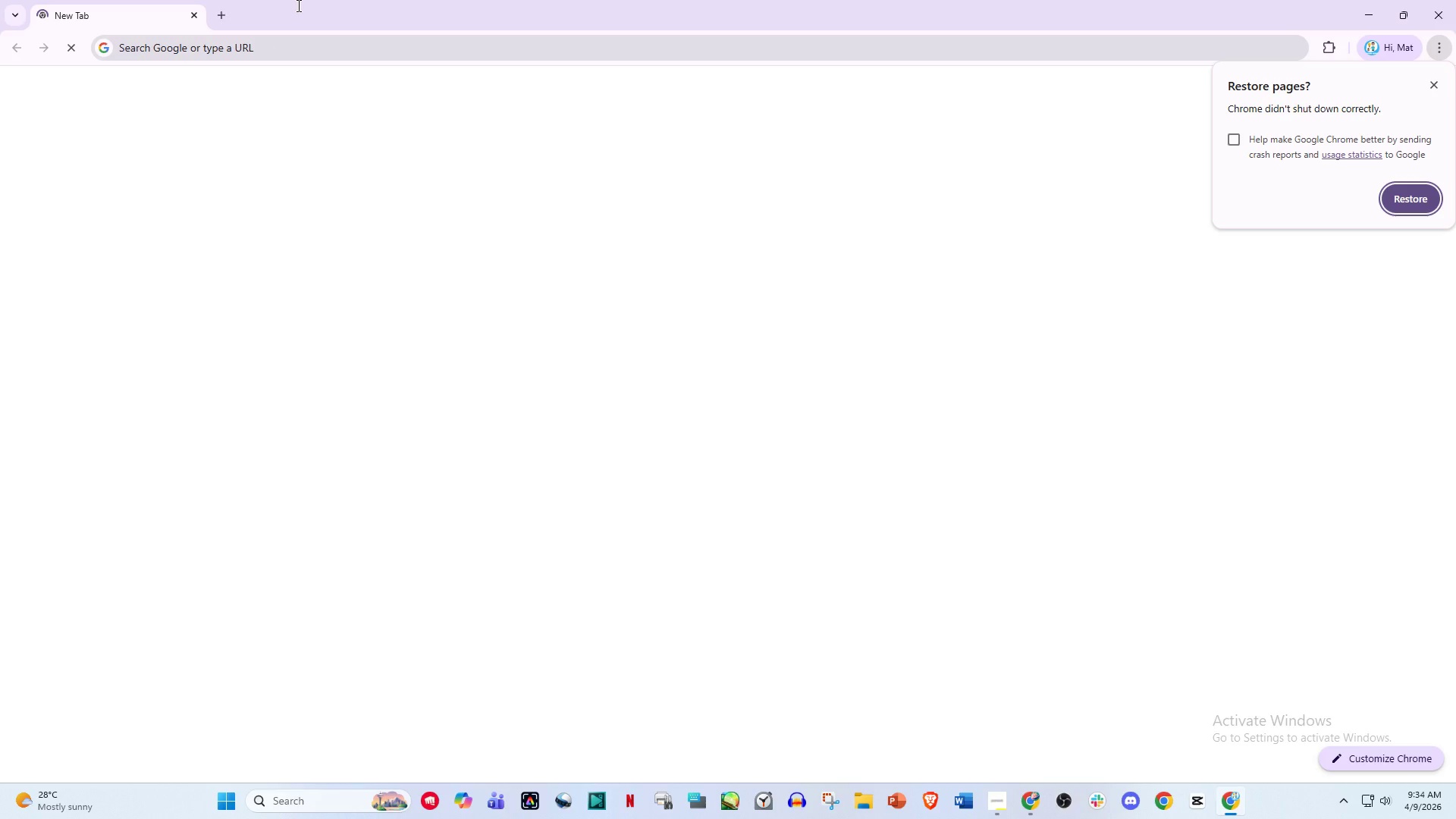 
triple_click([359, 5])
 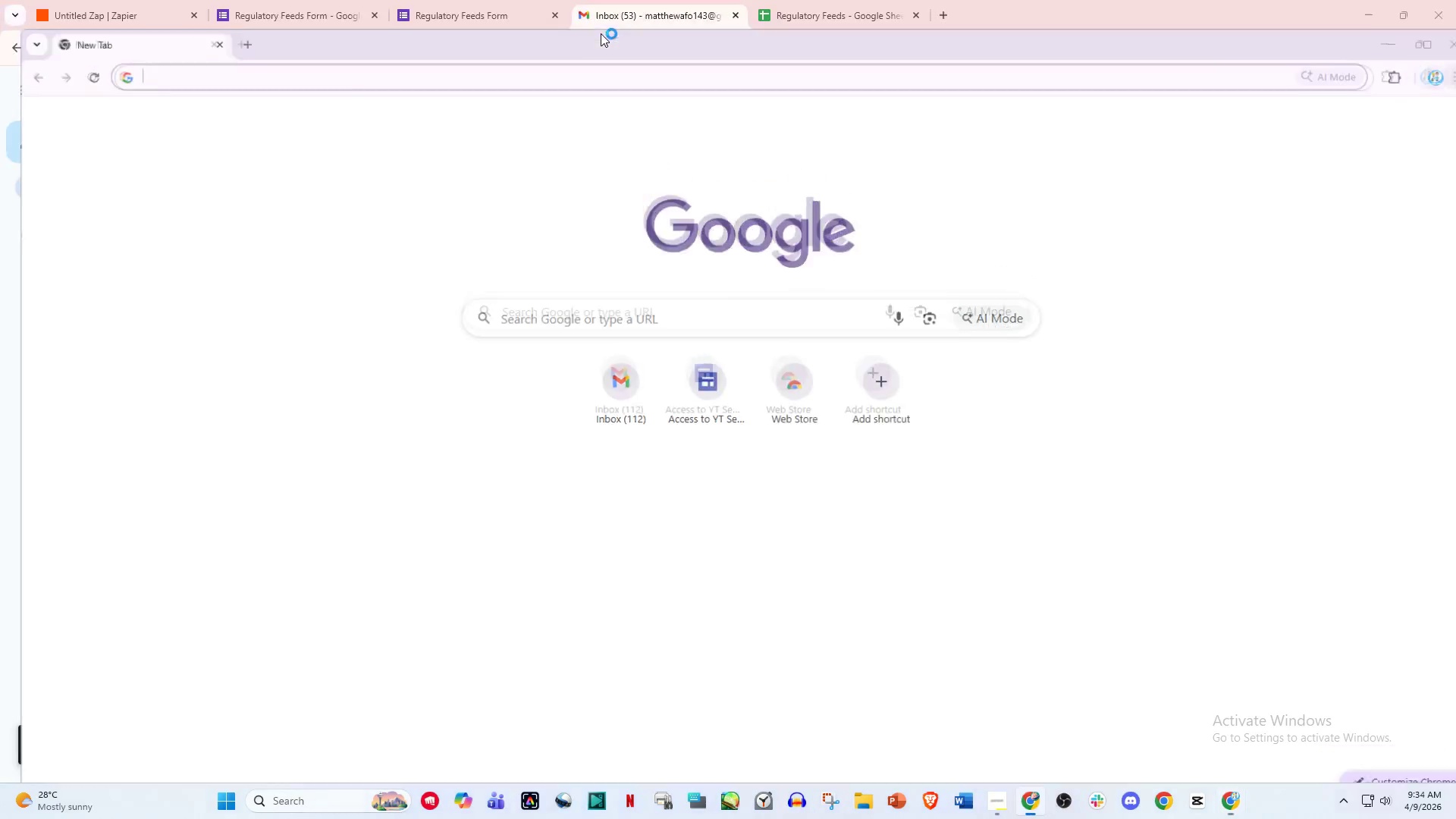 
triple_click([359, 5])
 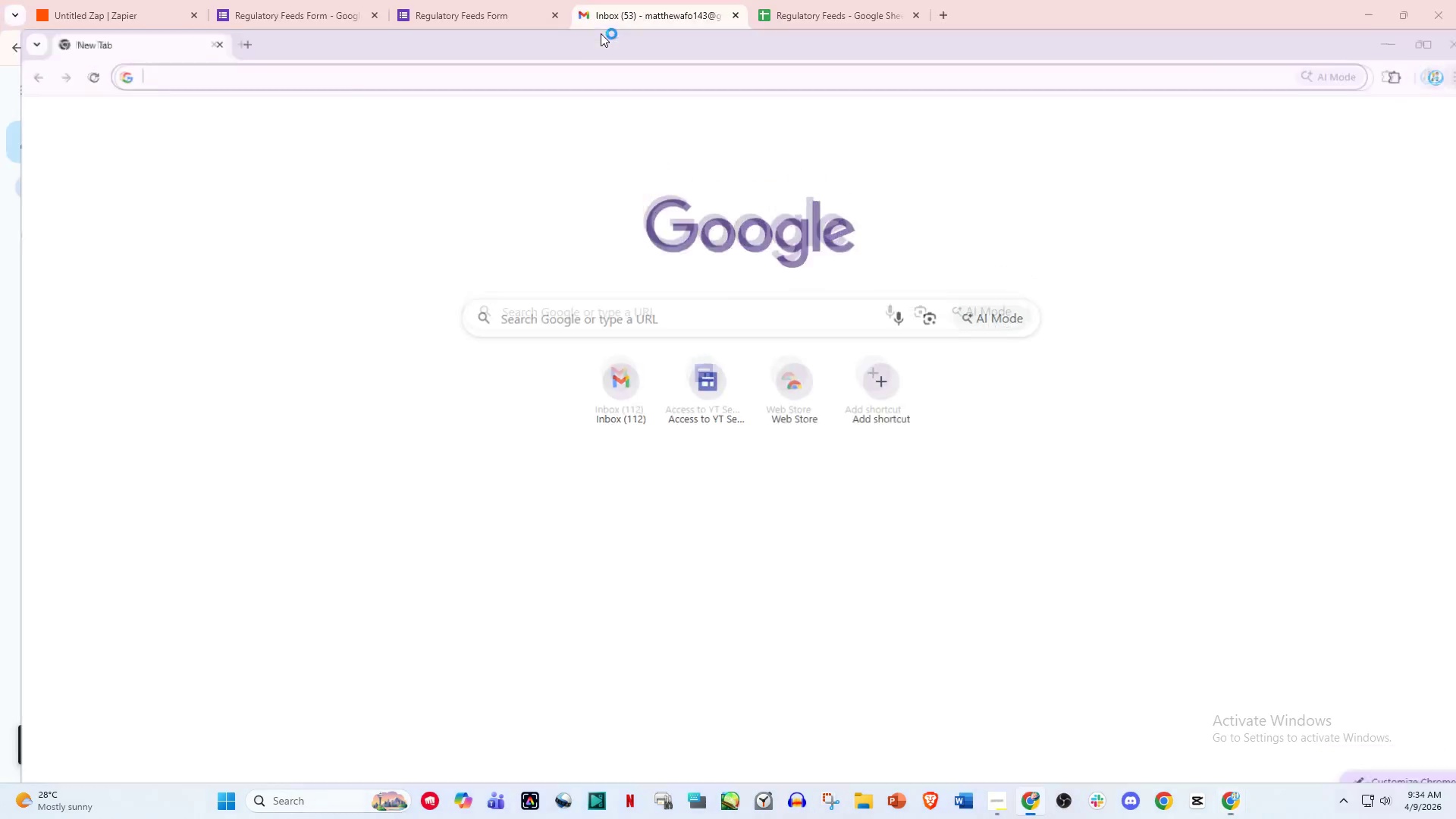 
triple_click([338, 5])
 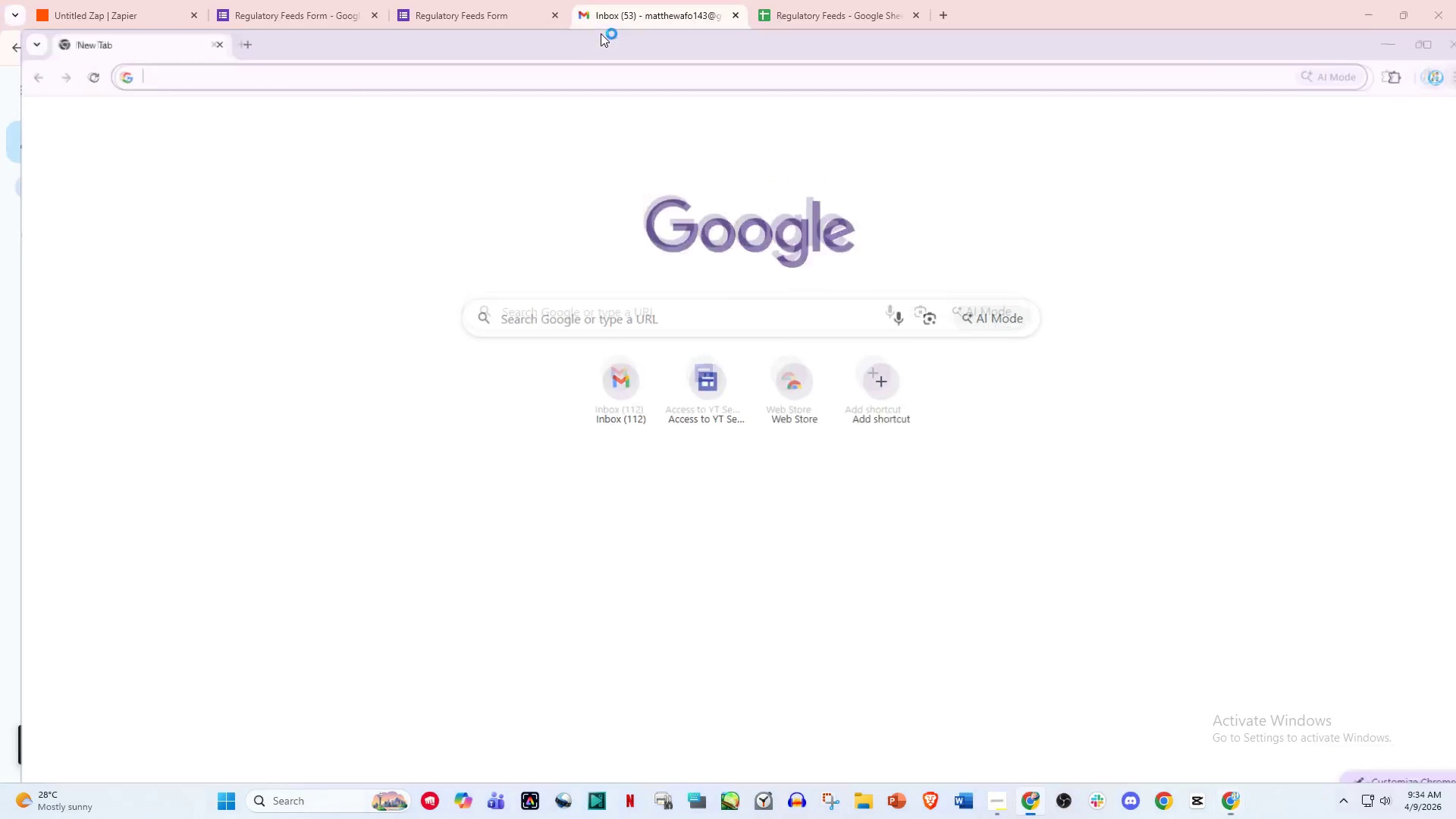 
triple_click([338, 5])
 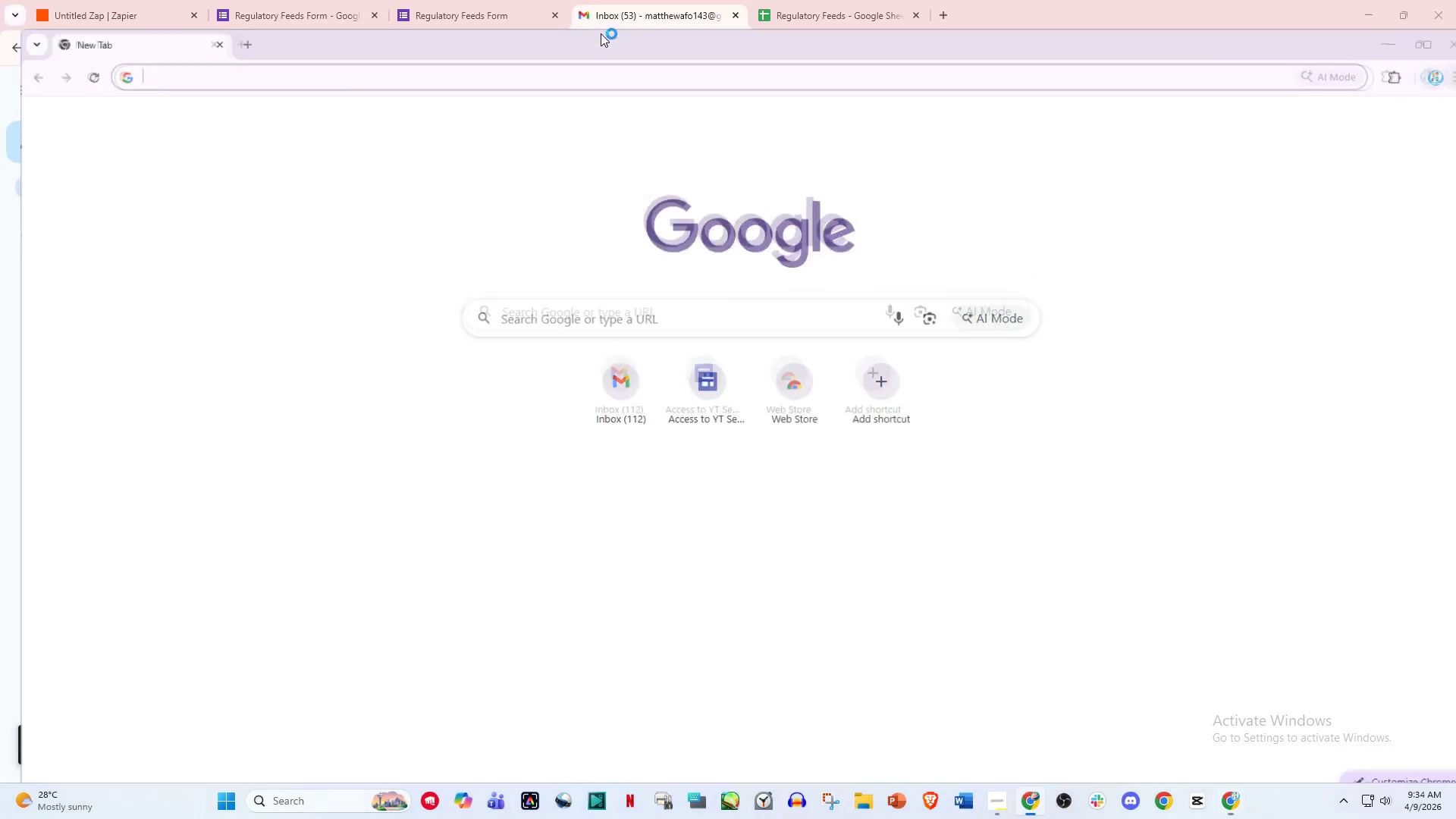 
triple_click([359, 5])
 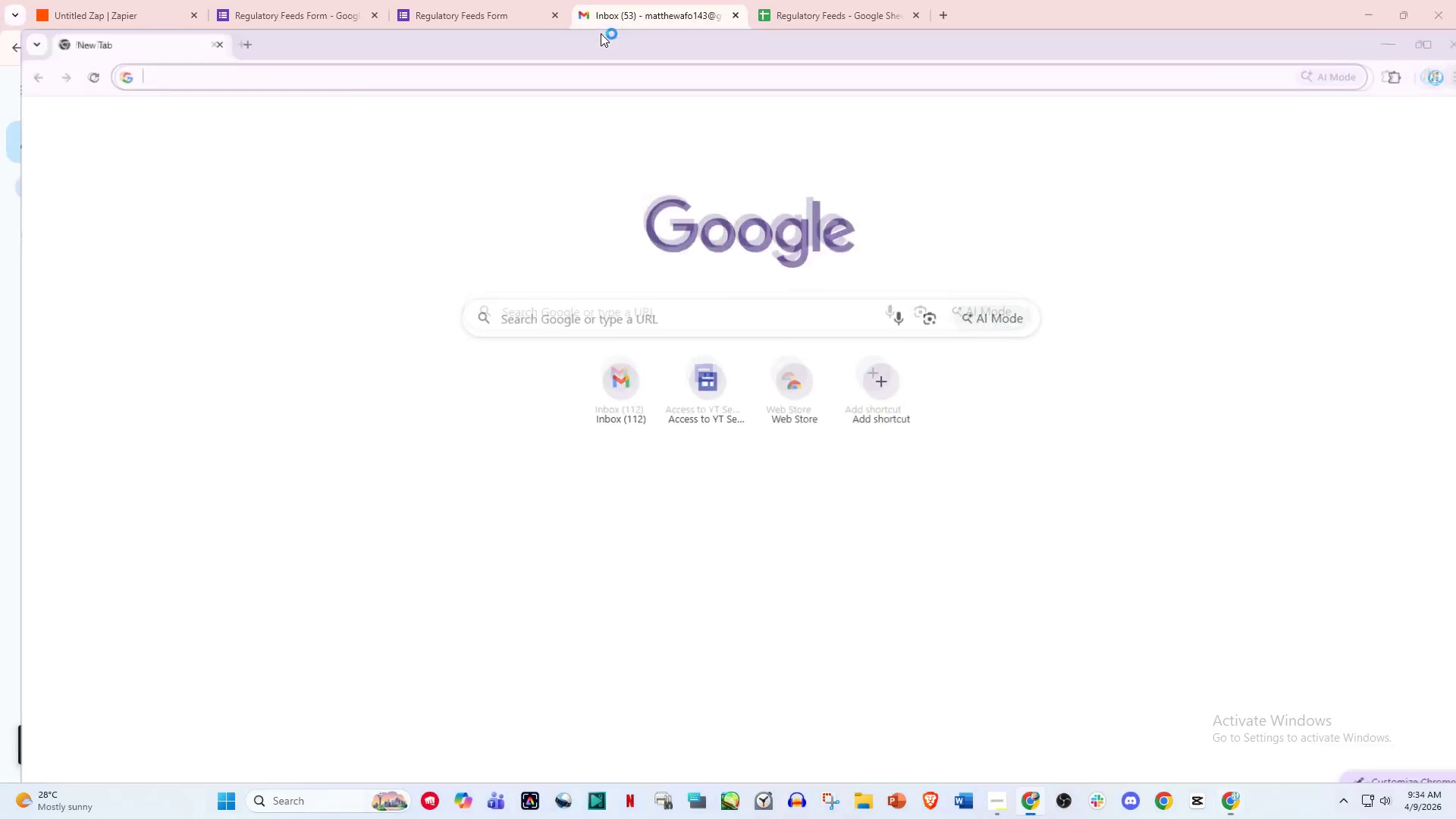 
double_click([338, 5])
 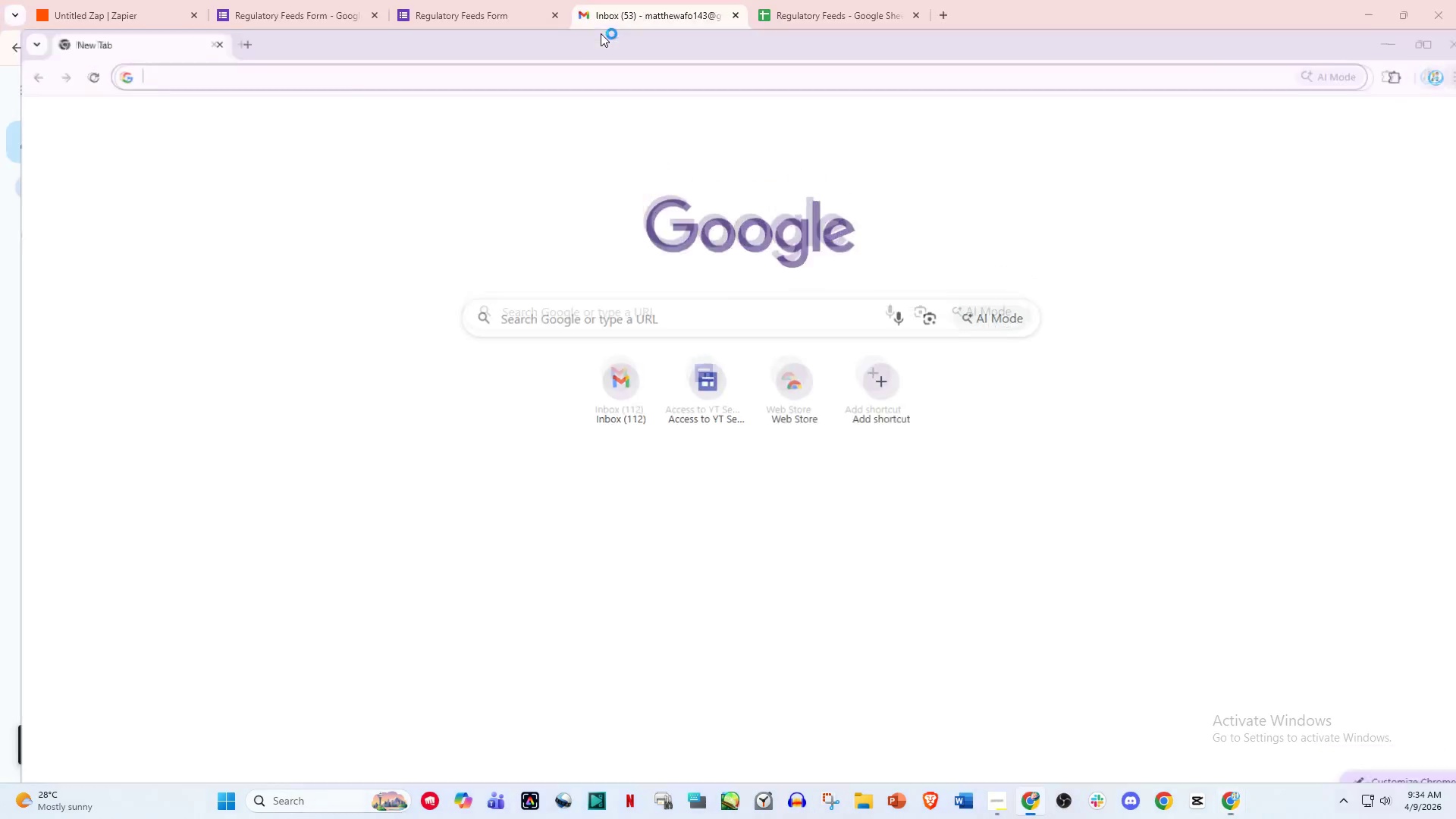 
triple_click([359, 5])
 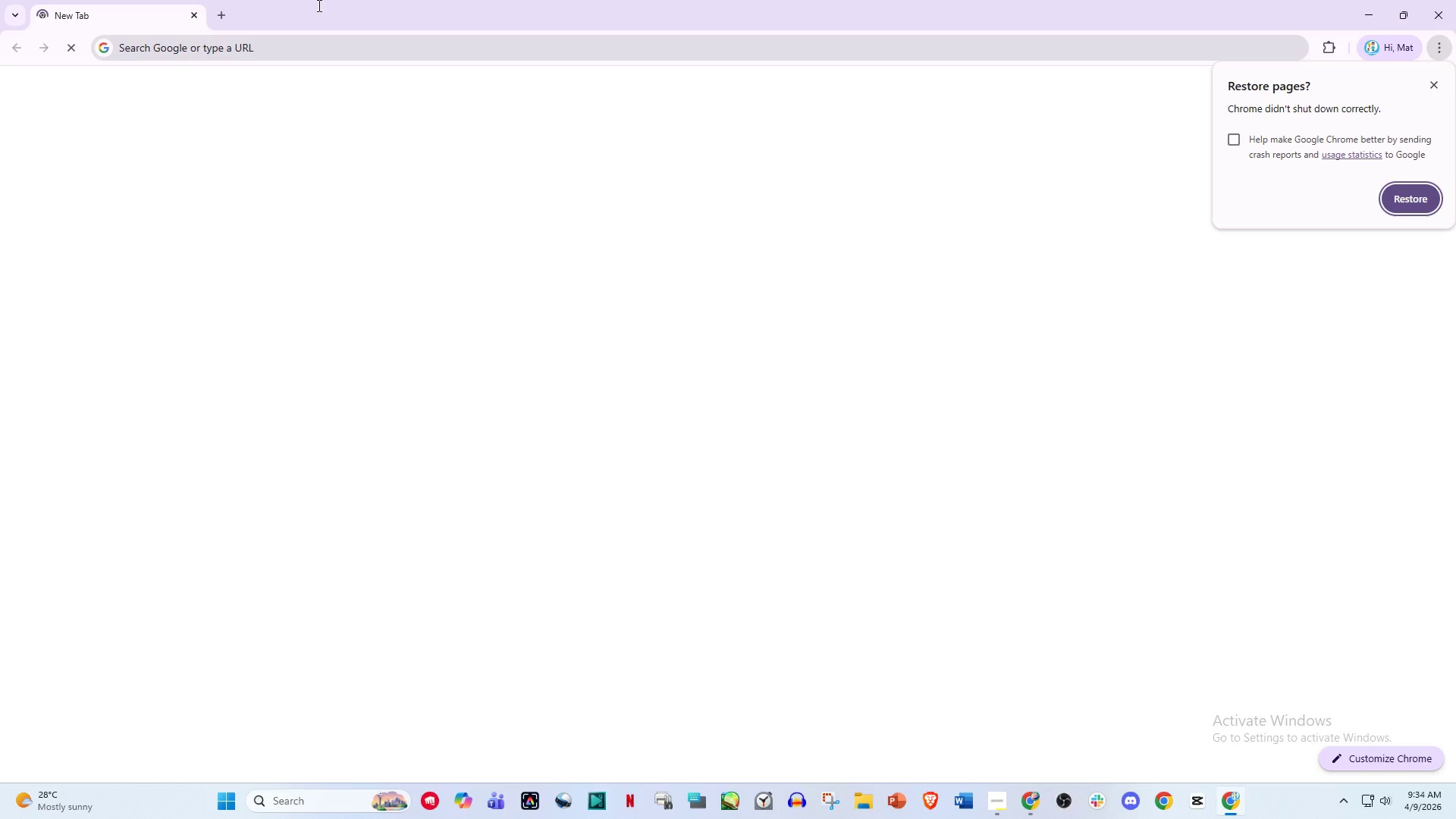 
triple_click([338, 5])
 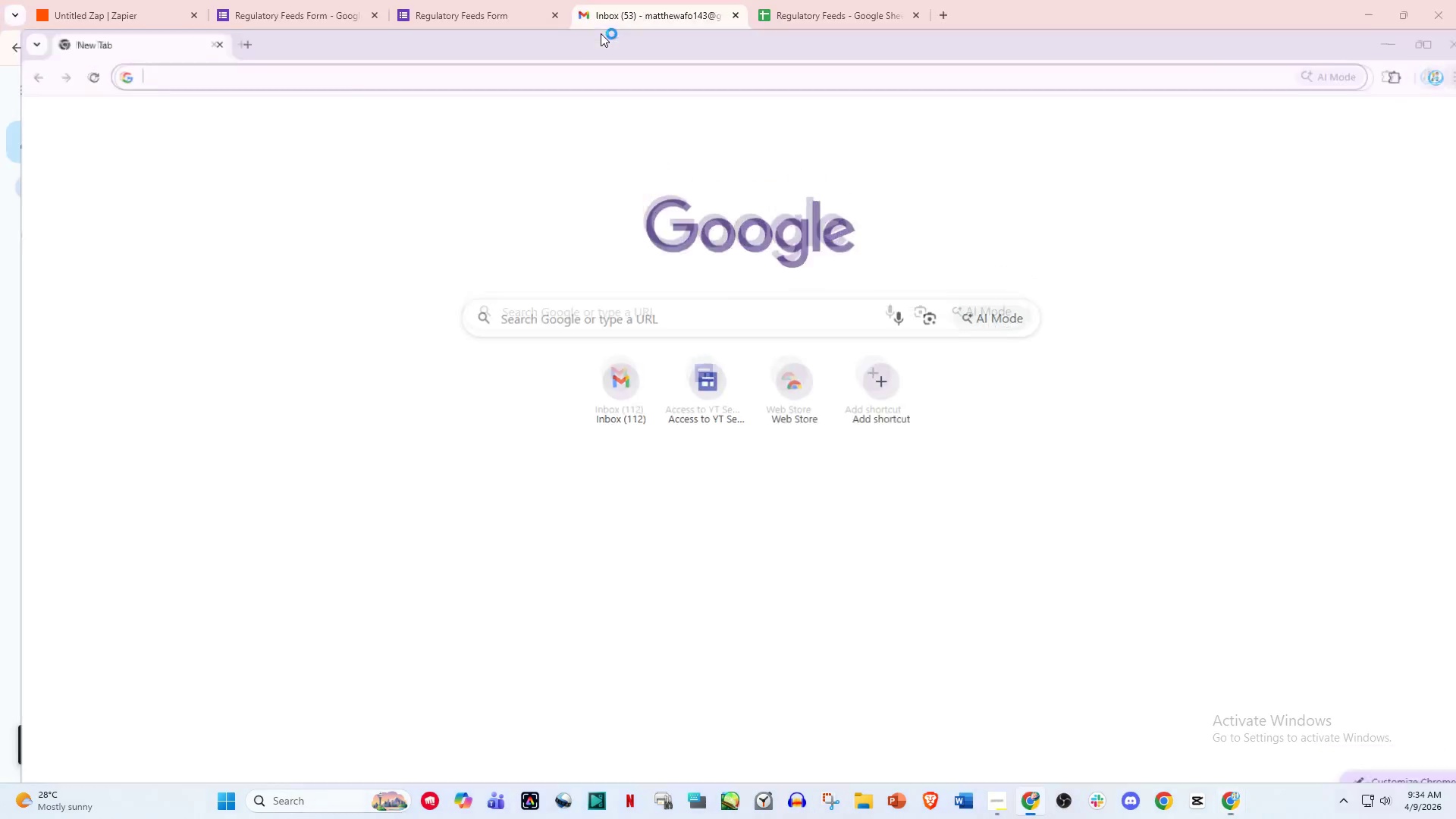 
left_click_drag(start_coordinate=[364, 48], to_coordinate=[358, 50])
 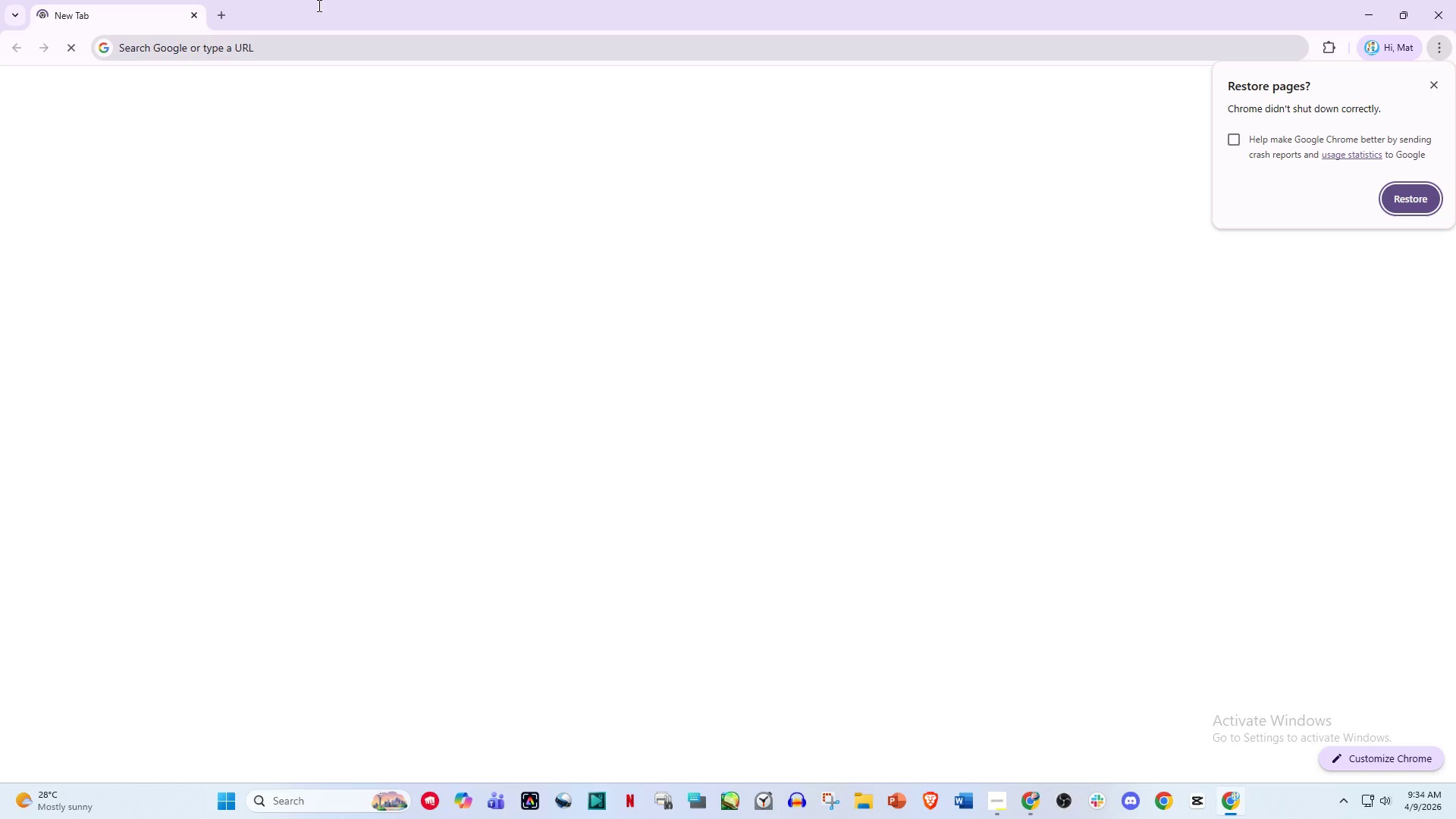 
triple_click([379, 5])
 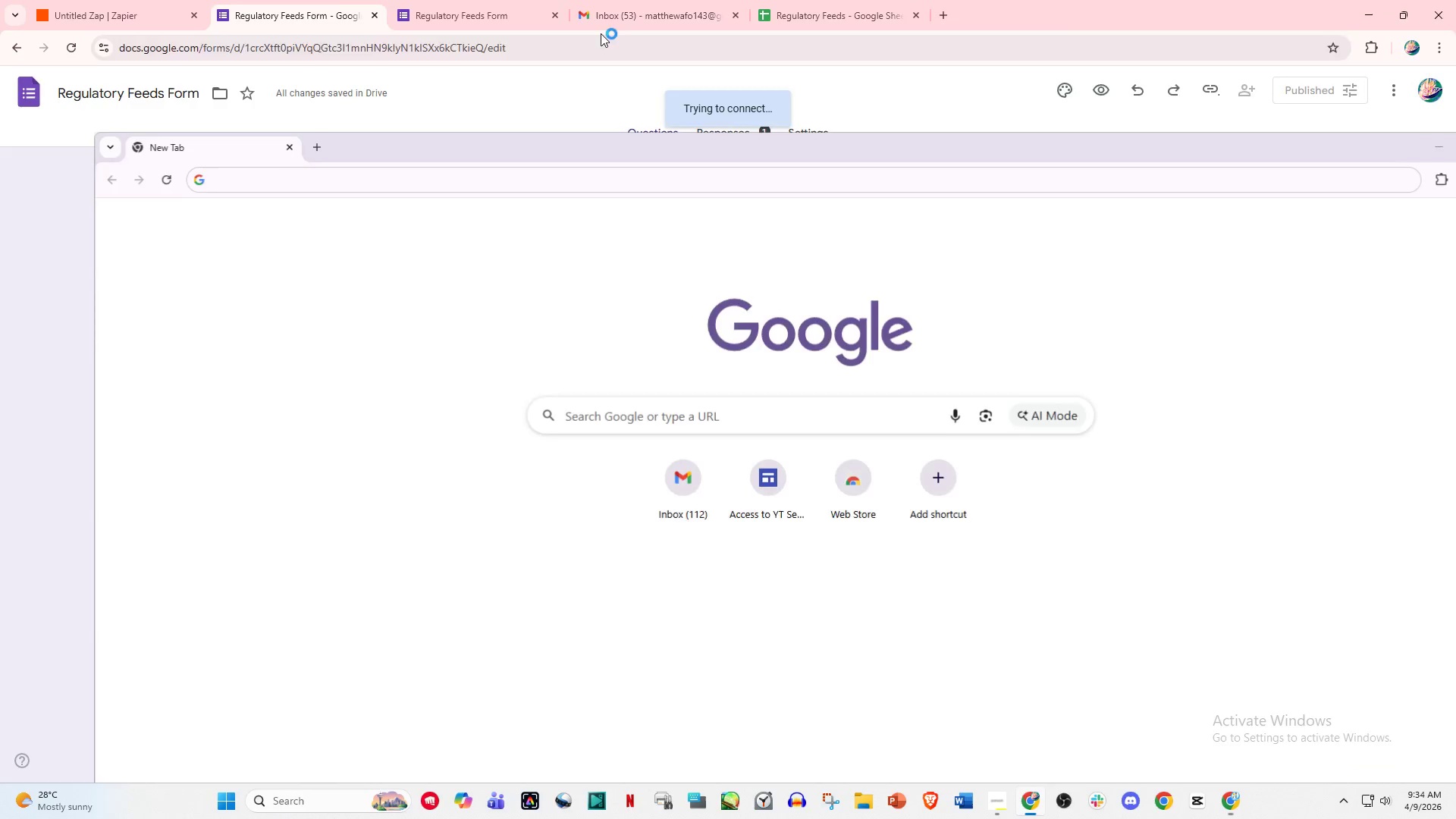 
triple_click([400, 5])
 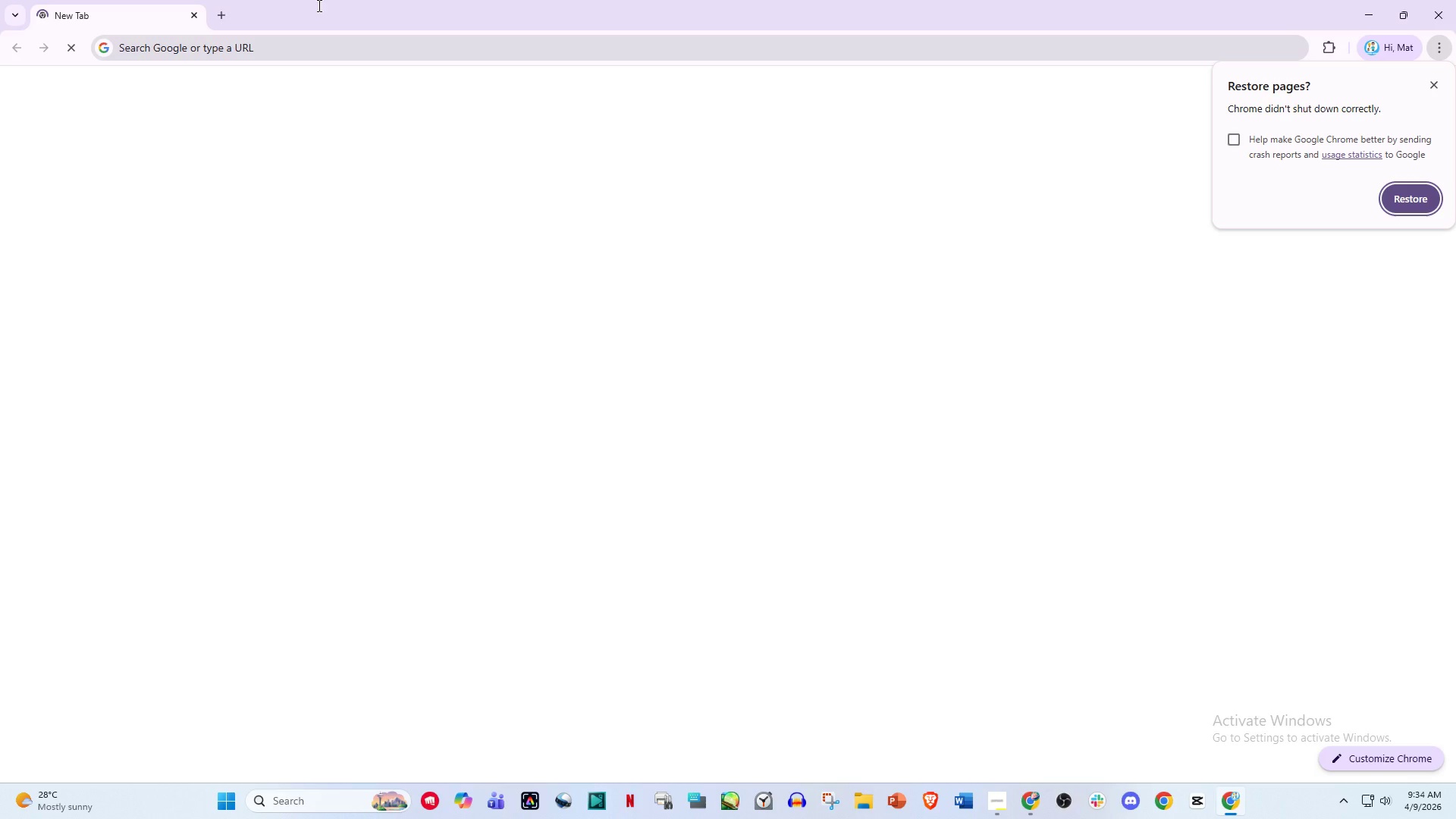 
triple_click([400, 5])
 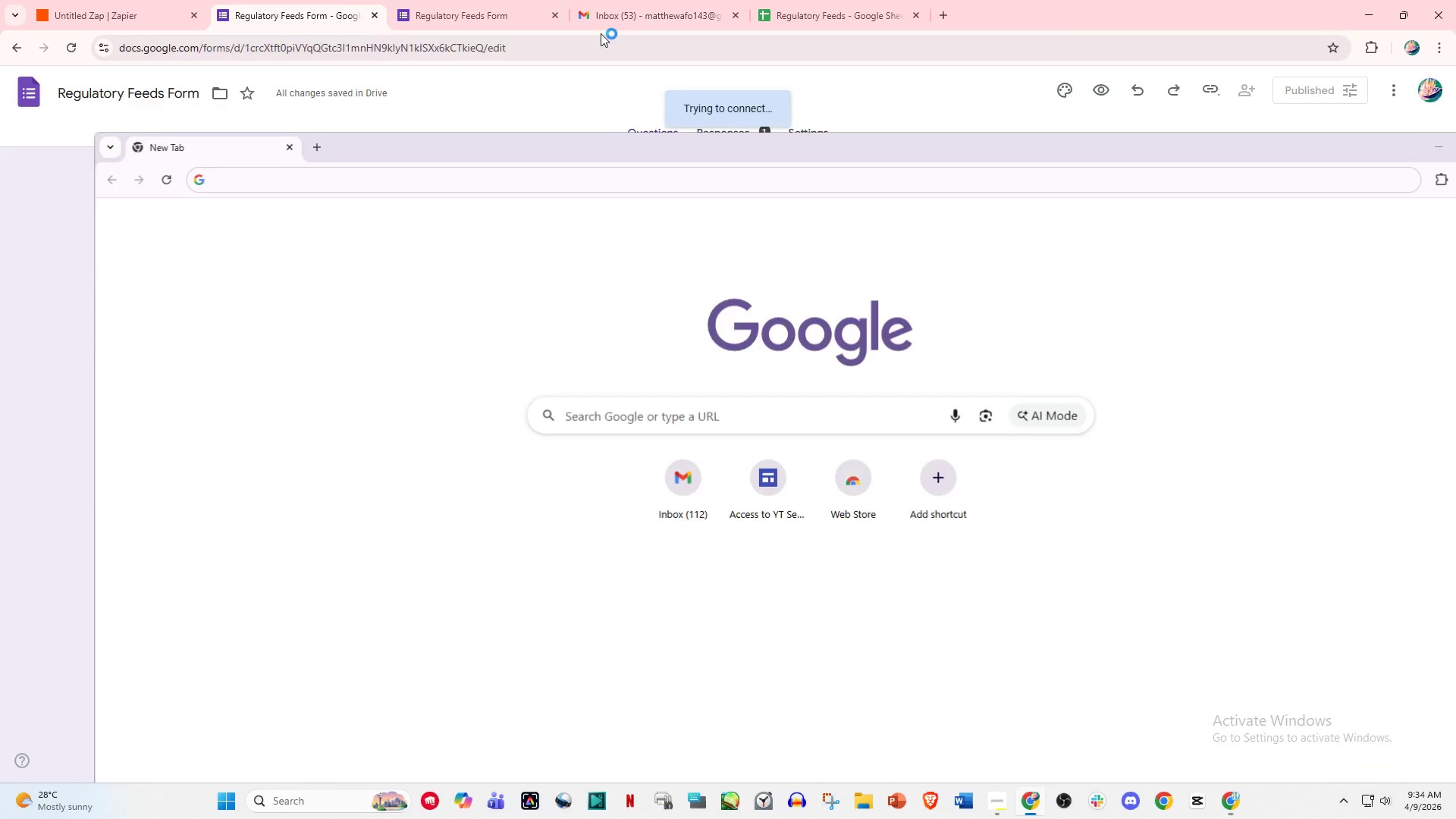 
triple_click([400, 5])
 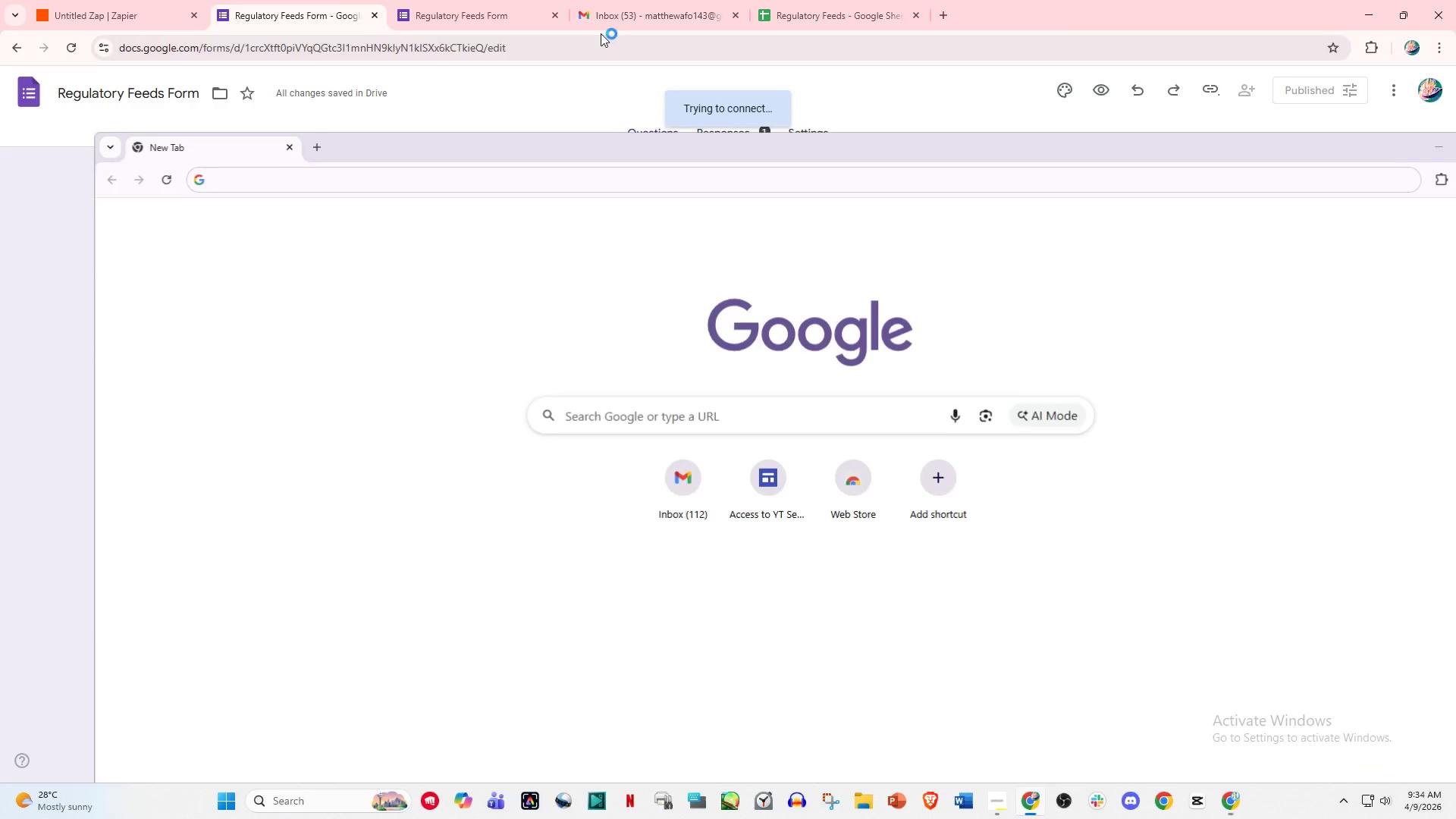 
triple_click([379, 5])
 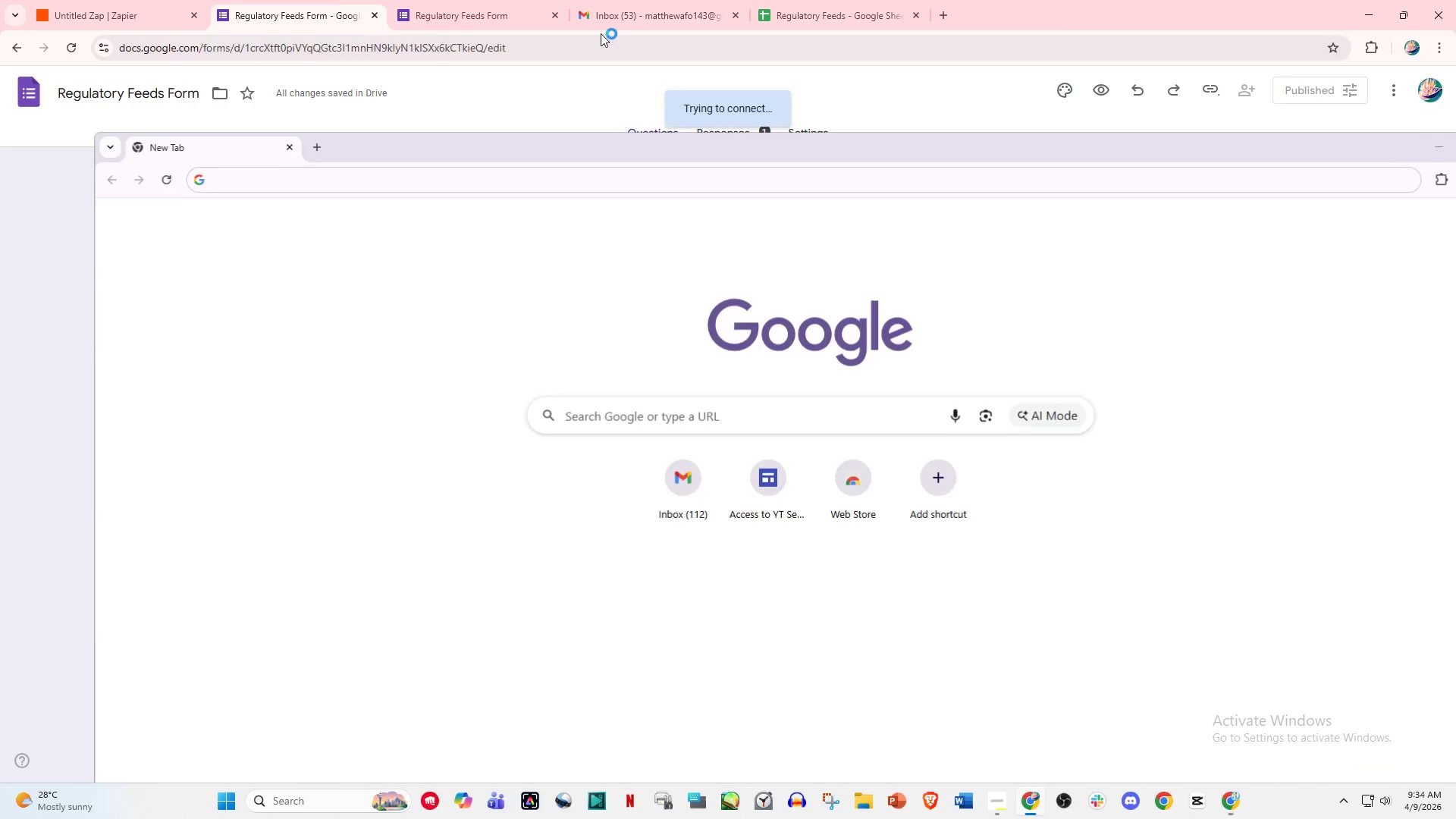 
triple_click([379, 5])
 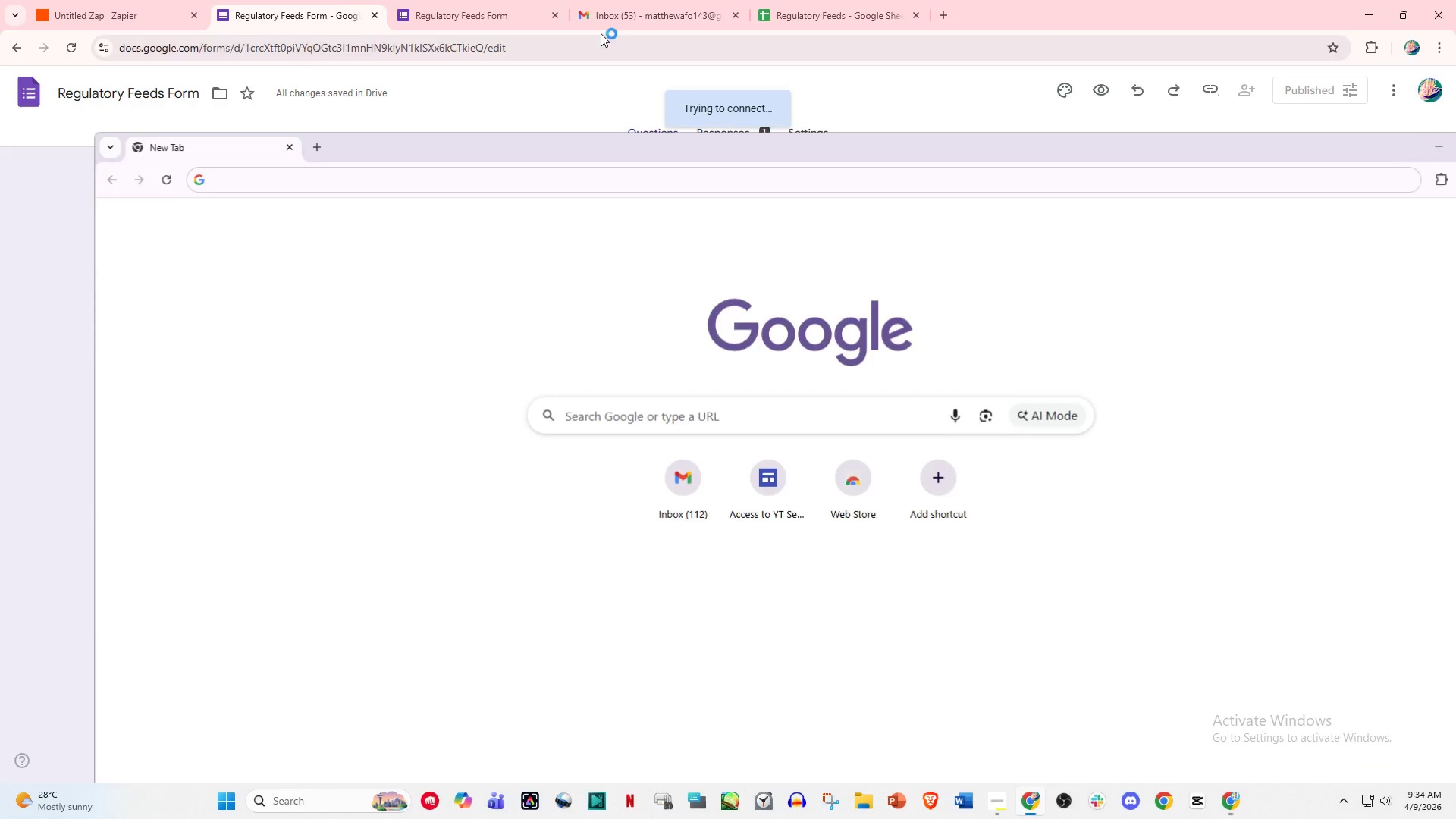 
triple_click([379, 5])
 